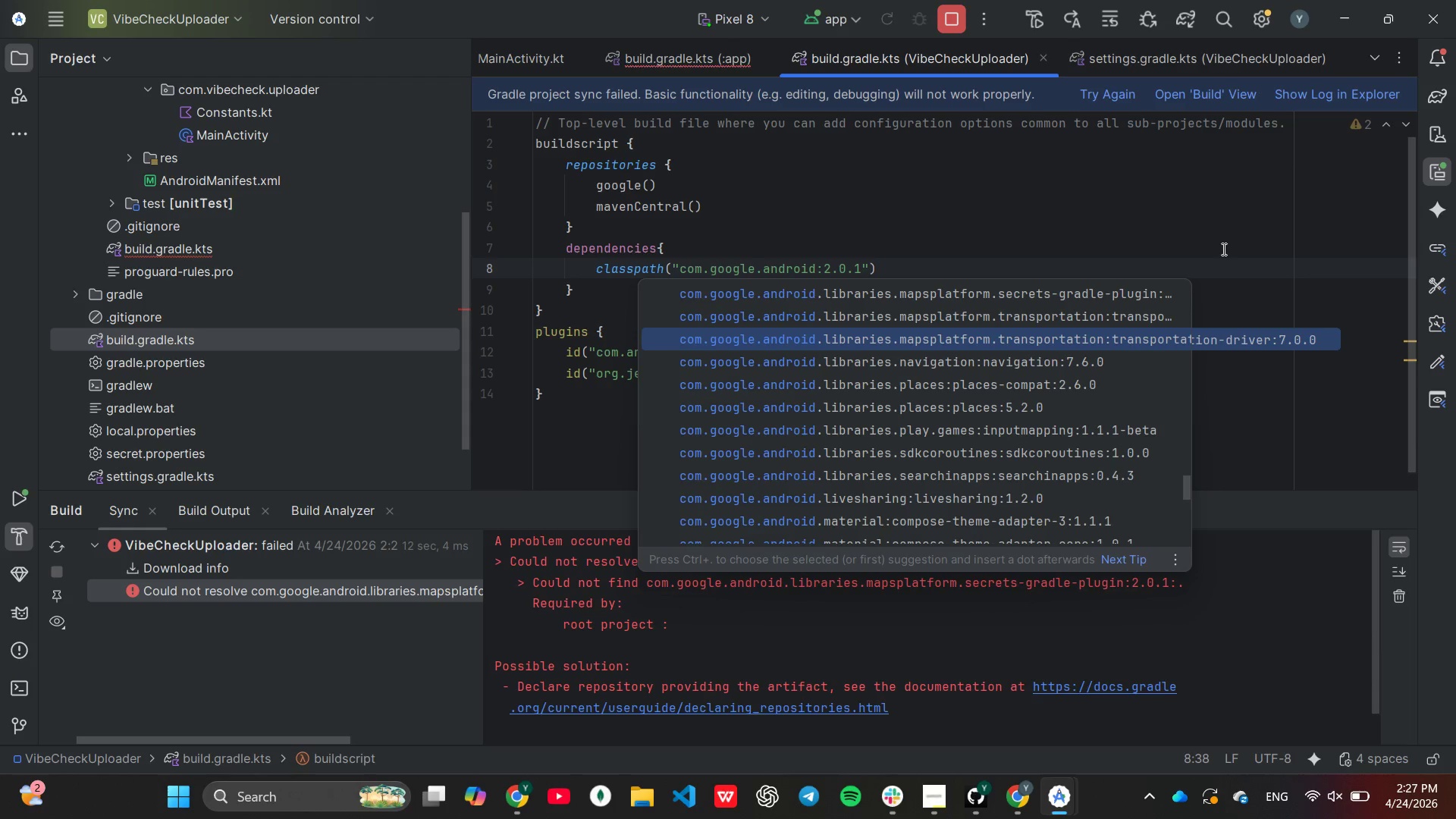 
key(ArrowUp)
 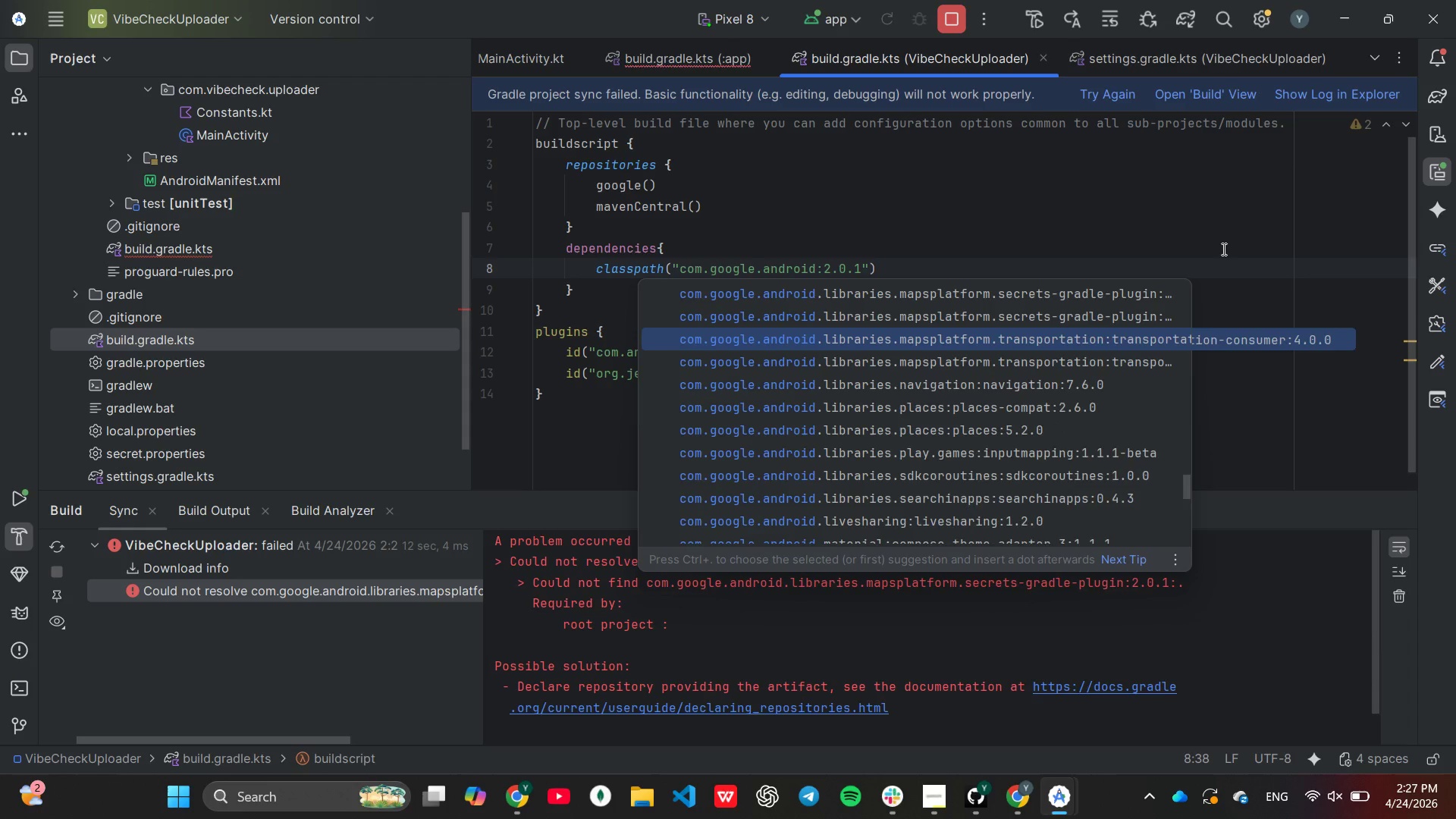 
key(ArrowUp)
 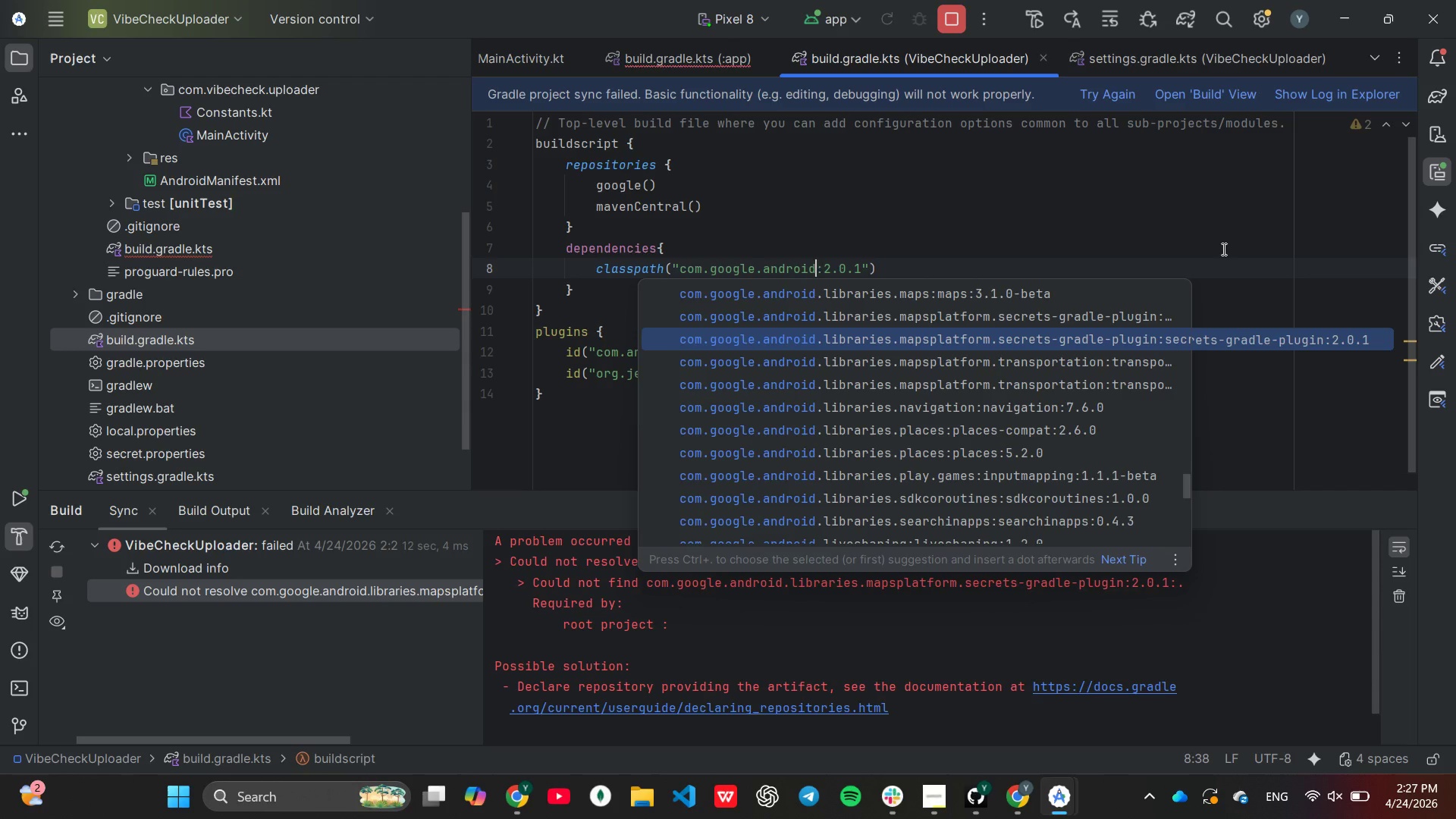 
key(Enter)
 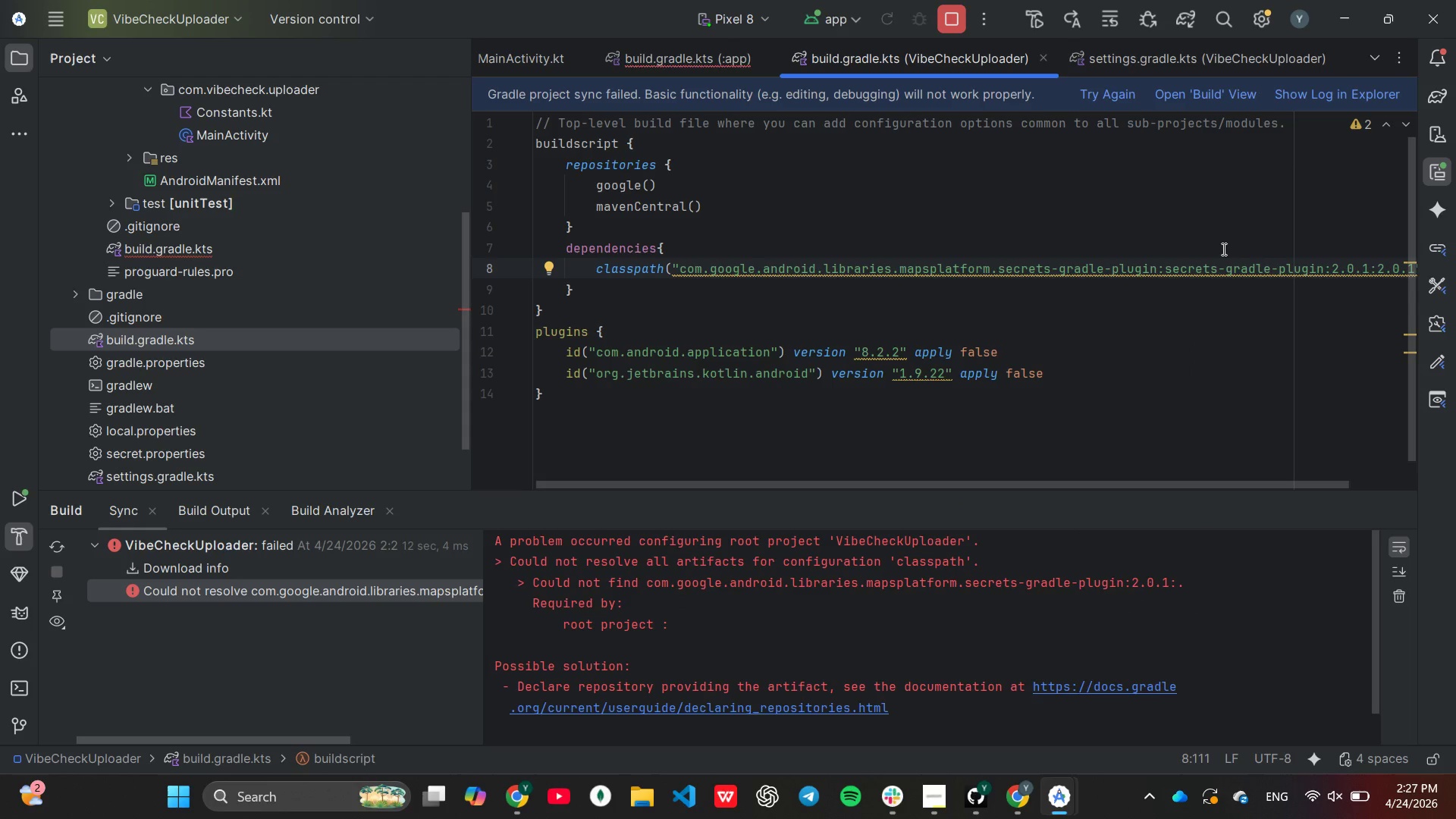 
key(Backspace)
 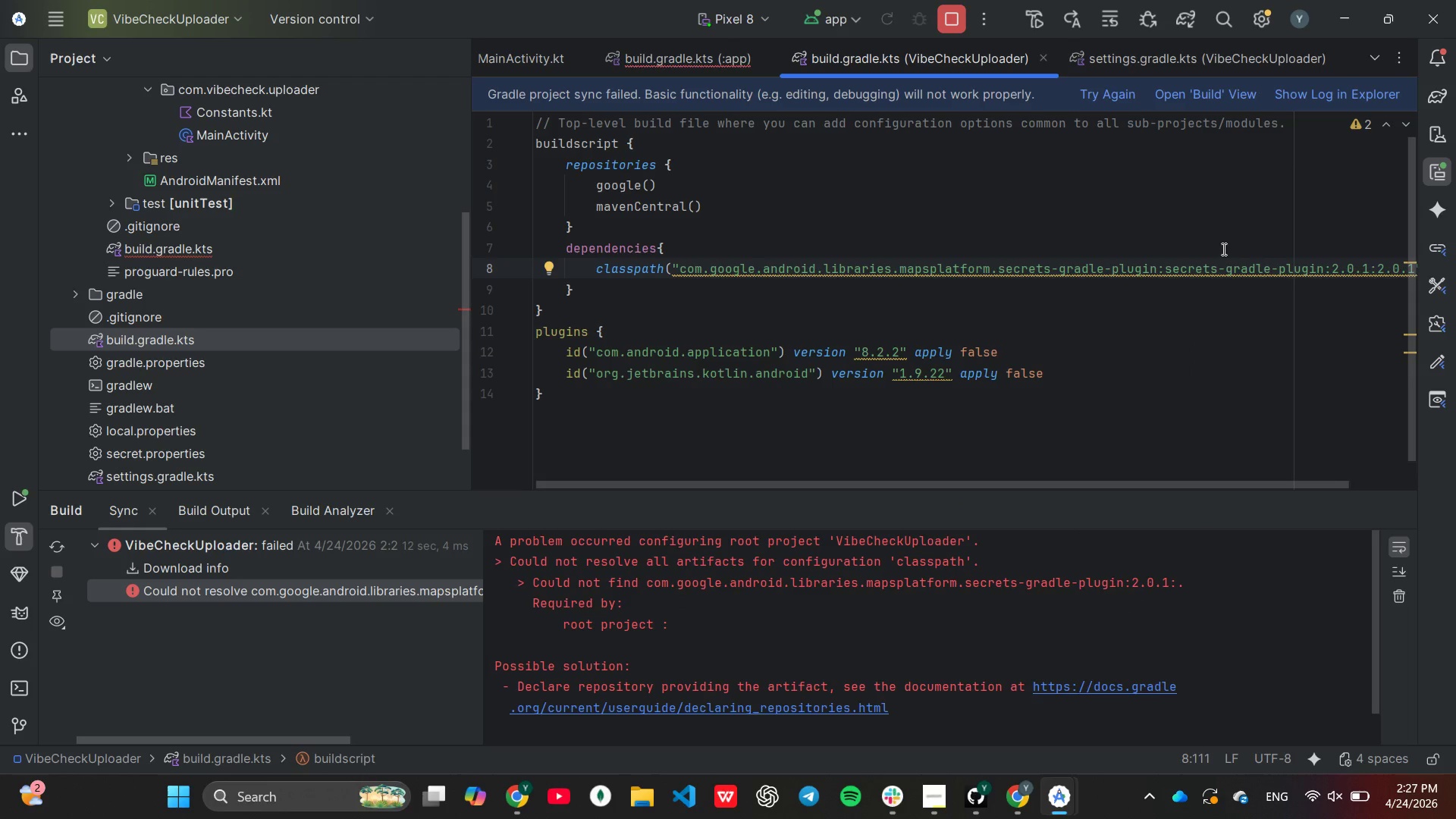 
key(Backspace)
 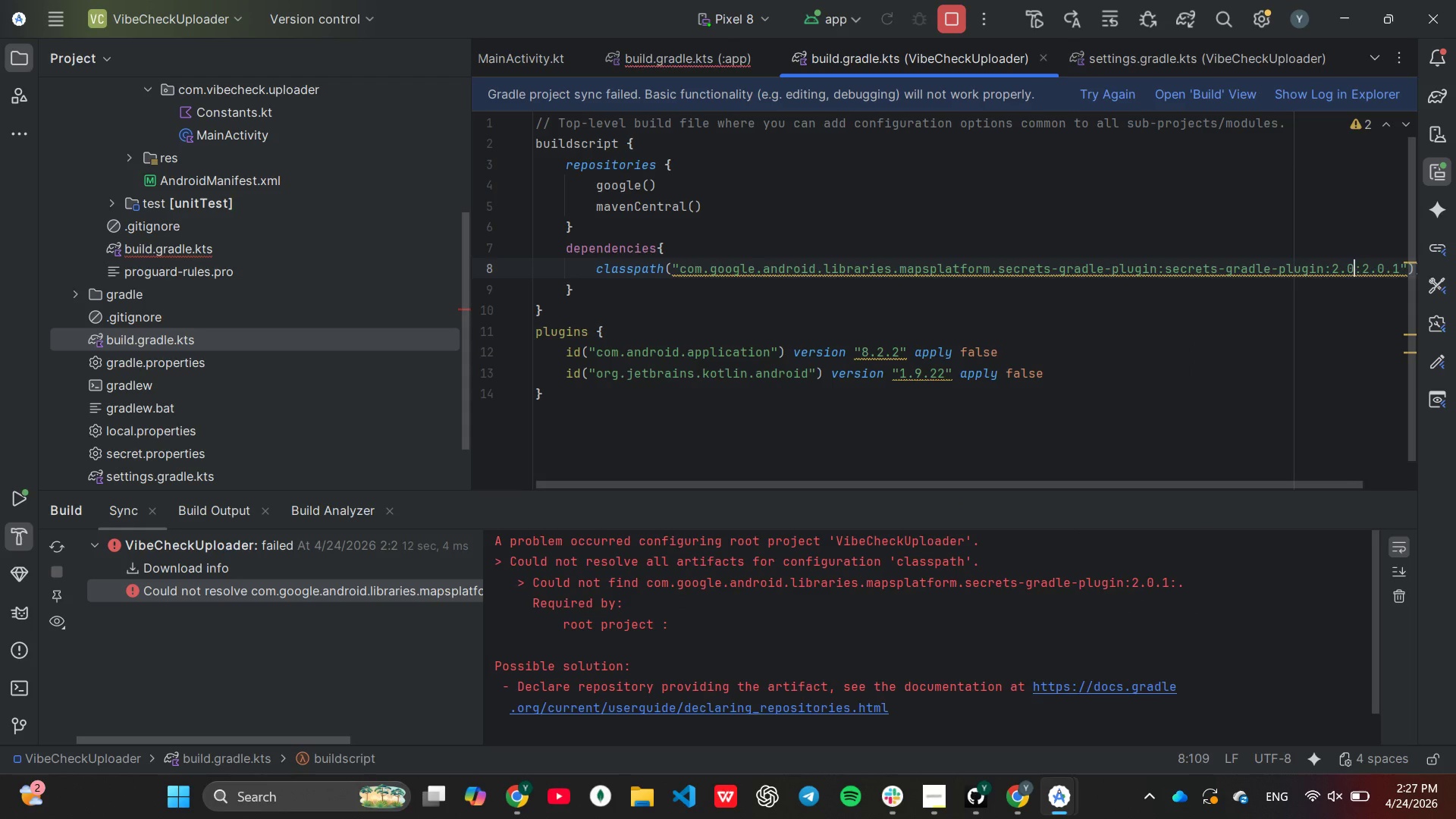 
key(Backspace)
 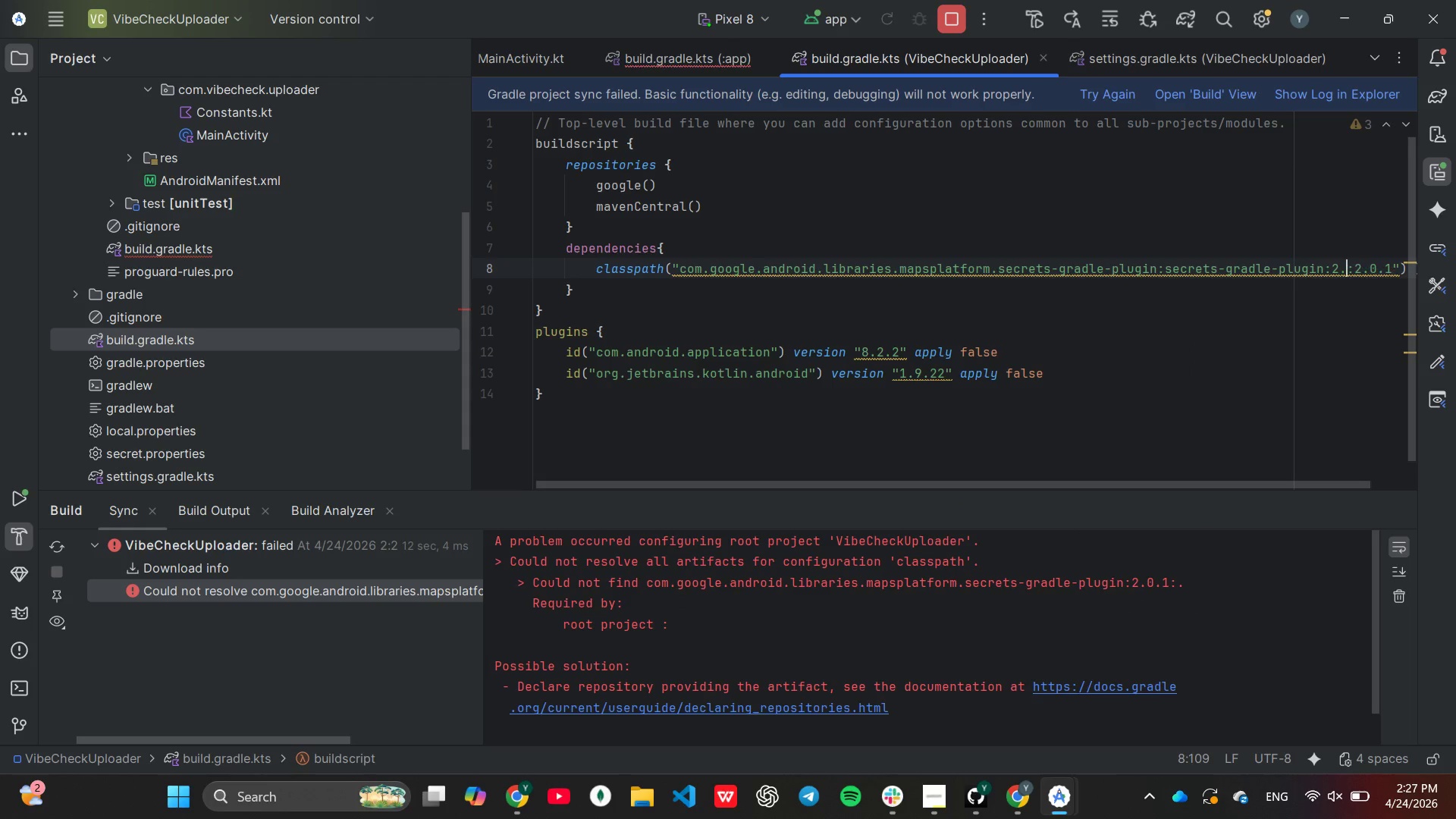 
key(Backspace)
 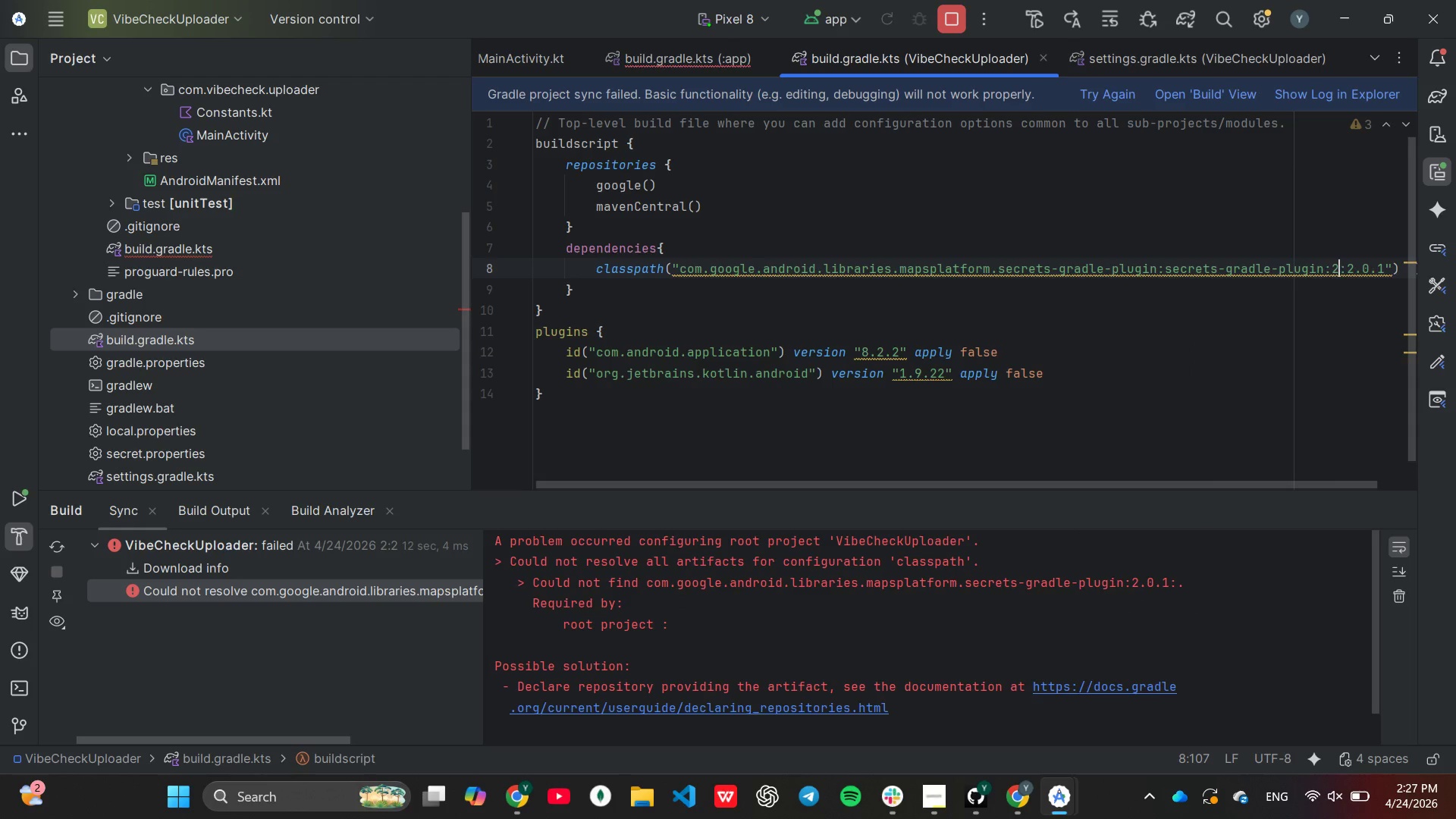 
key(Backspace)
 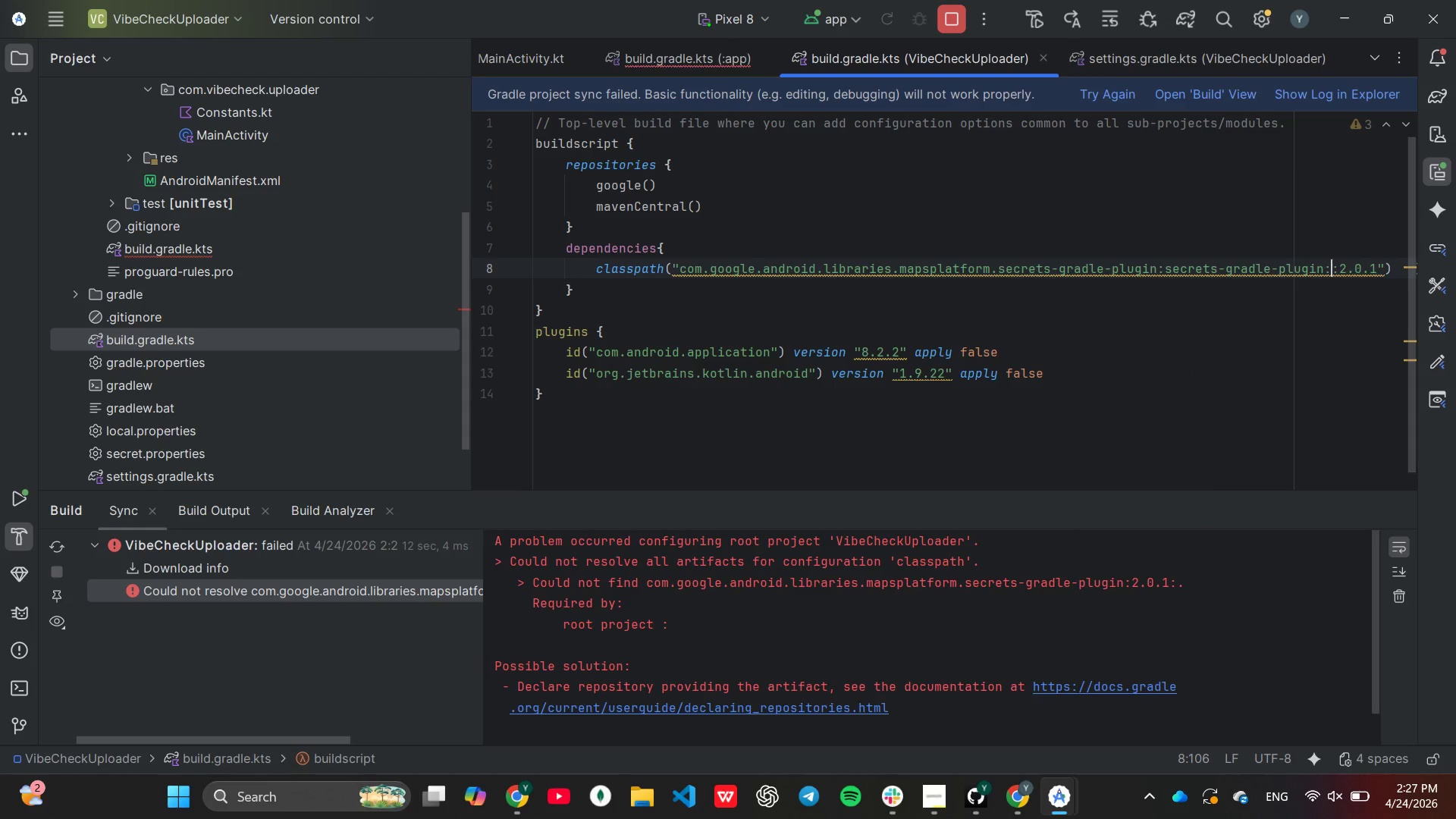 
key(Backspace)
 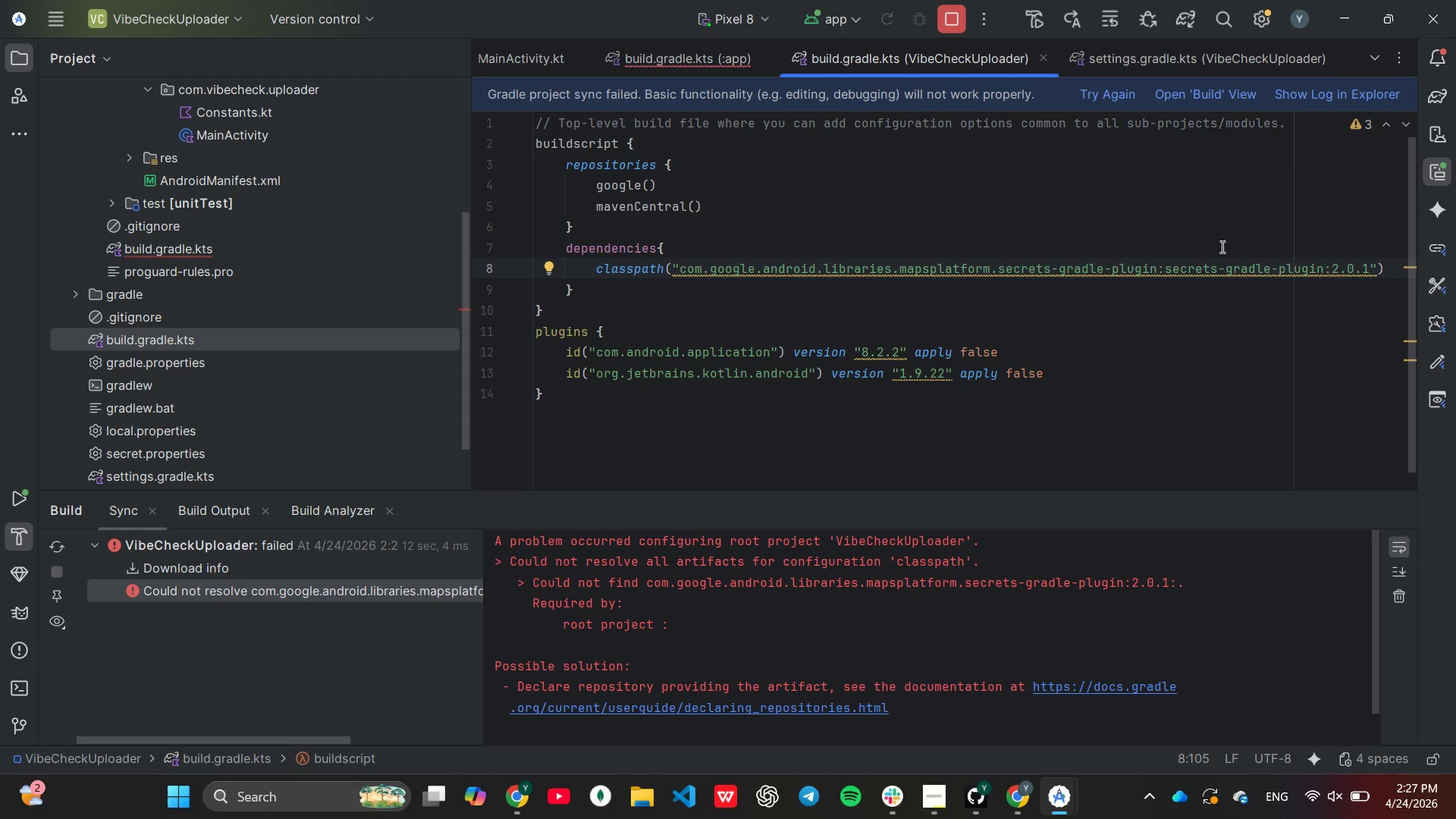 
left_click_drag(start_coordinate=[679, 273], to_coordinate=[1322, 272])
 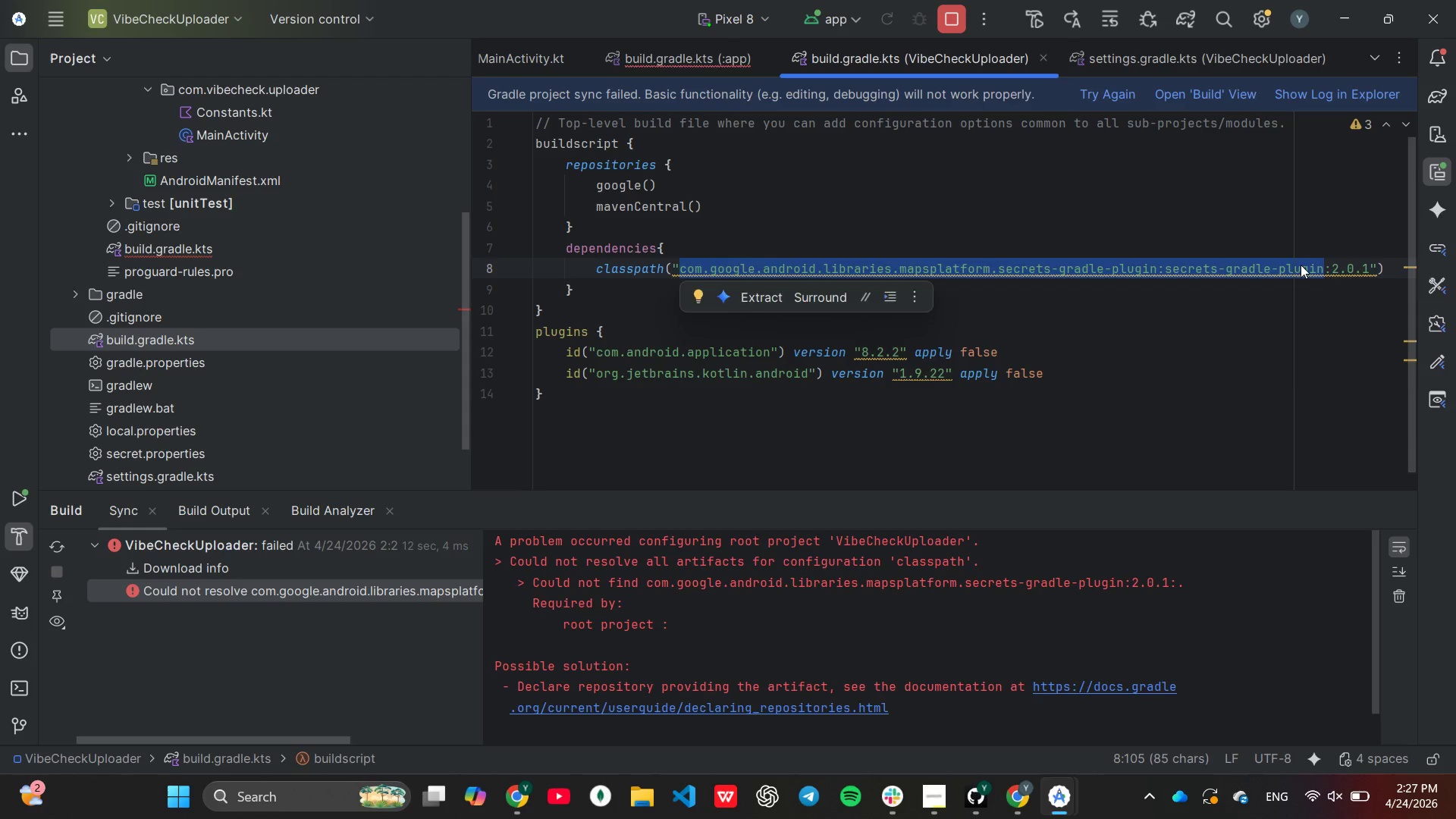 
key(Control+C)
 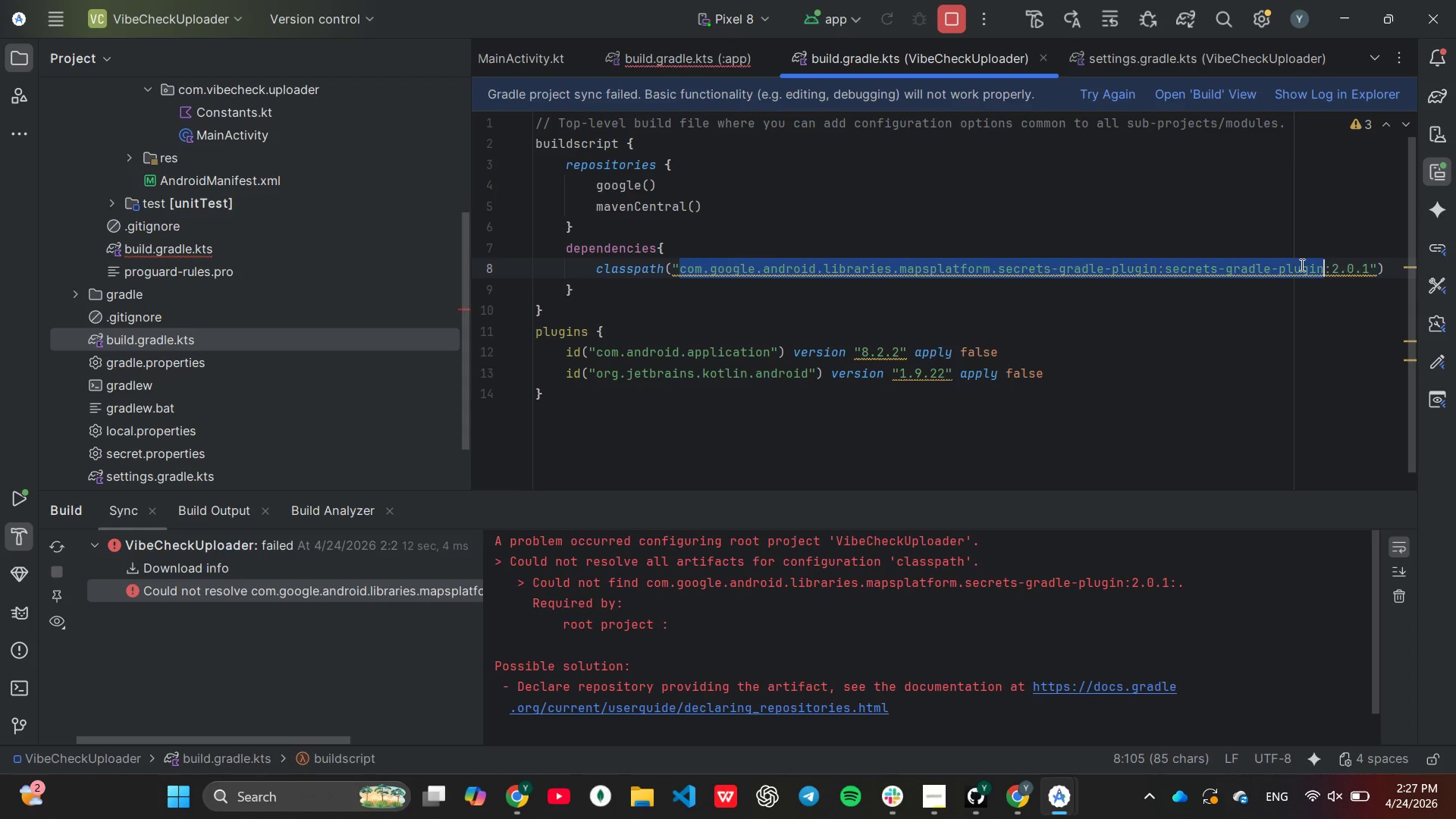 
double_click([188, 241])
 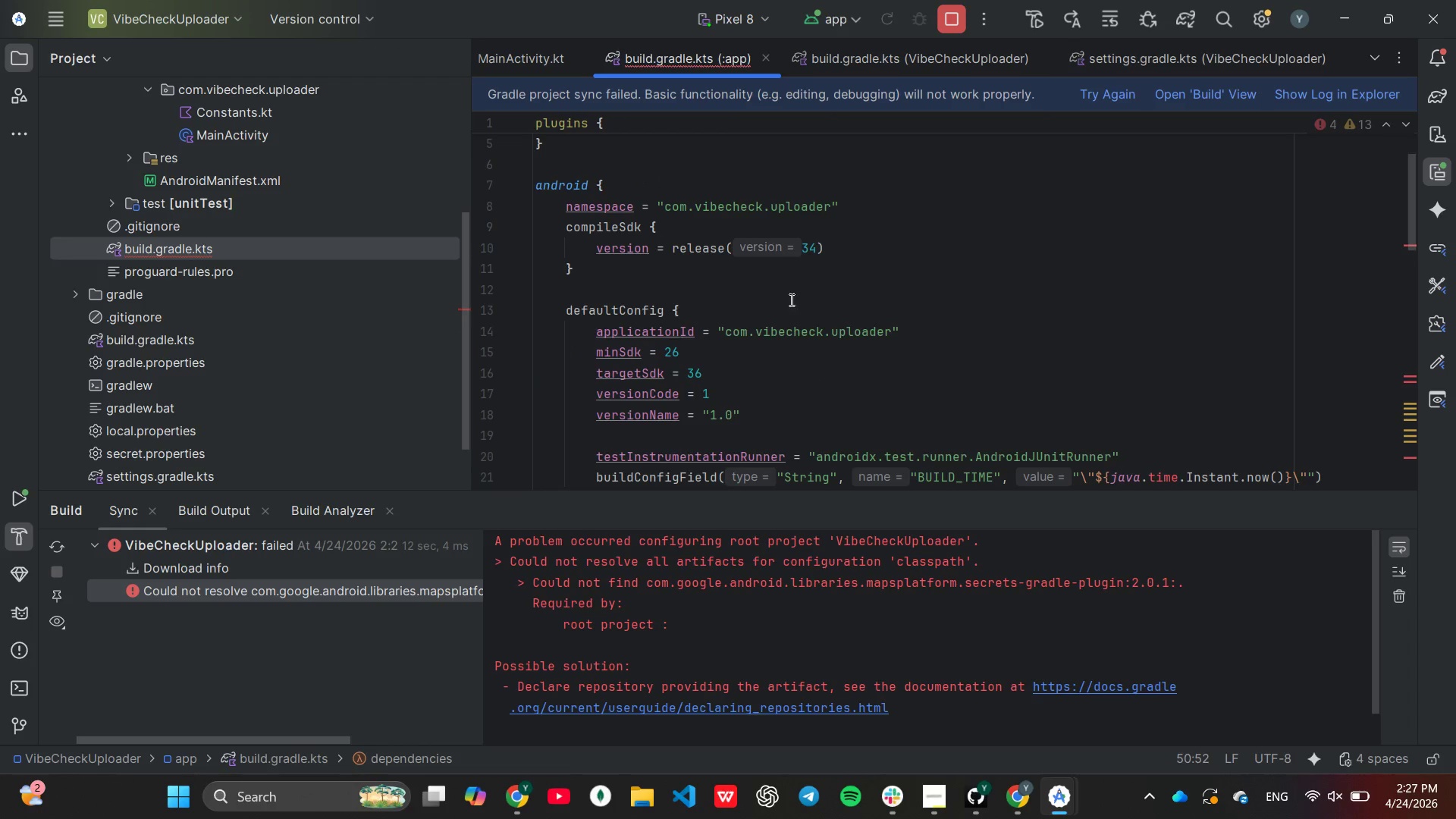 
scroll: coordinate [933, 206], scroll_direction: up, amount: 8.0
 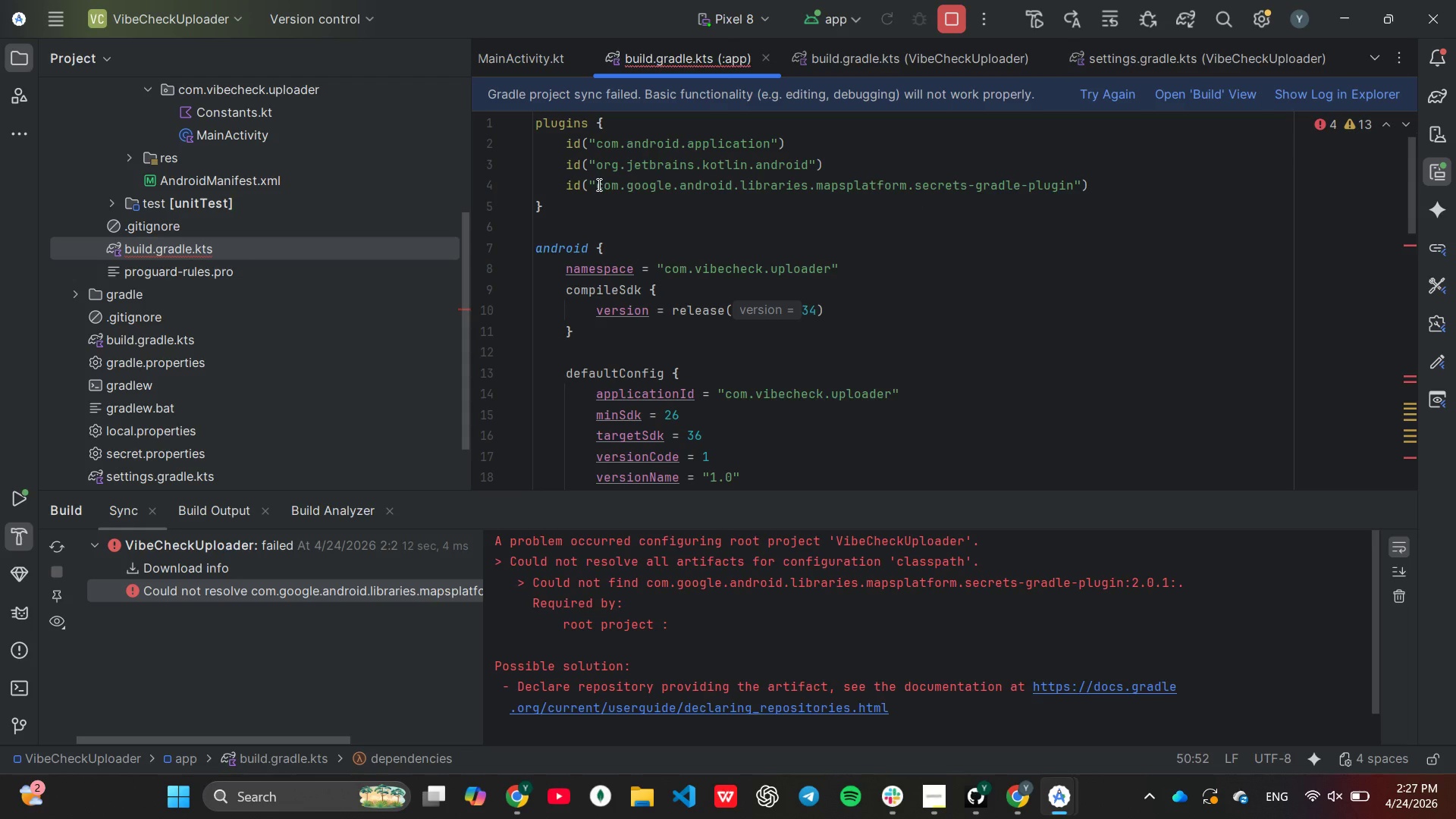 
left_click_drag(start_coordinate=[597, 184], to_coordinate=[1073, 180])
 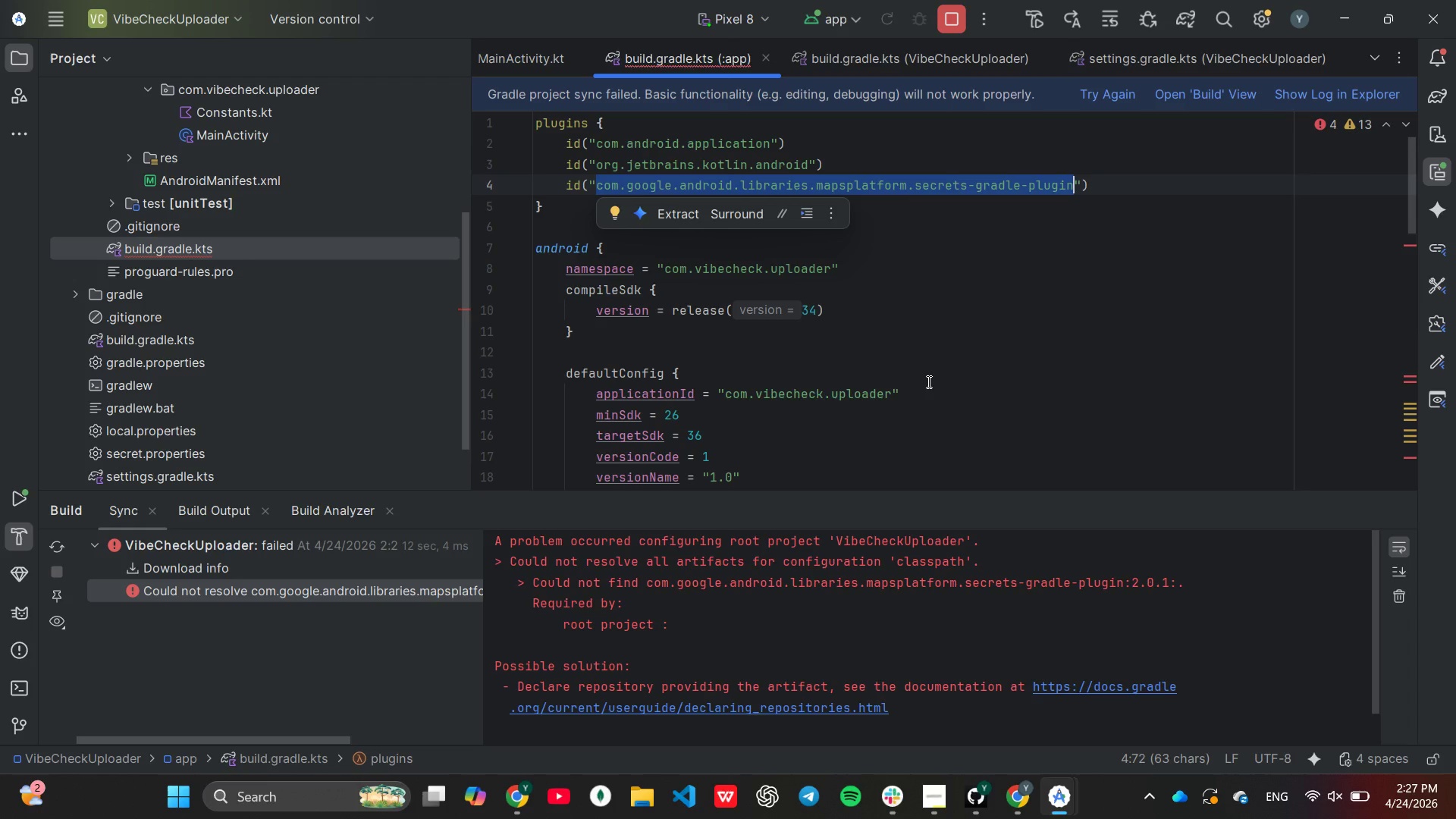 
key(Control+V)
 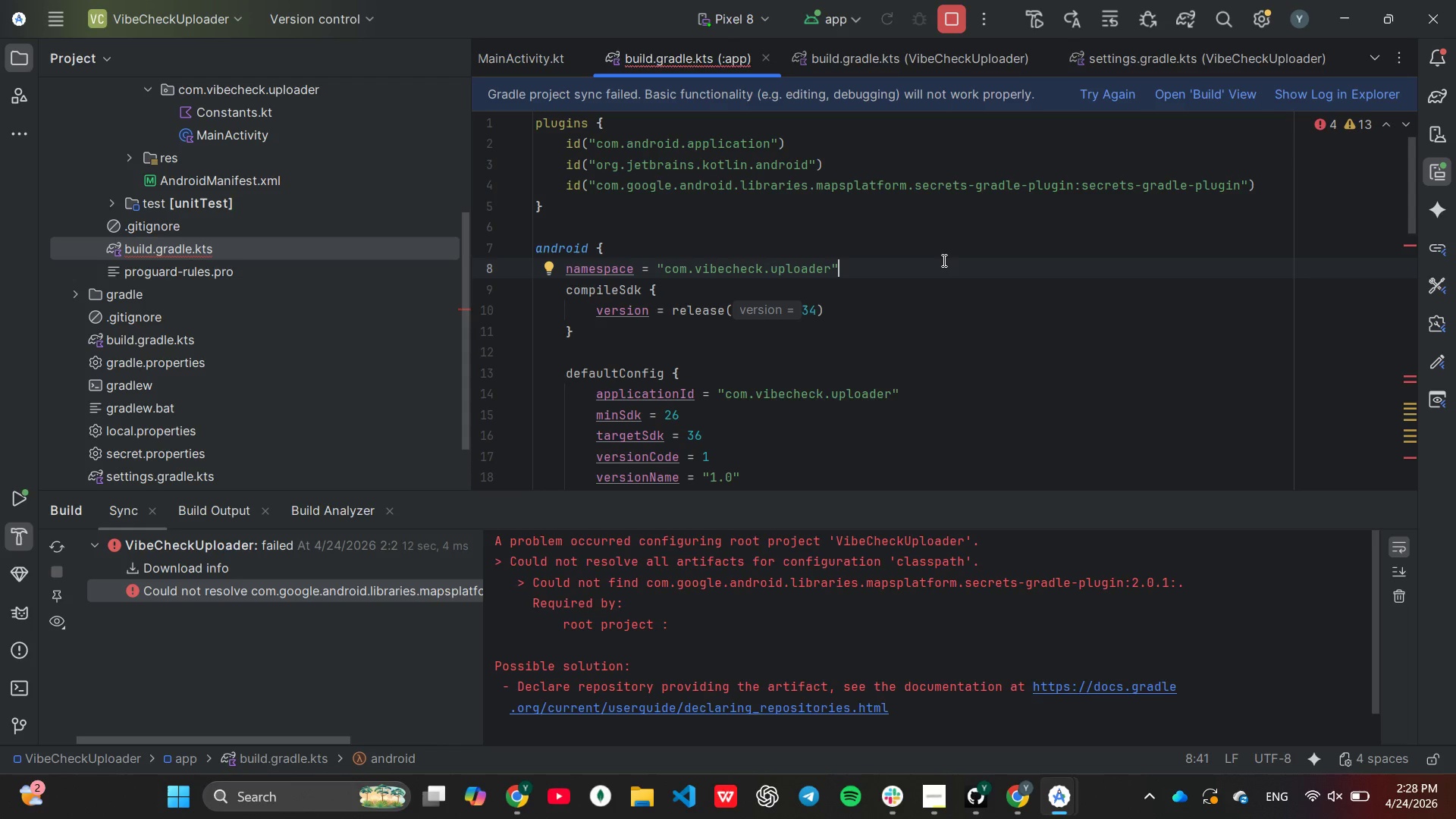 
wait(14.55)
 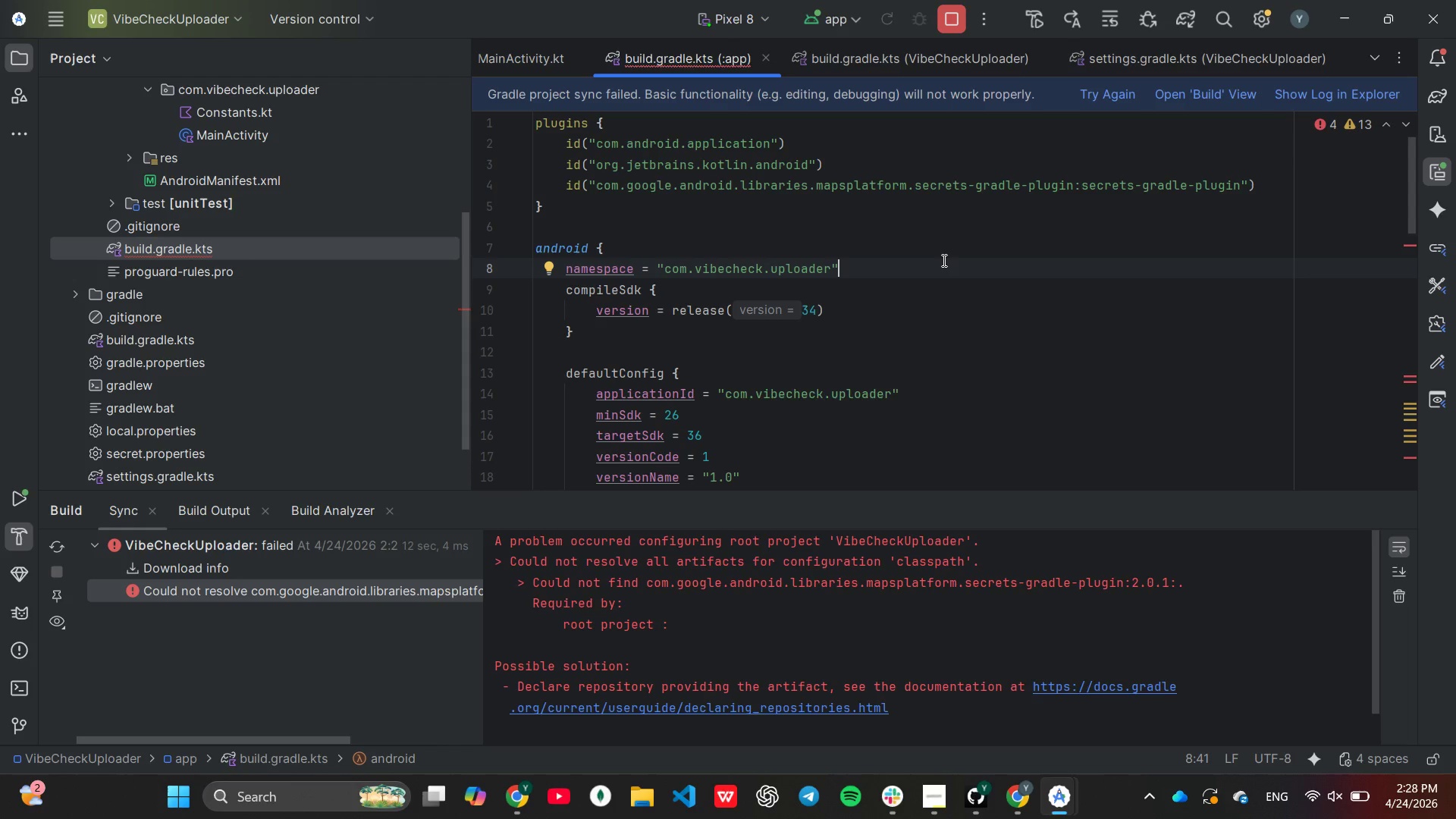 
left_click([1100, 92])
 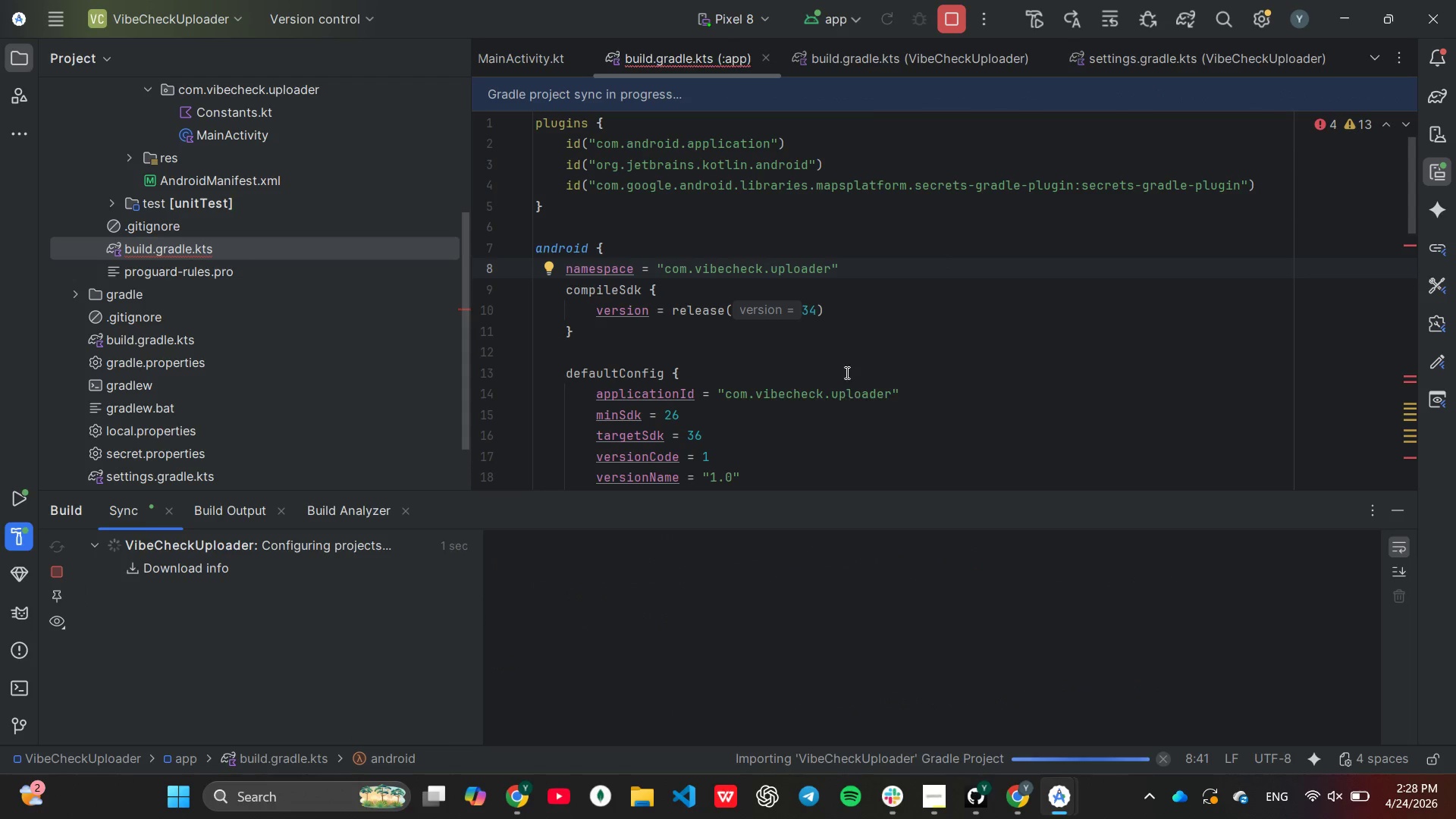 
scroll: coordinate [844, 371], scroll_direction: none, amount: 0.0
 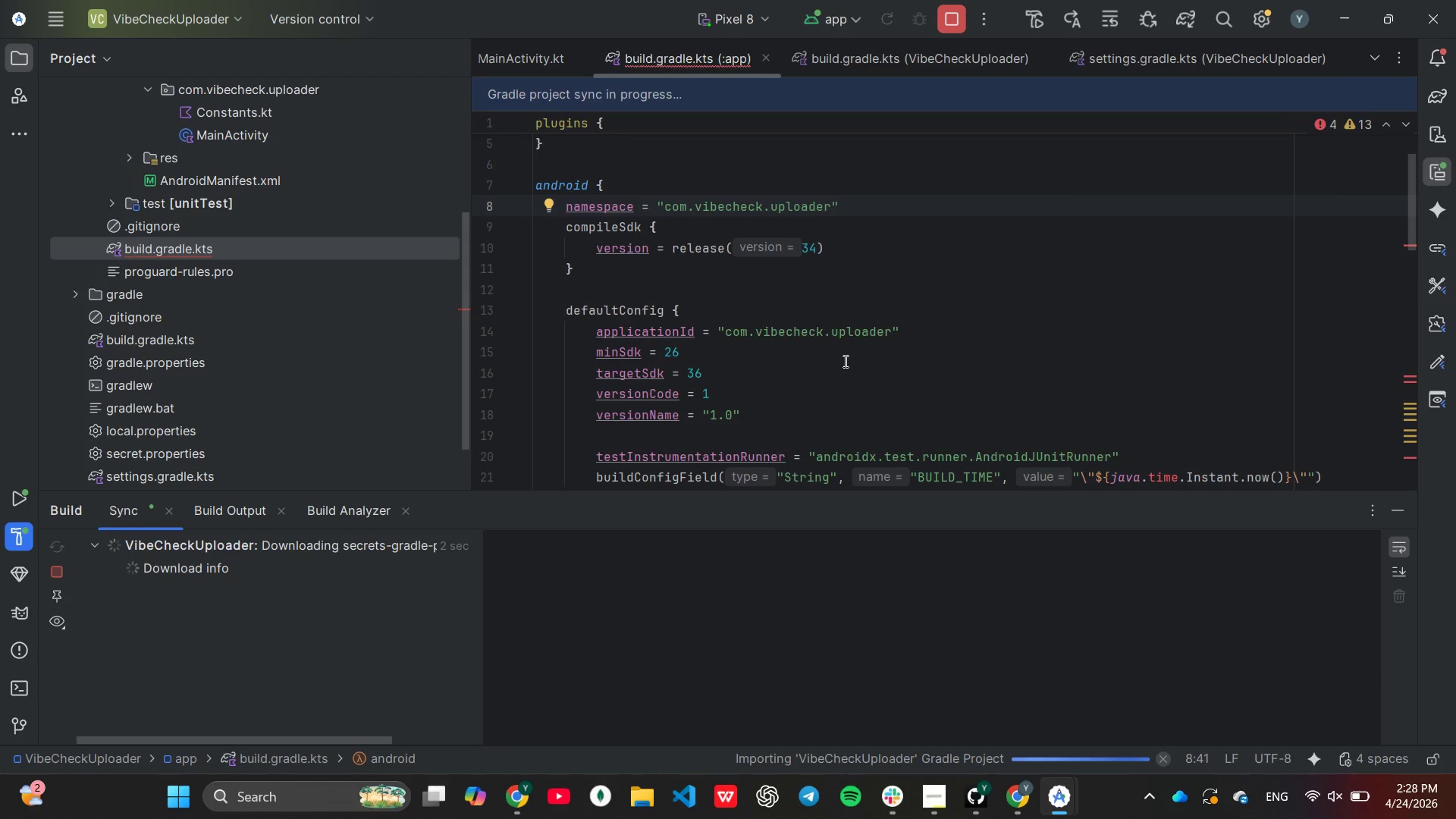 
scroll: coordinate [847, 353], scroll_direction: down, amount: 3.0
 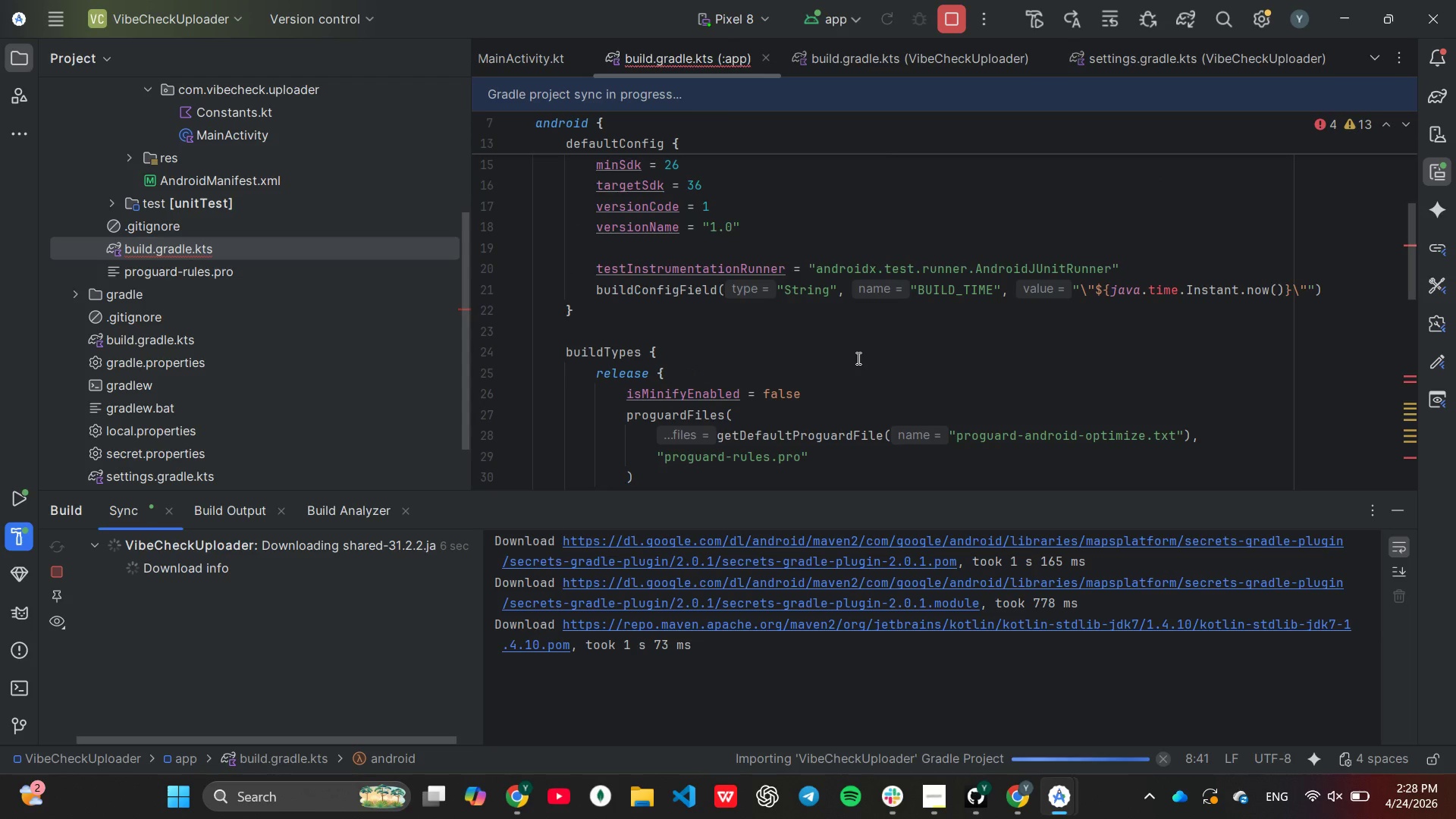 
wait(5.15)
 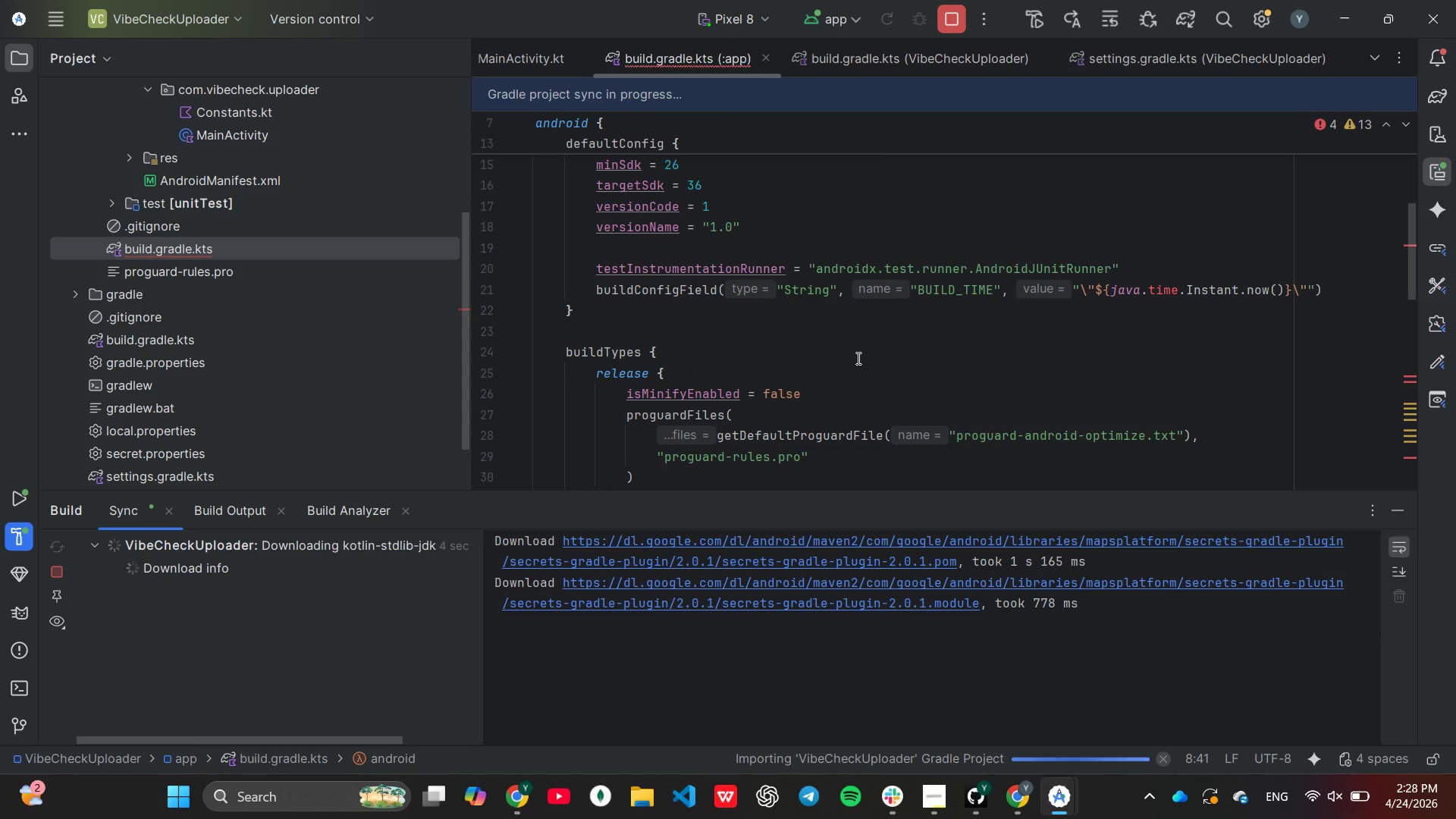 
scroll: coordinate [860, 343], scroll_direction: up, amount: 6.0
 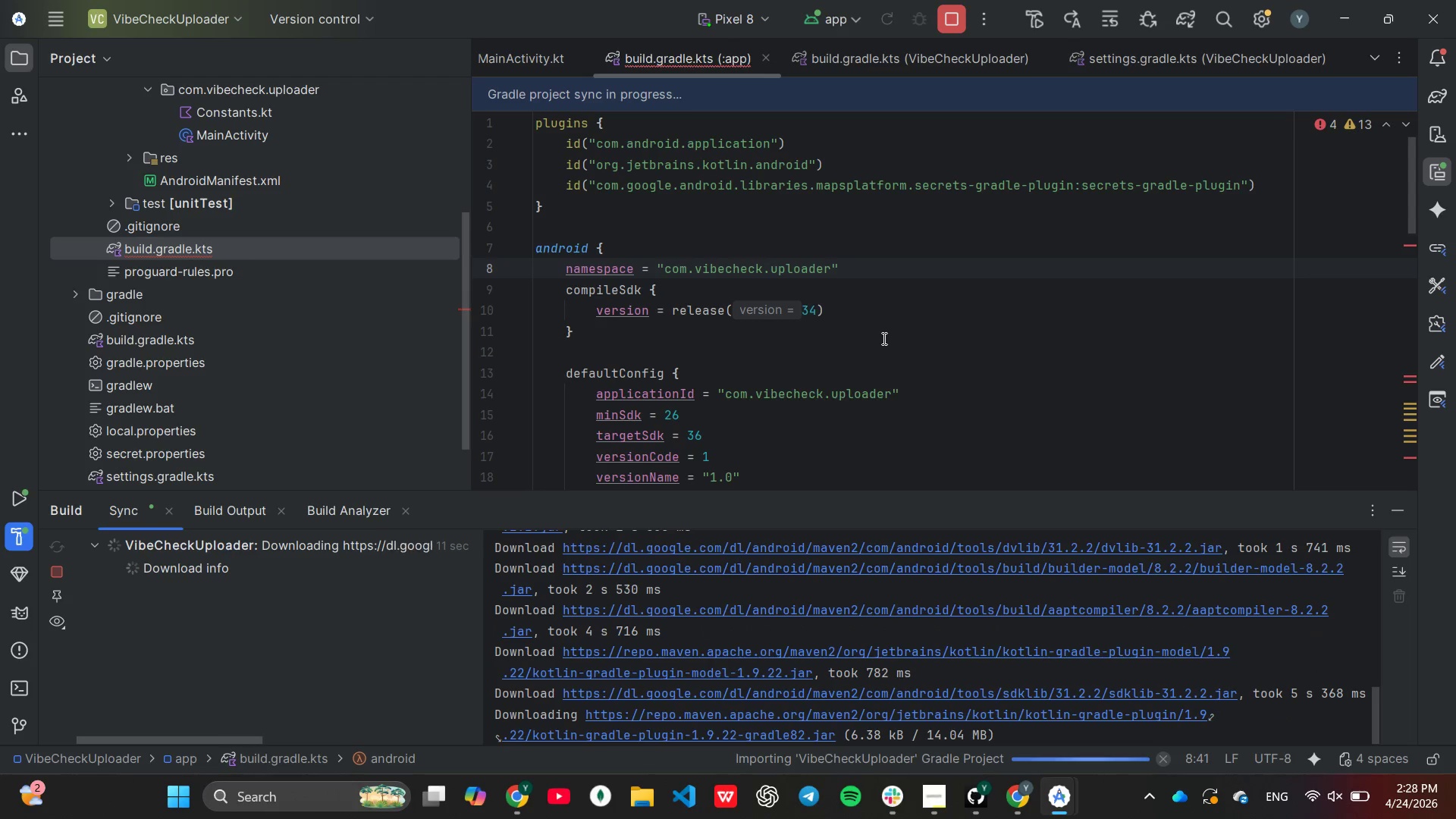 
scroll: coordinate [883, 339], scroll_direction: down, amount: 1.0
 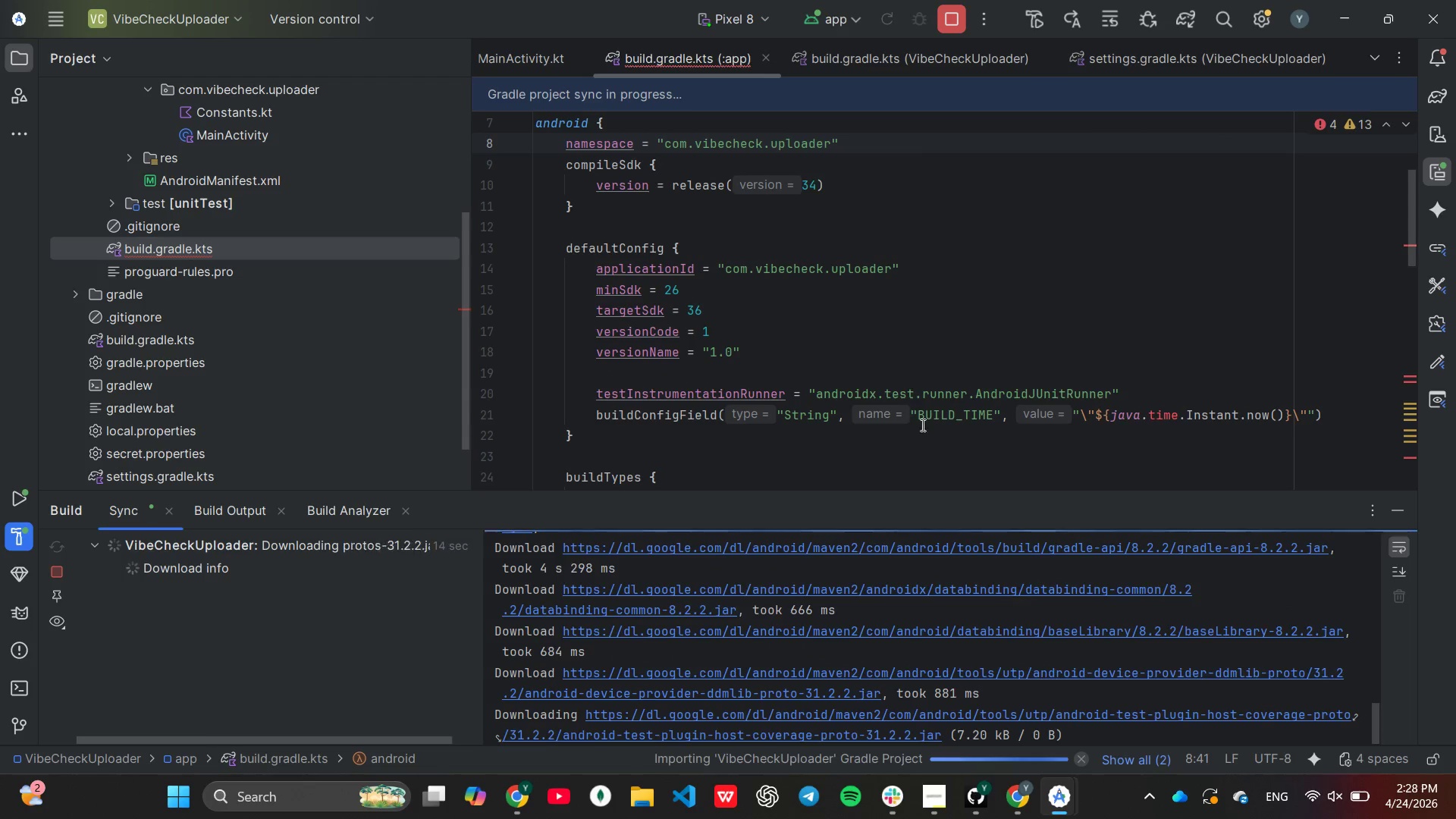 
mouse_move([903, 623])
 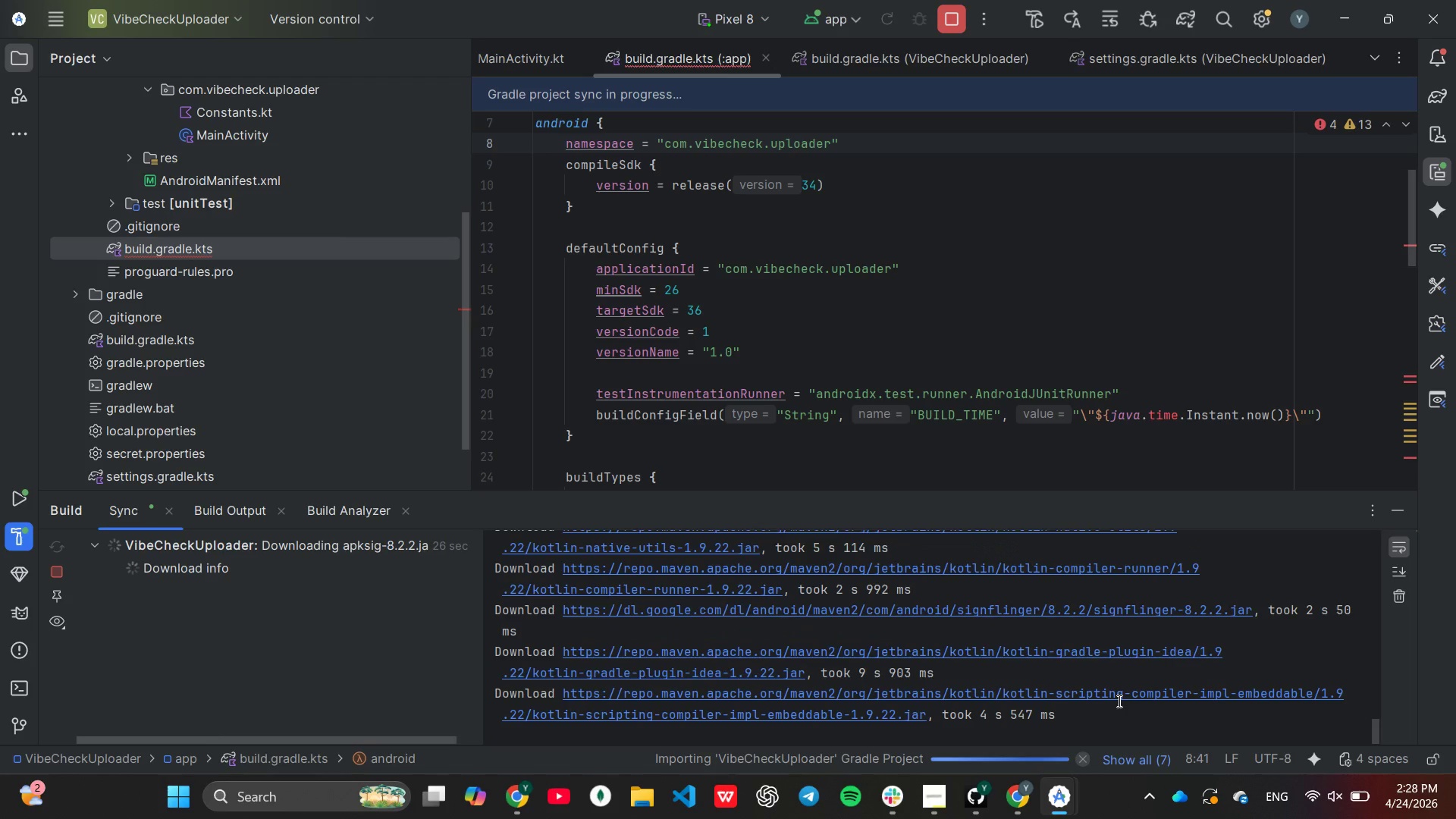 
wait(16.56)
 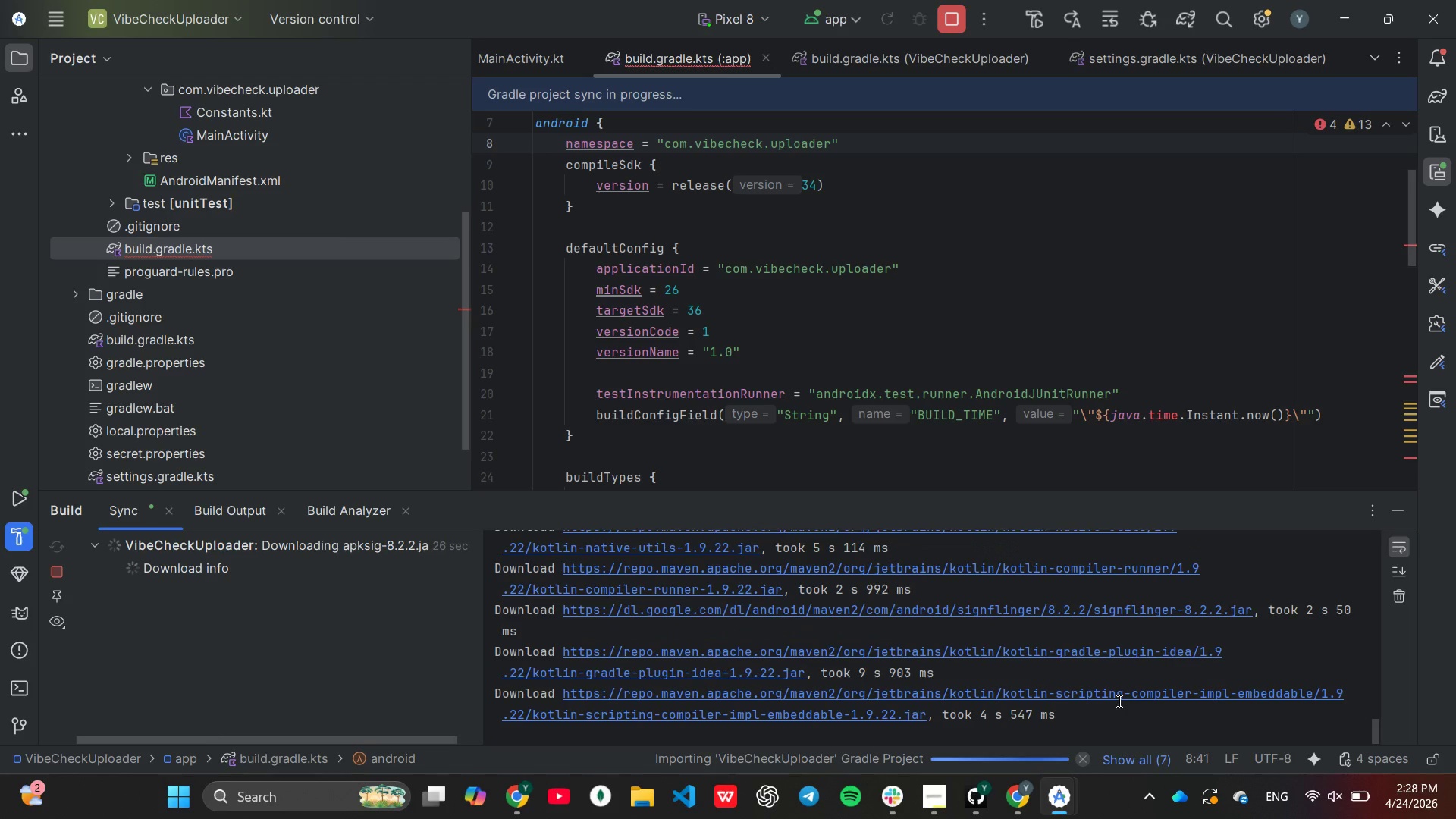 
scroll: coordinate [1119, 696], scroll_direction: none, amount: 0.0
 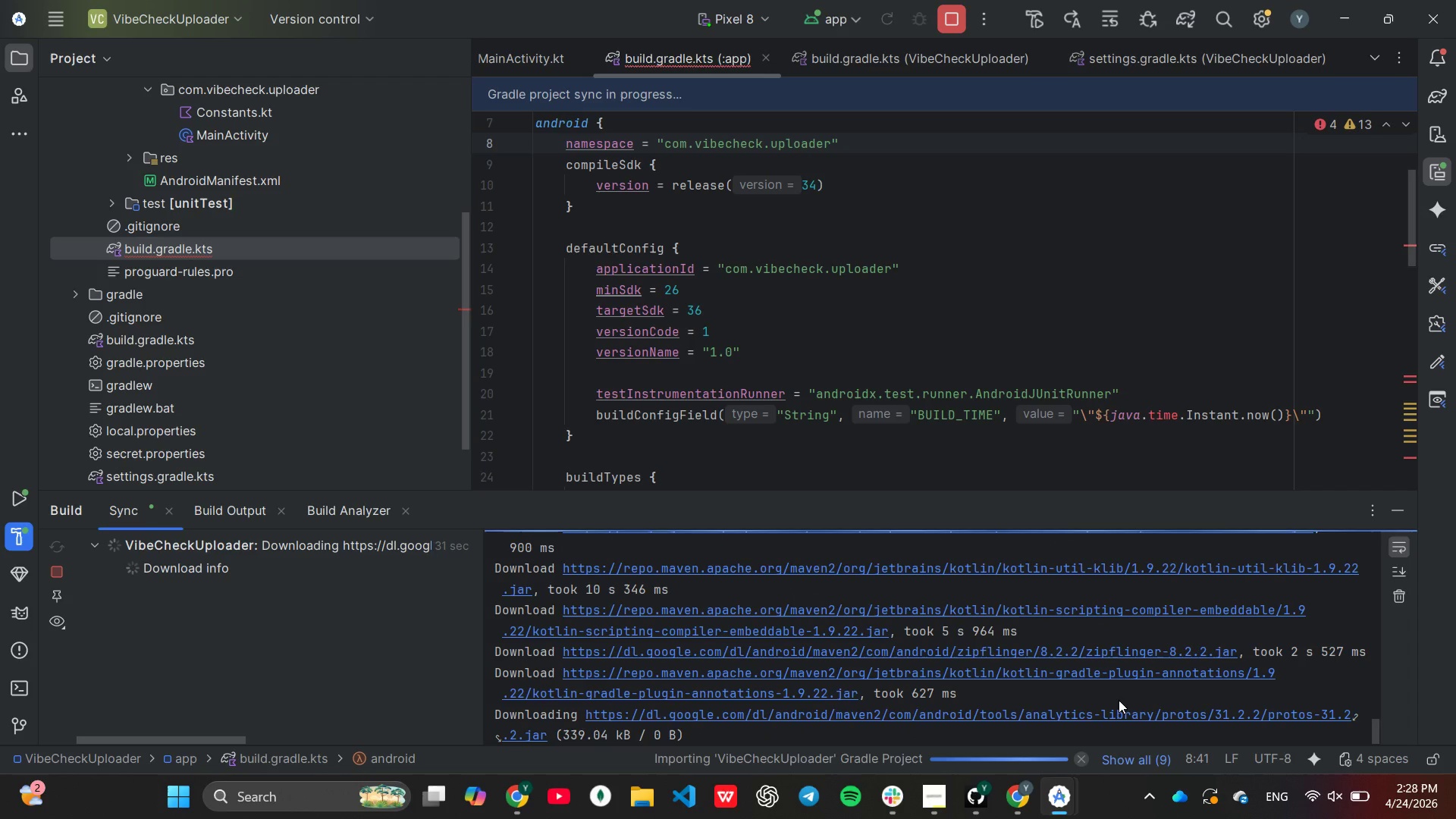 
scroll: coordinate [984, 343], scroll_direction: down, amount: 1.0
 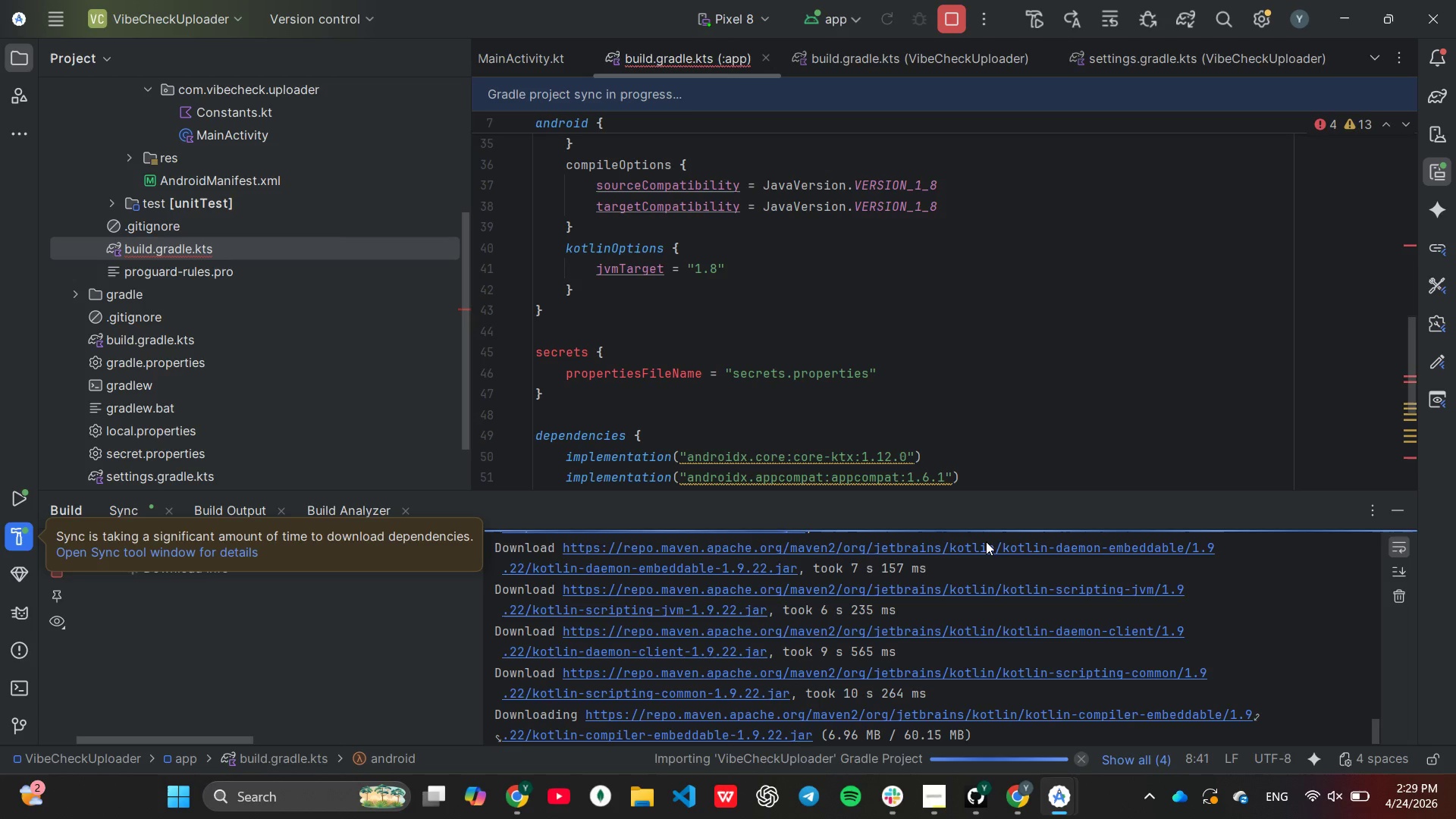 
wait(49.88)
 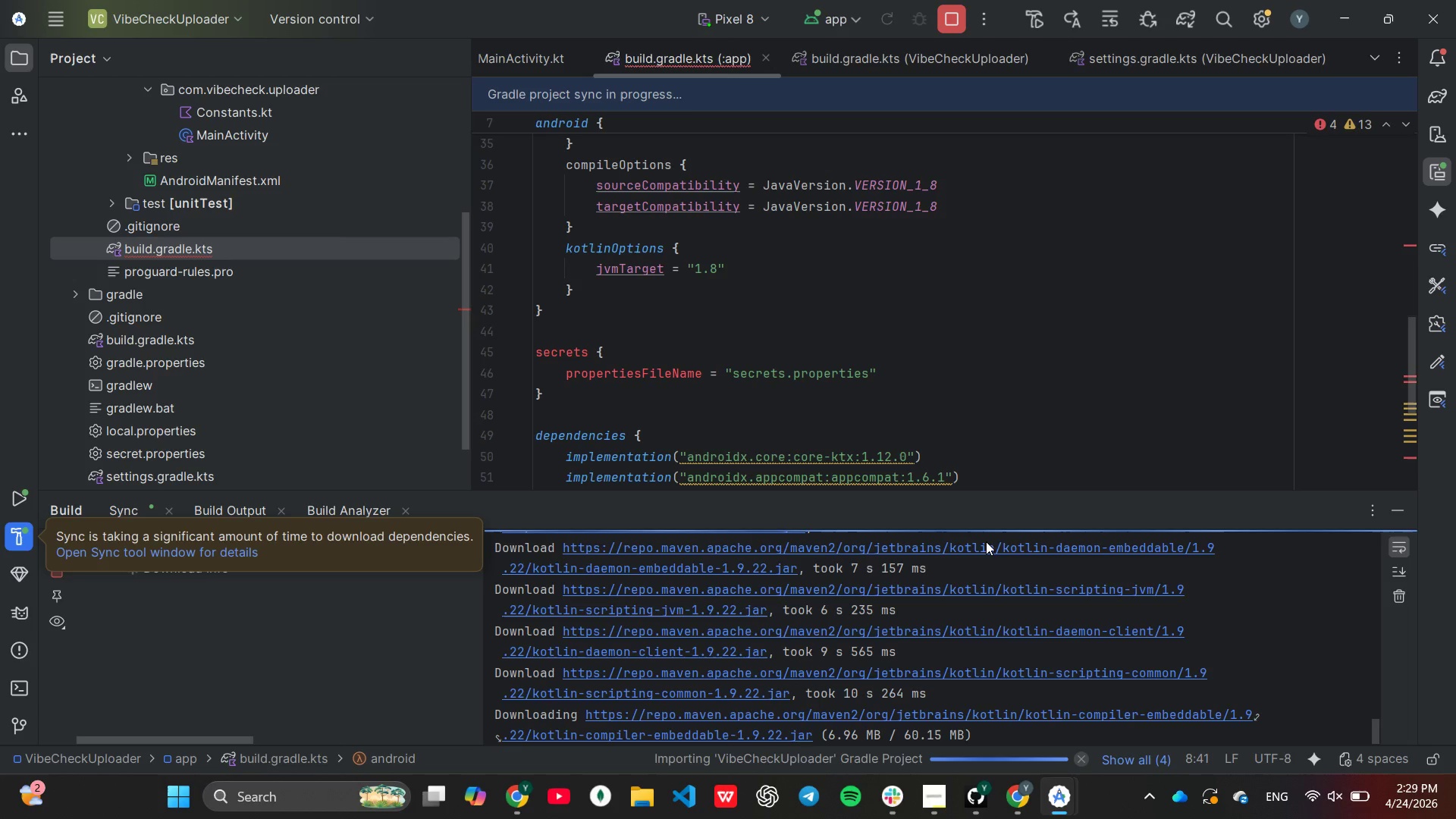 
scroll: coordinate [929, 590], scroll_direction: none, amount: 0.0
 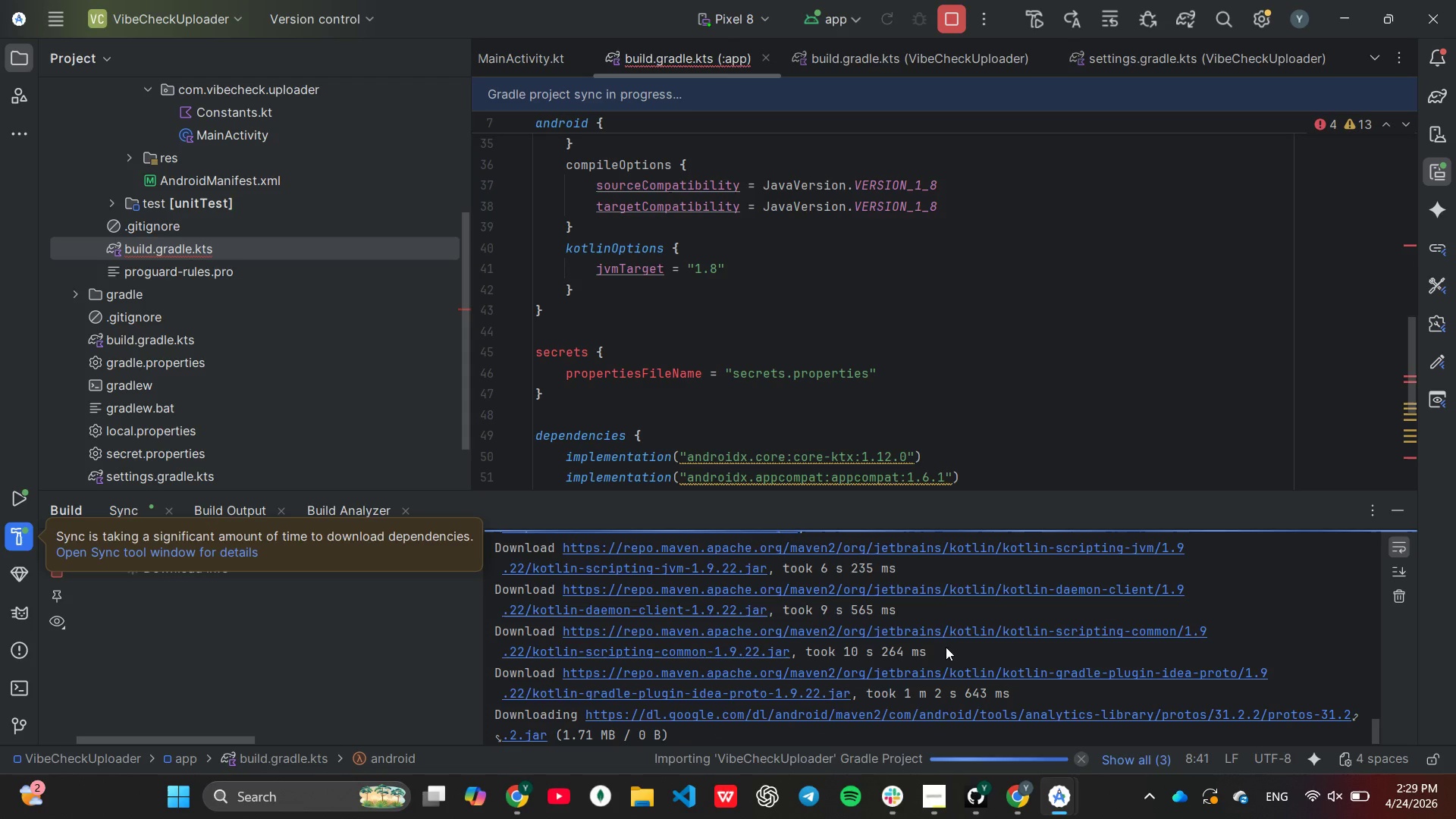 
scroll: coordinate [929, 588], scroll_direction: up, amount: 2.0
 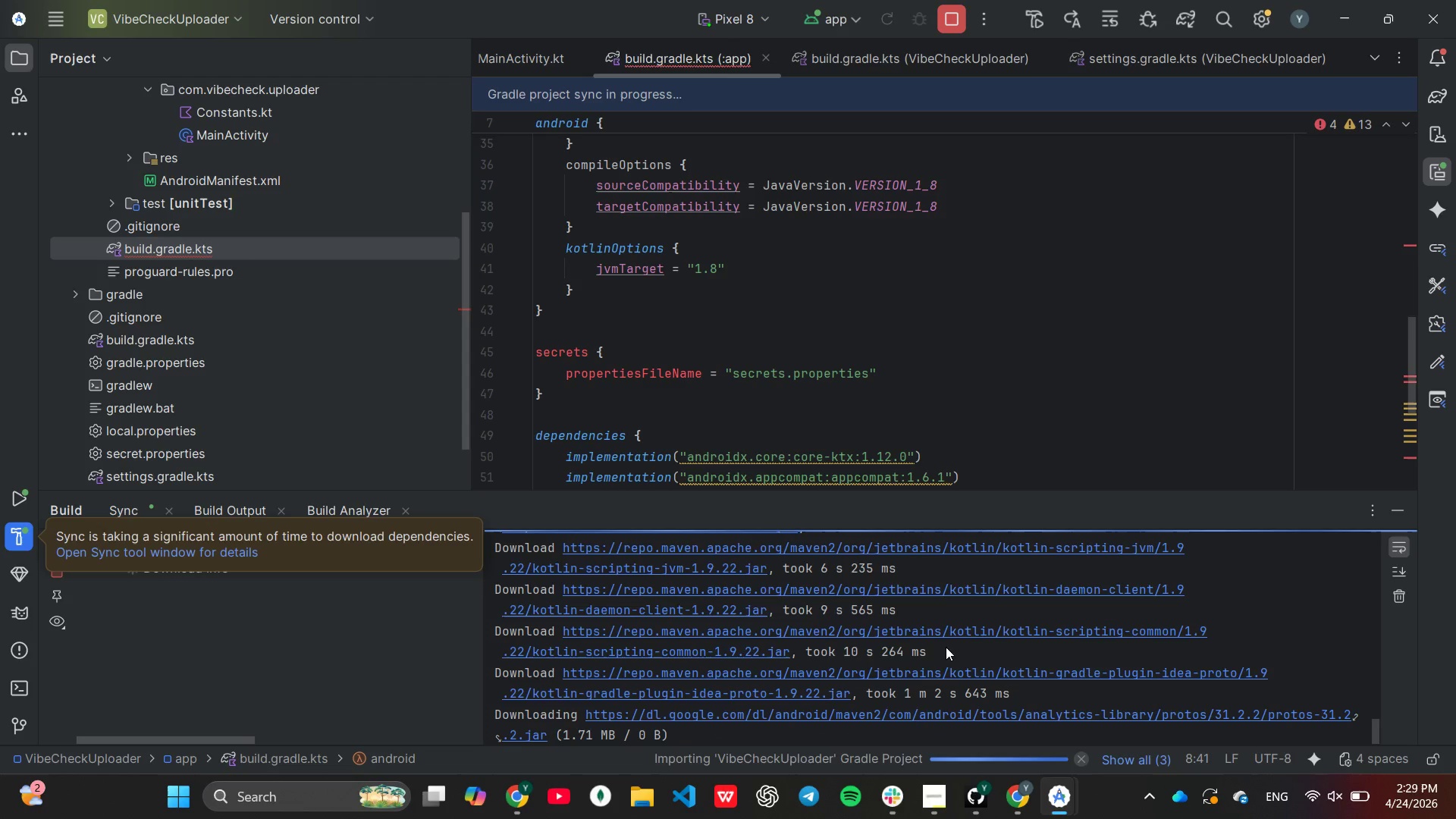 
mouse_move([1176, 770])
 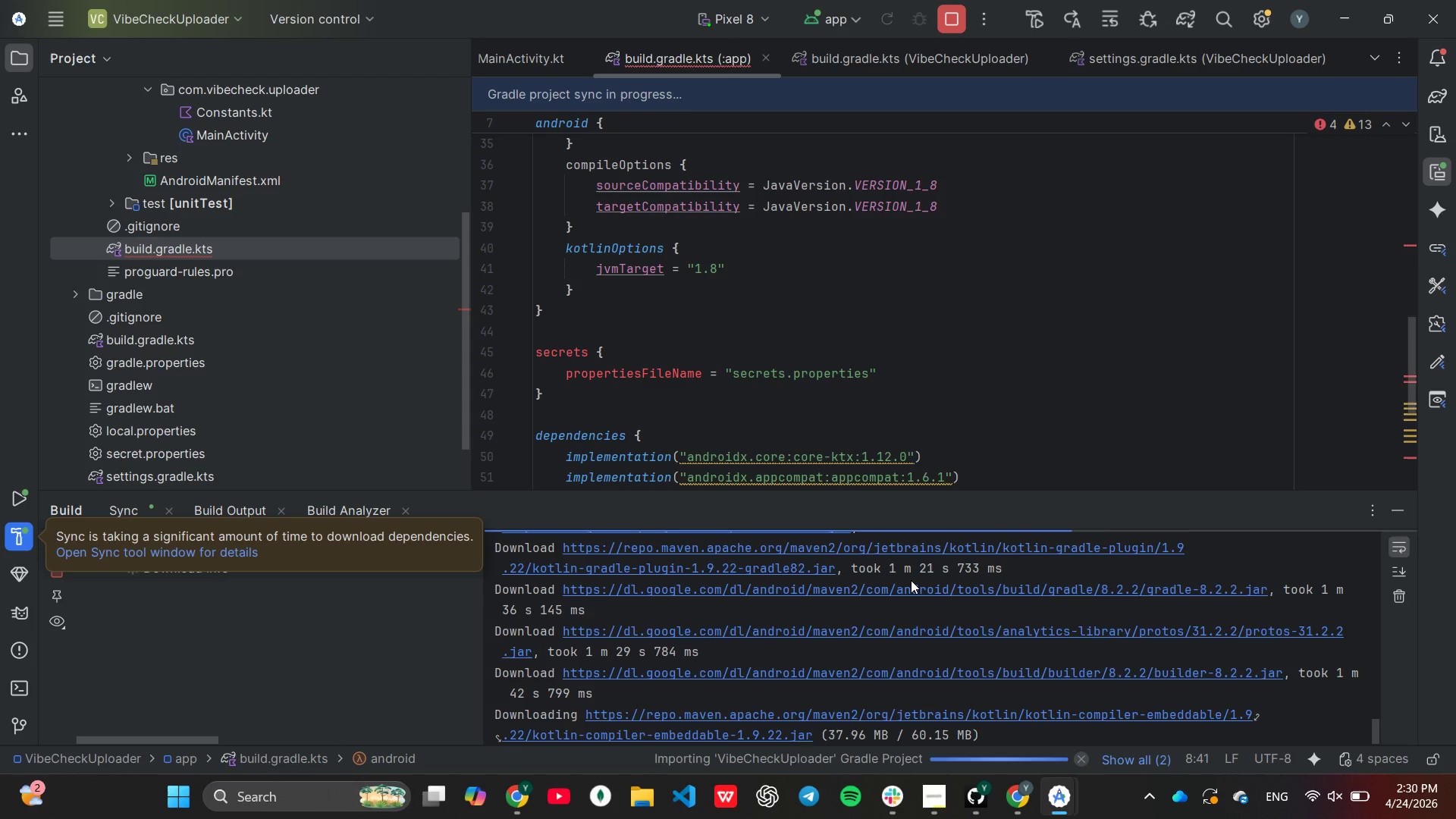 
wait(37.97)
 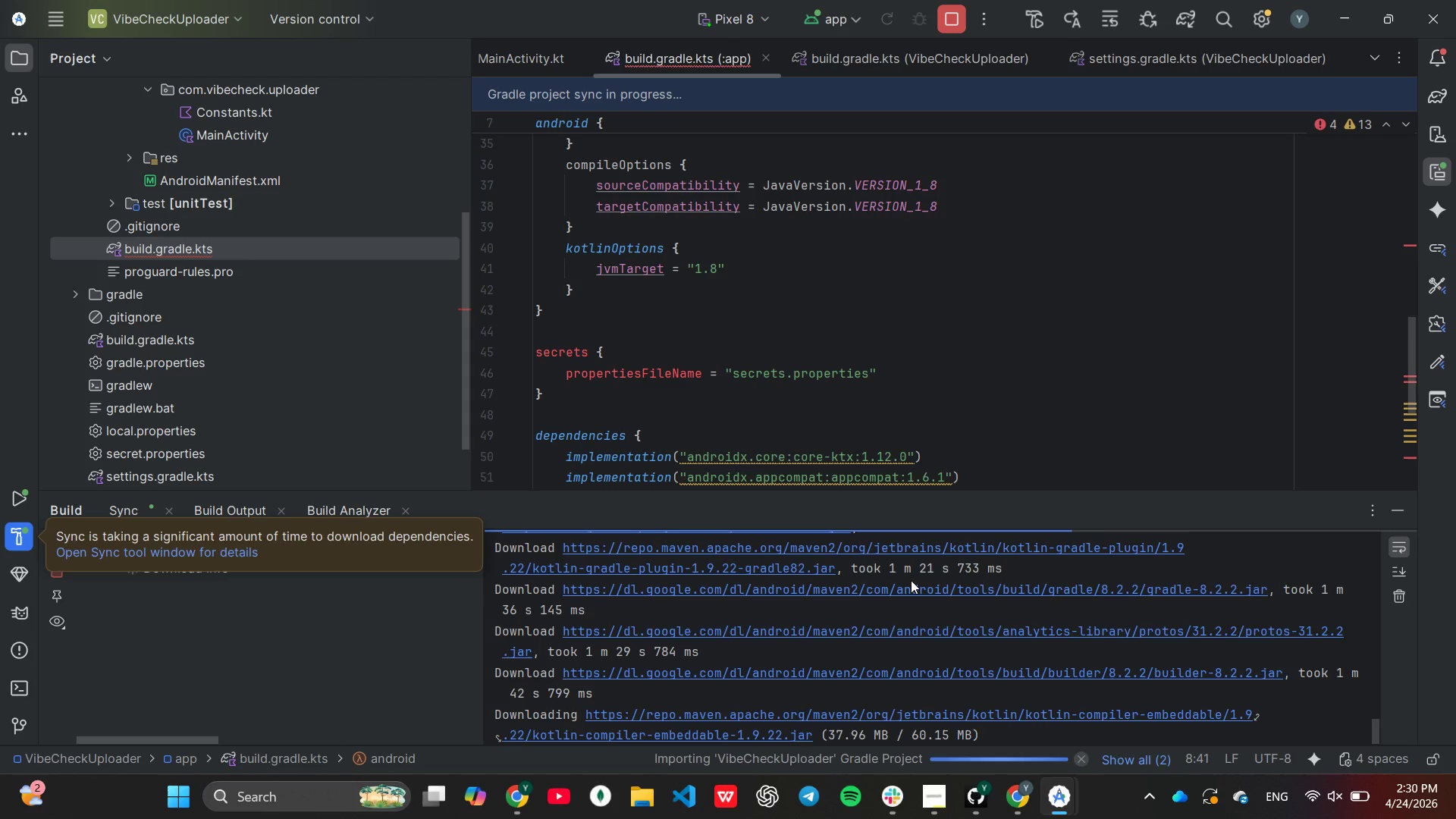 
double_click([969, 566])
 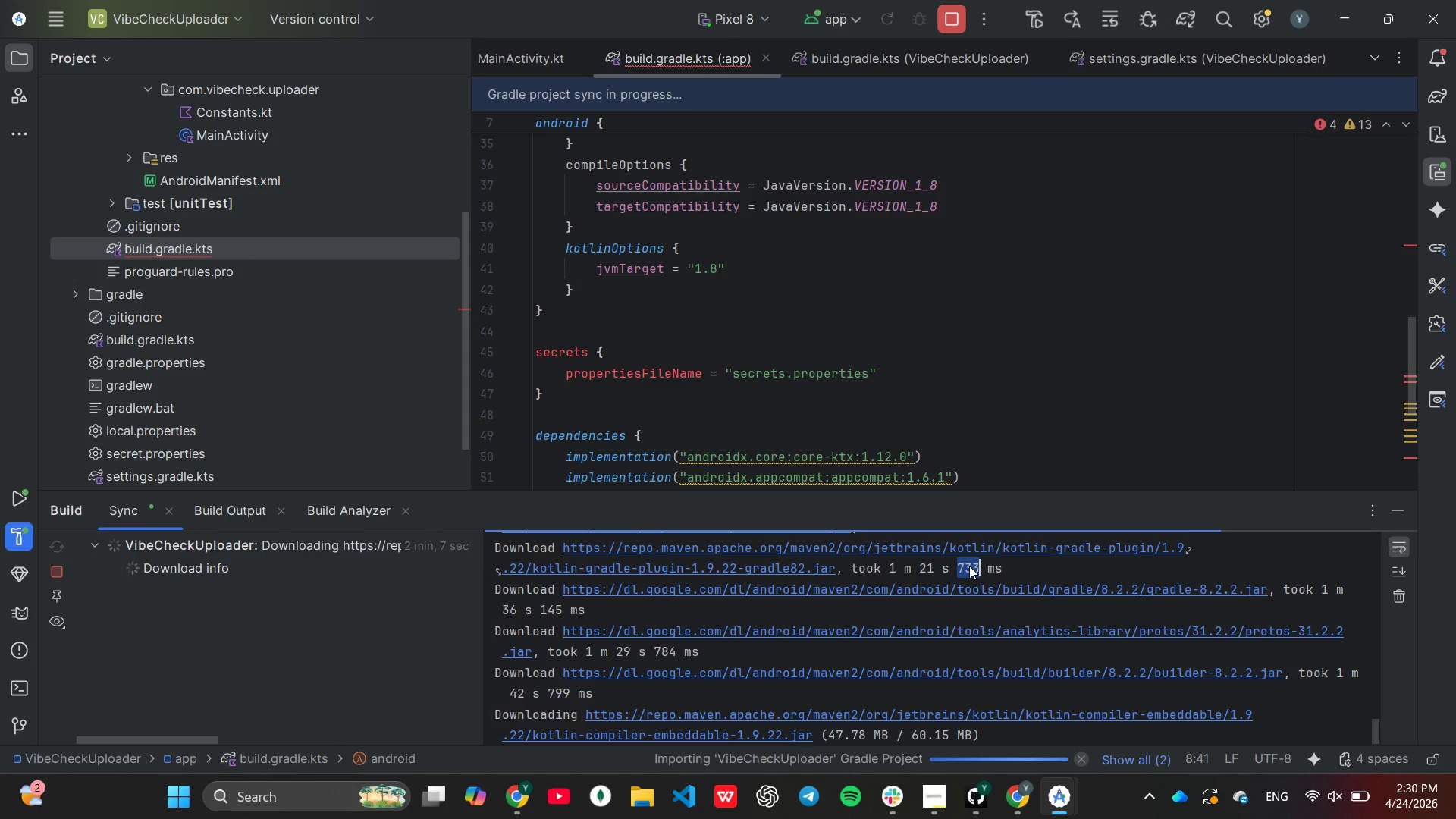 
left_click([969, 566])
 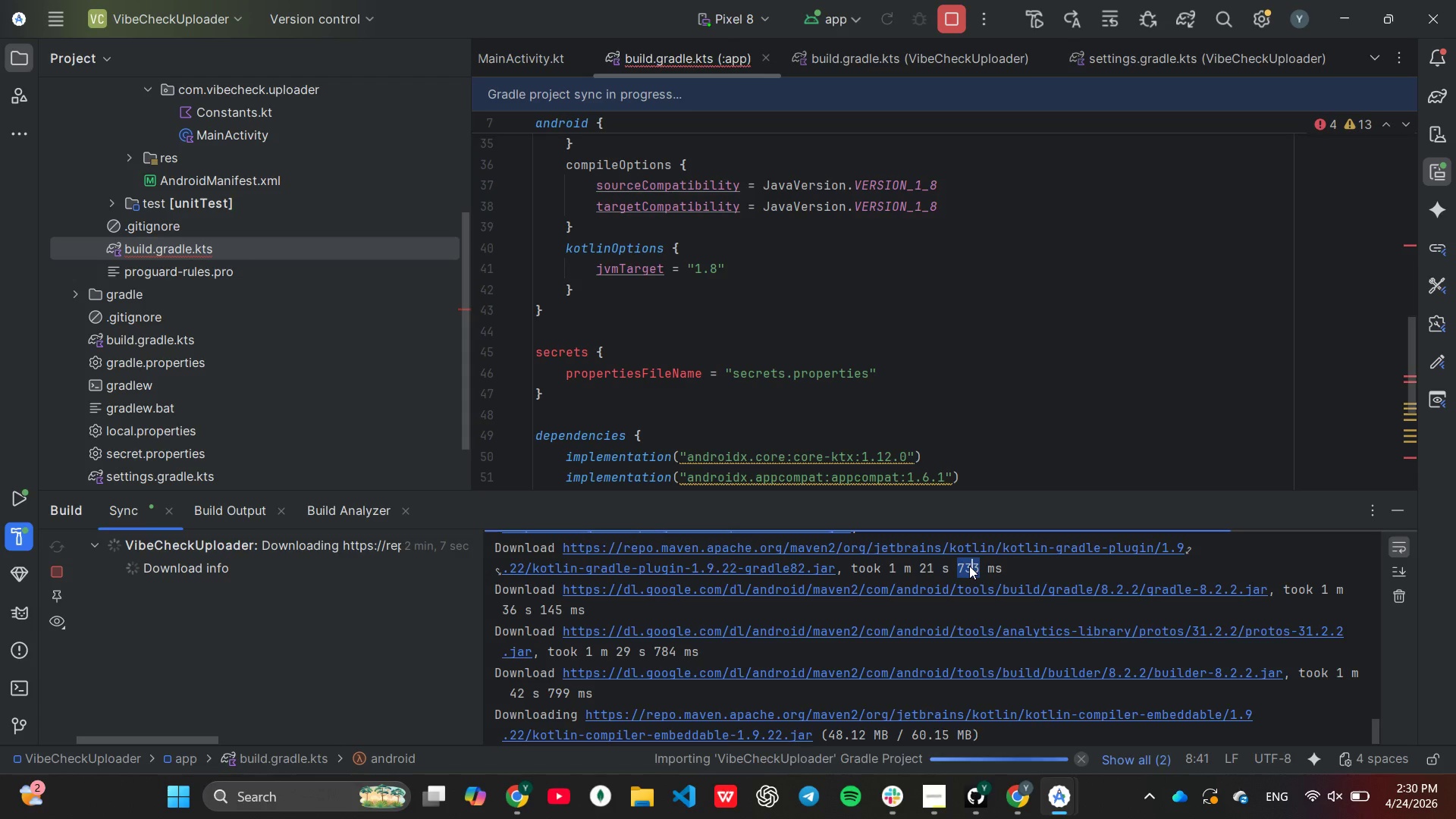 
left_click([970, 565])
 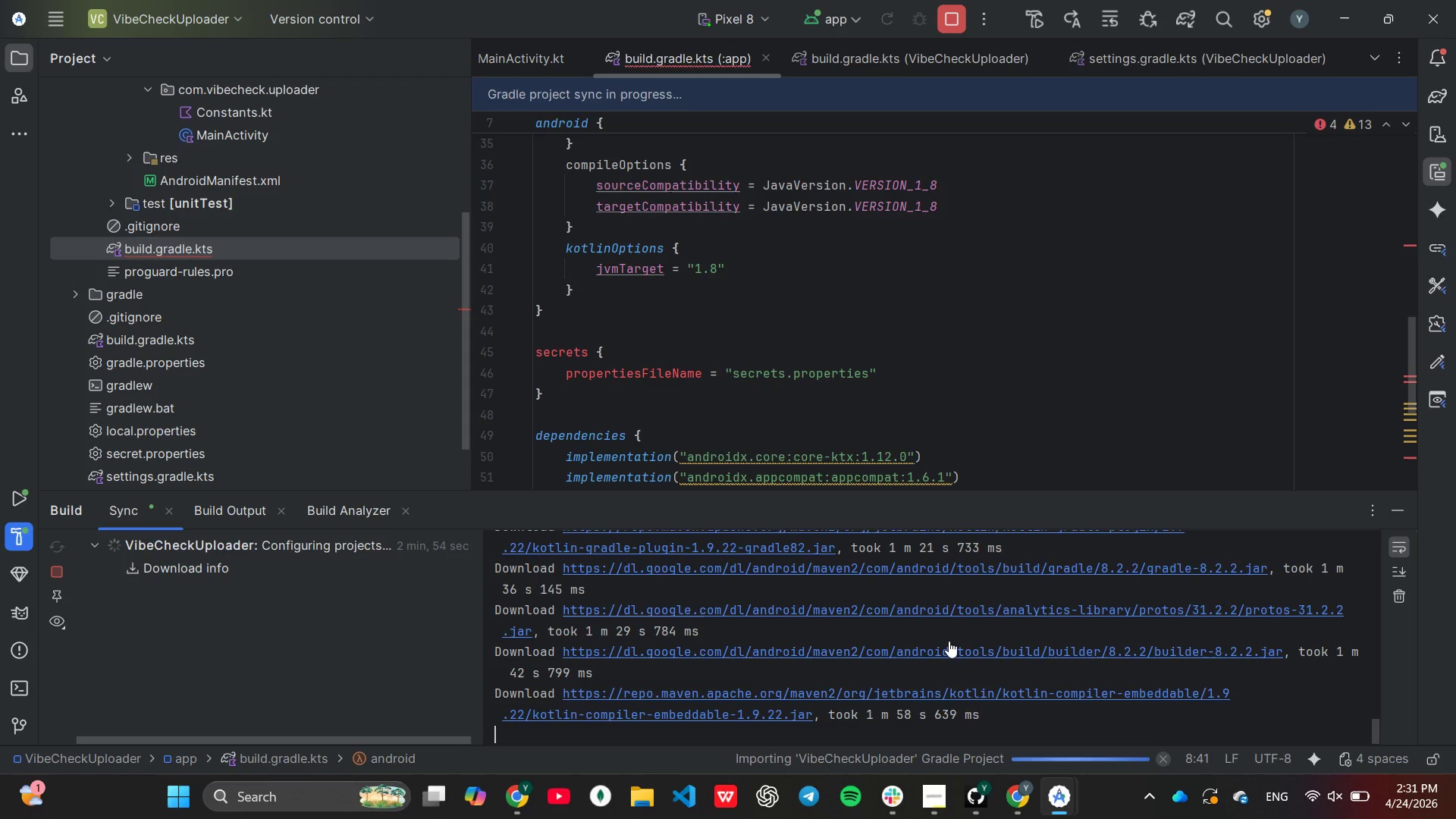 
wait(51.0)
 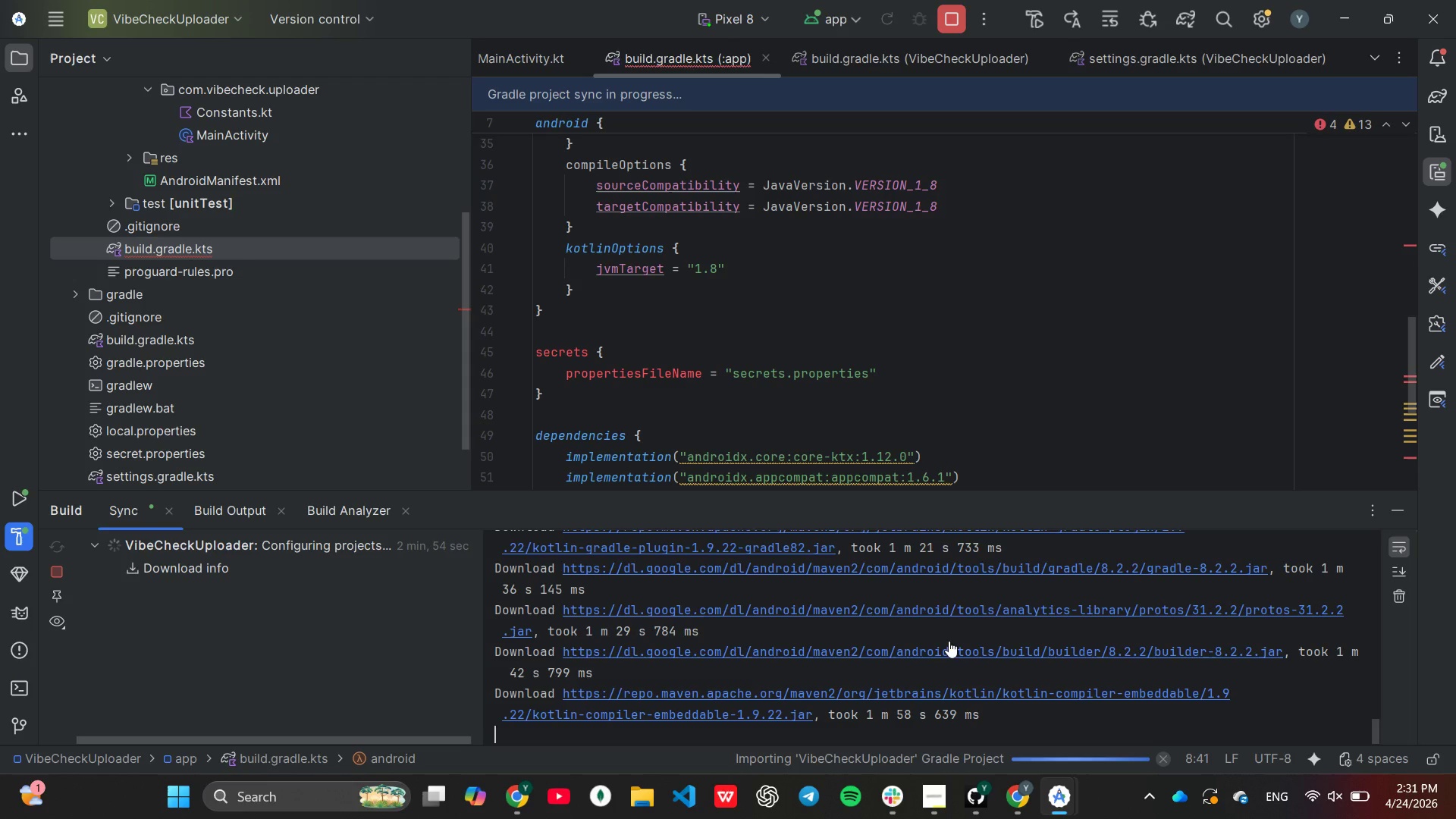 
scroll: coordinate [908, 616], scroll_direction: none, amount: 0.0
 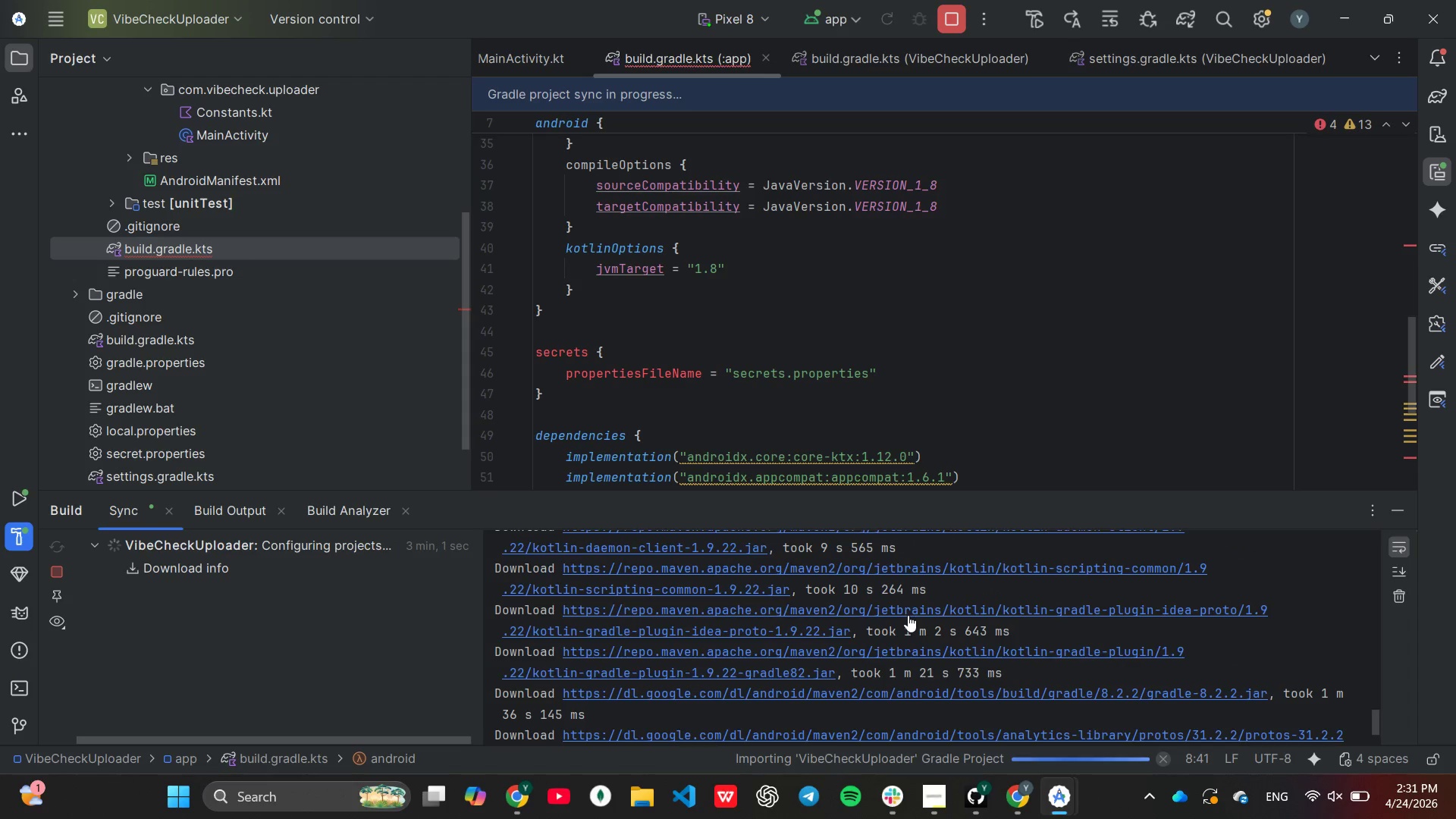 
scroll: coordinate [907, 604], scroll_direction: up, amount: 2.0
 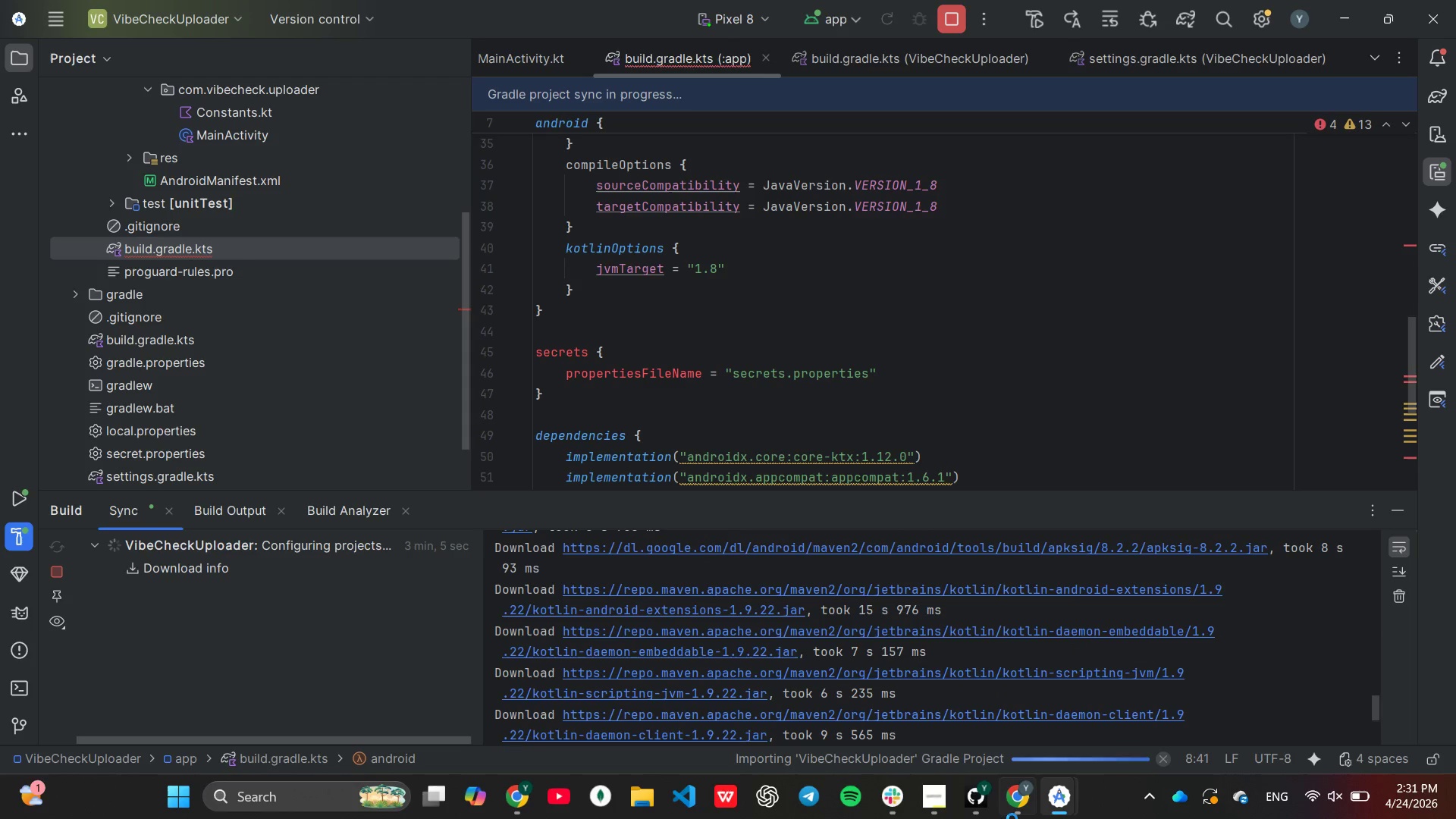 
wait(7.28)
 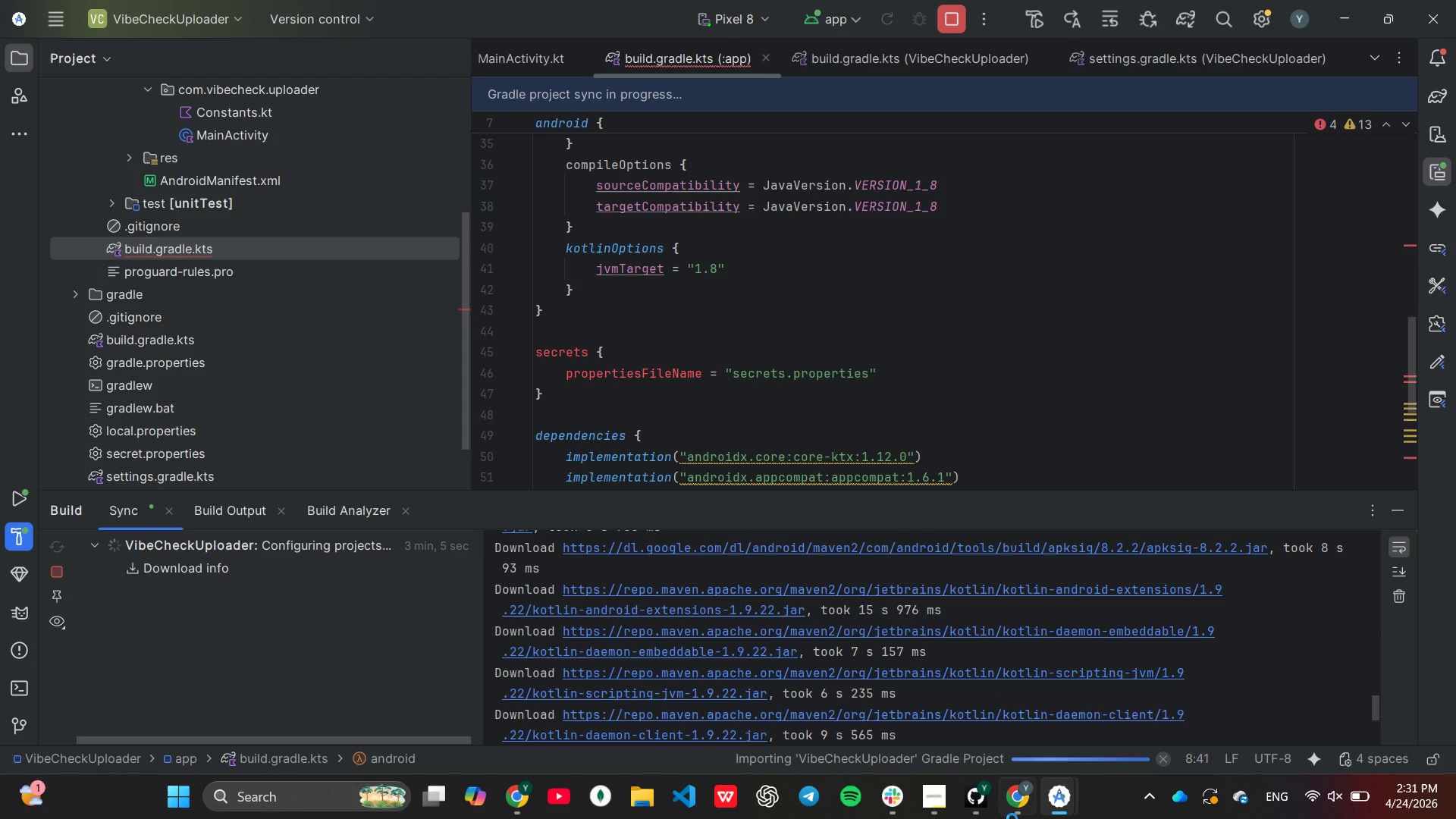 
scroll: coordinate [939, 632], scroll_direction: down, amount: 8.0
 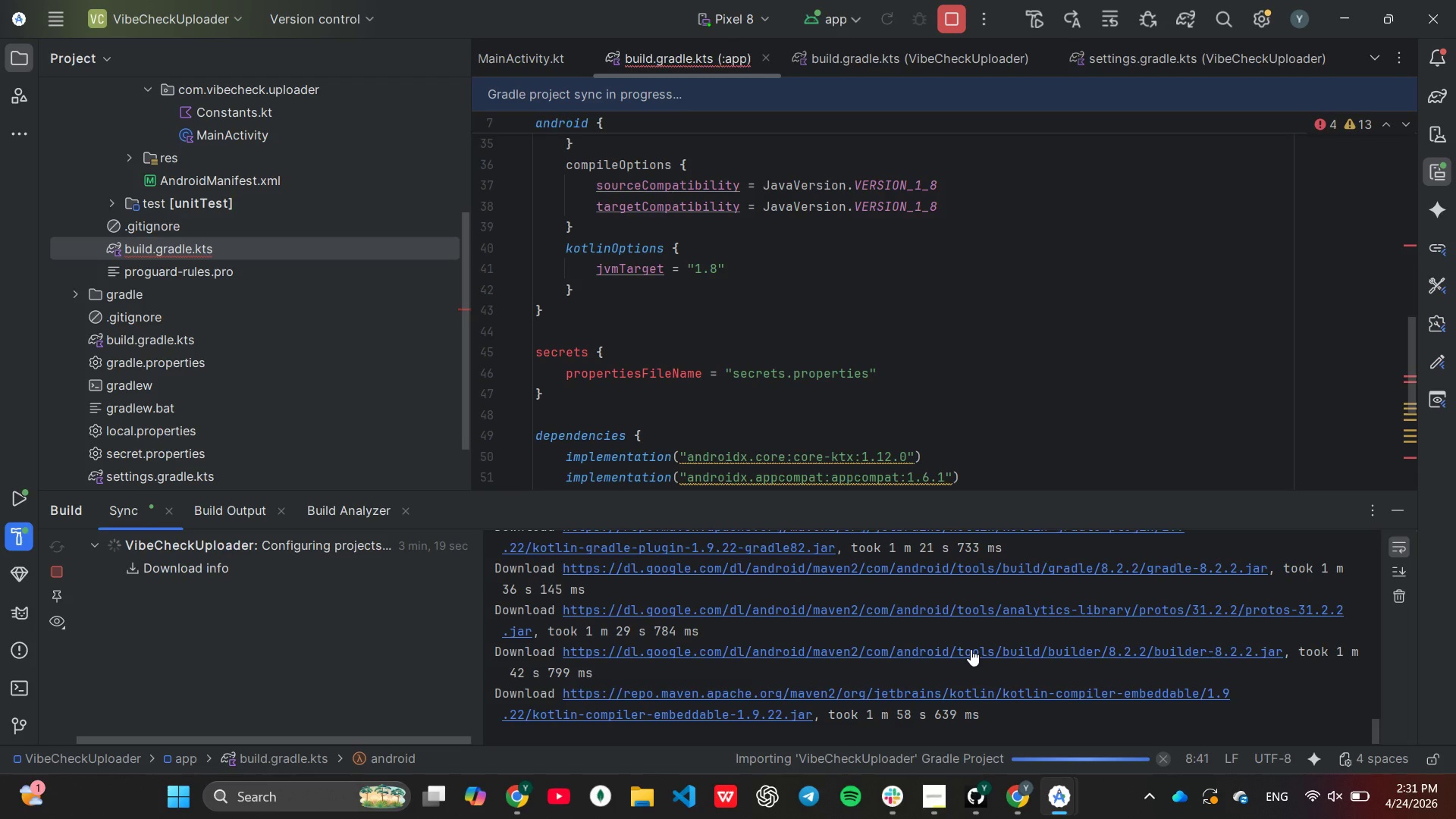 
wait(12.52)
 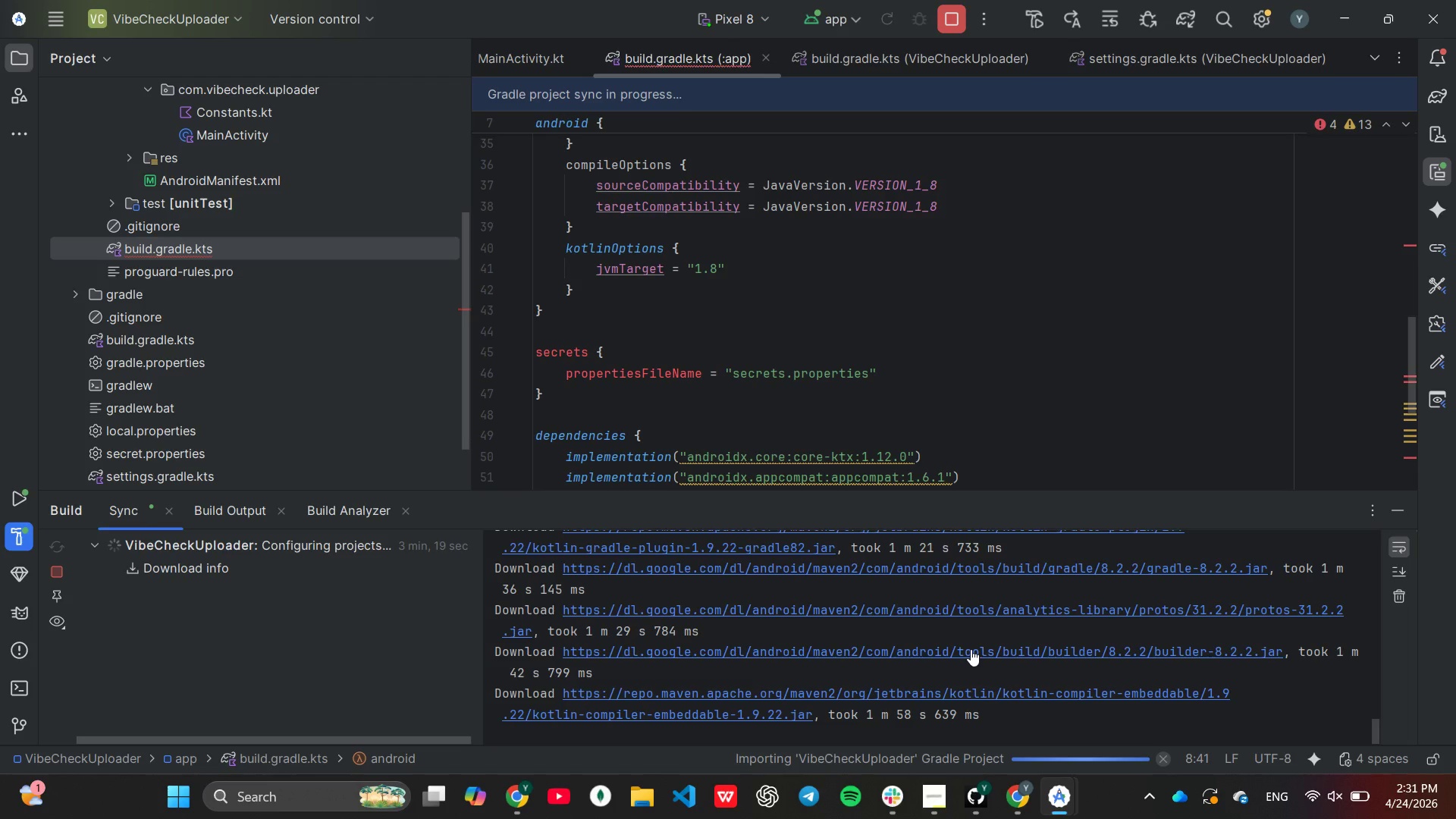 
scroll: coordinate [924, 635], scroll_direction: up, amount: 2.0
 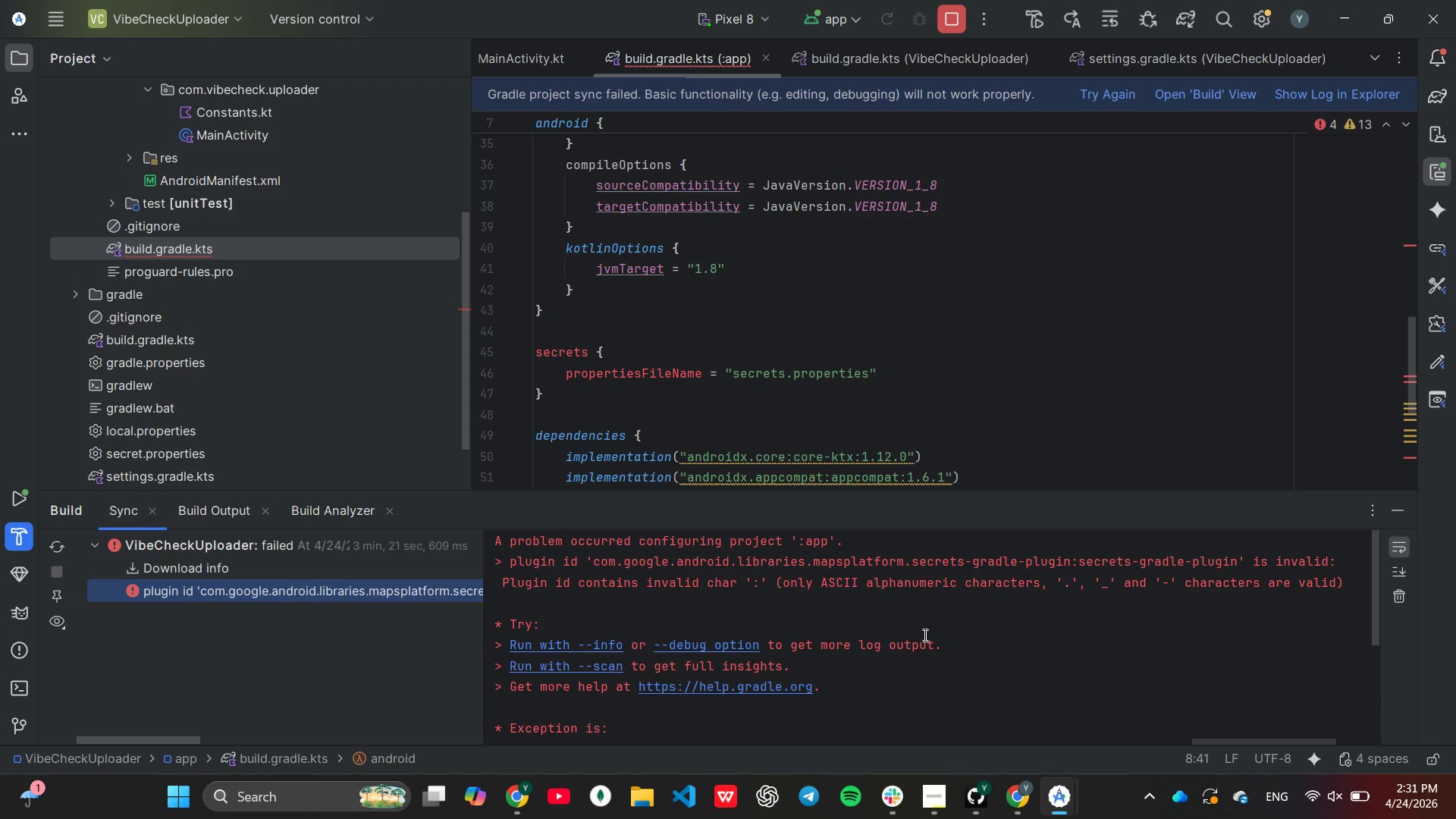 
wait(5.17)
 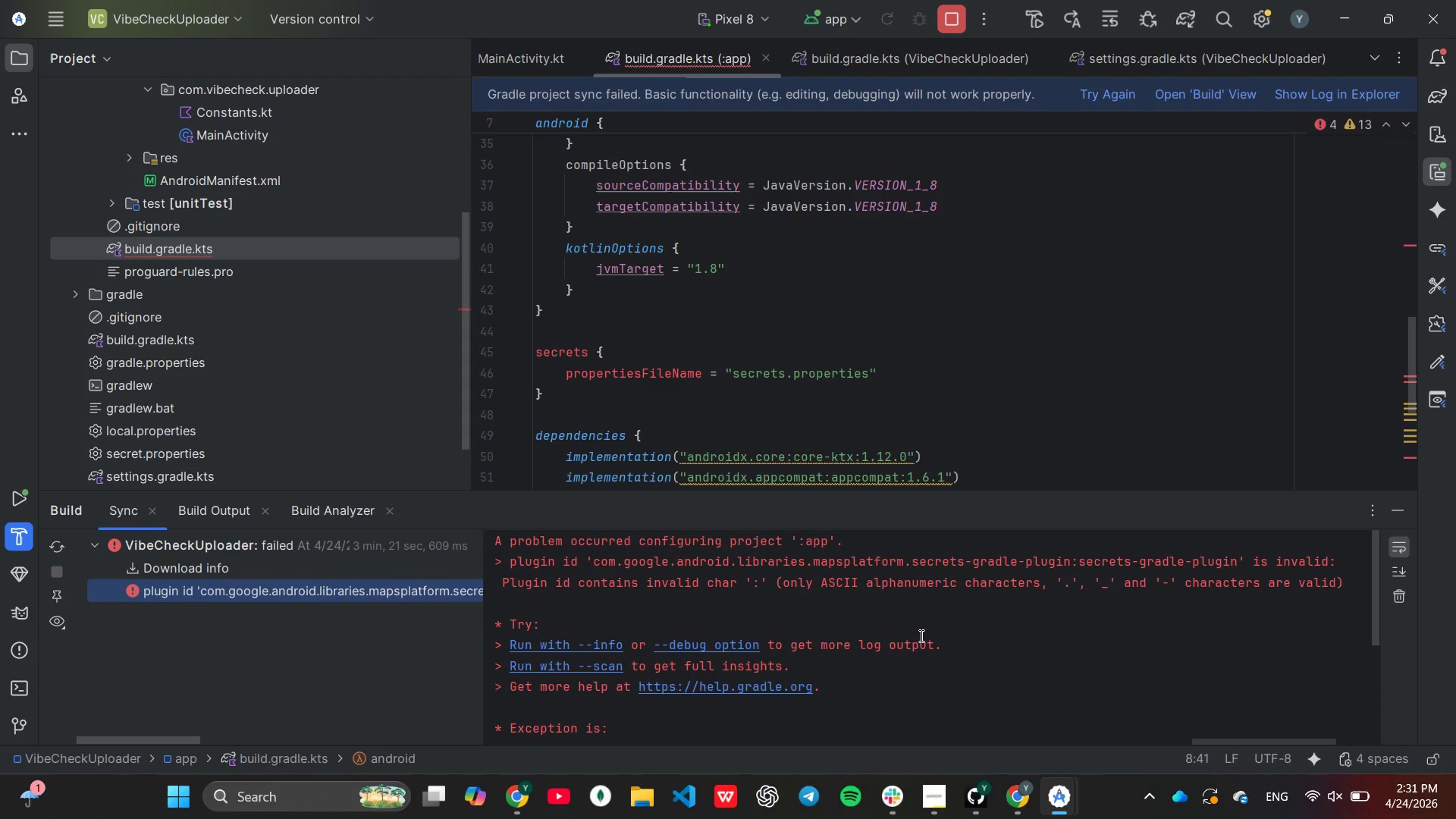 
scroll: coordinate [1016, 267], scroll_direction: up, amount: 18.0
 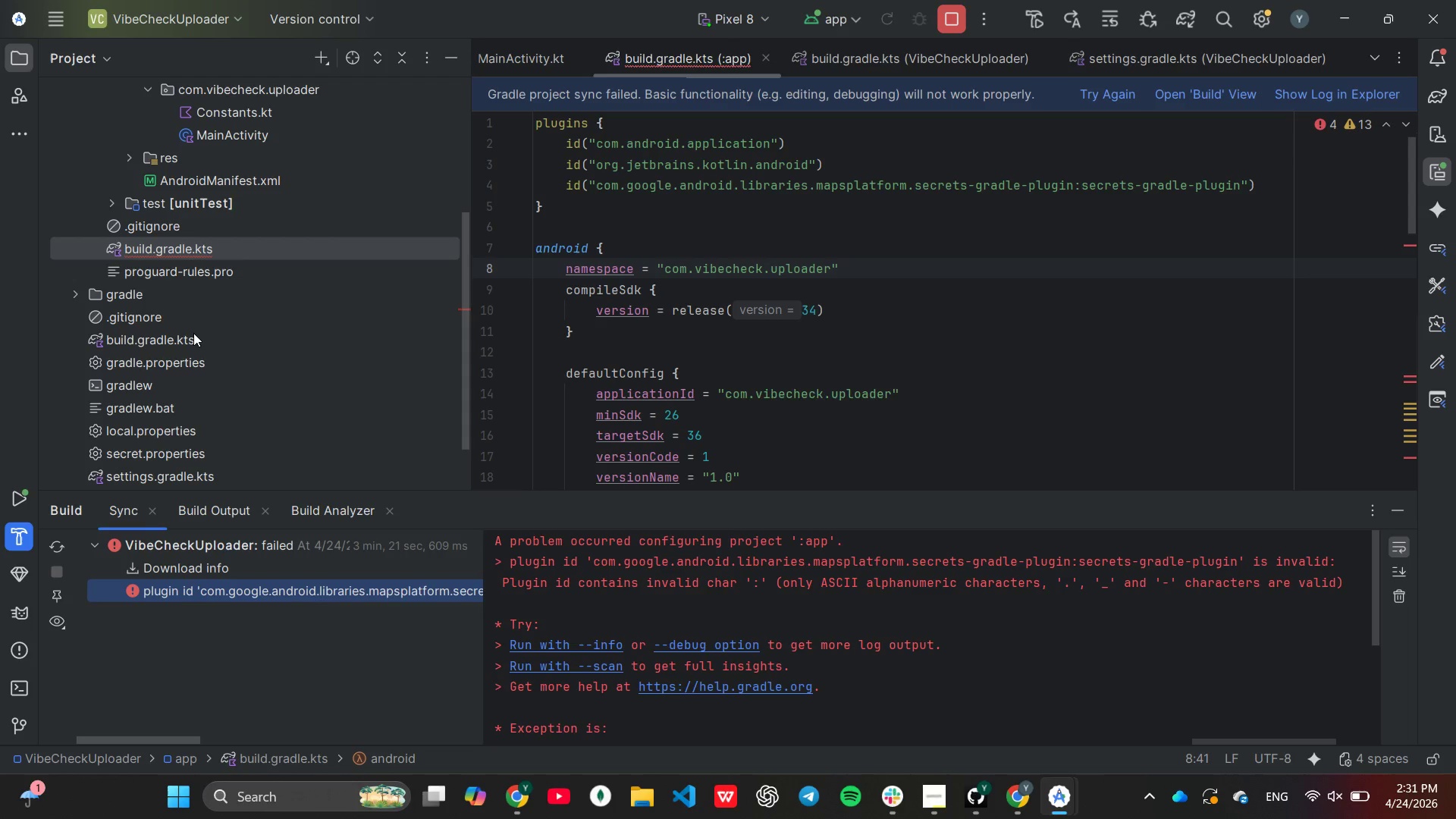 
double_click([192, 334])
 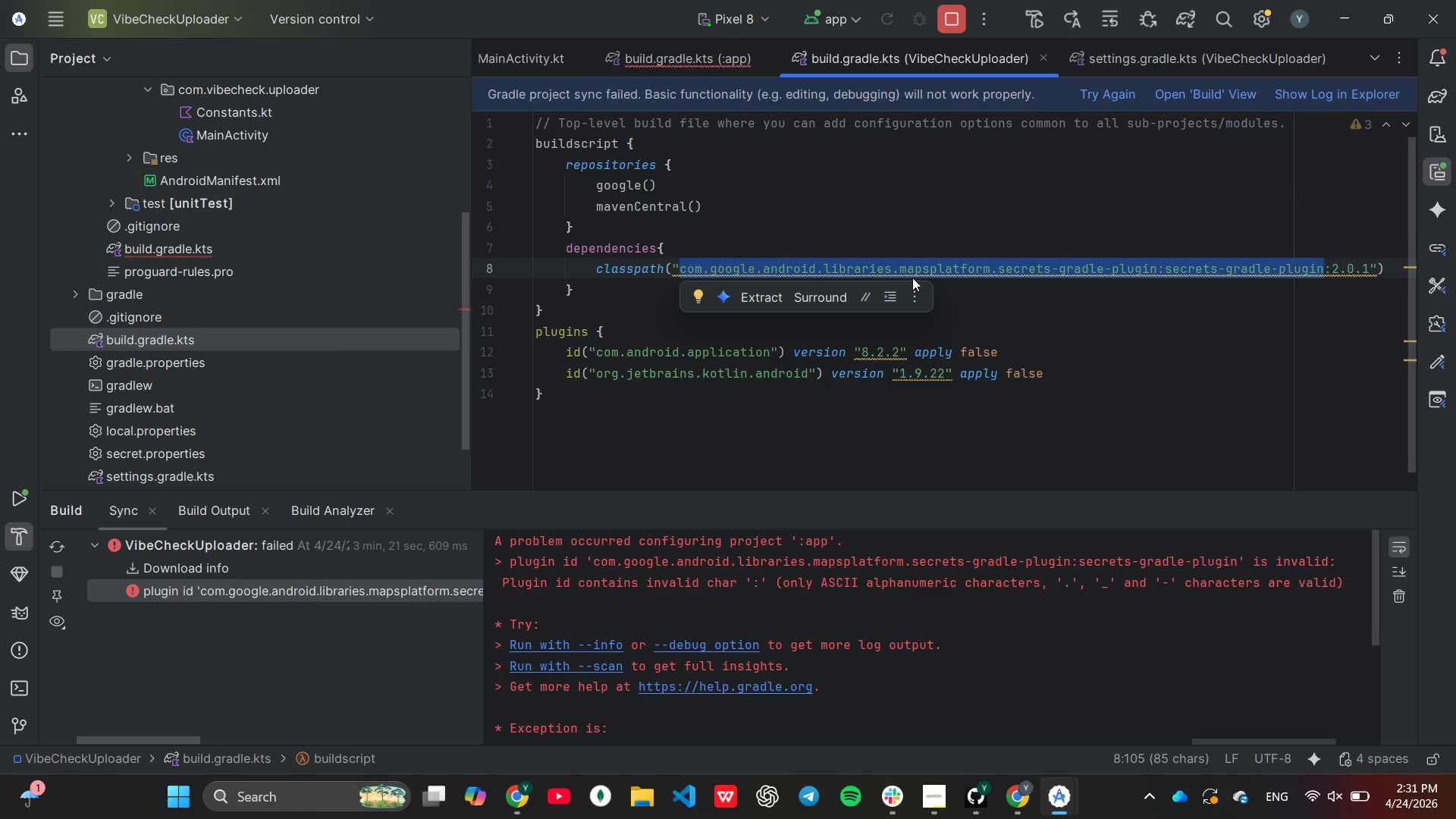 
left_click([912, 278])
 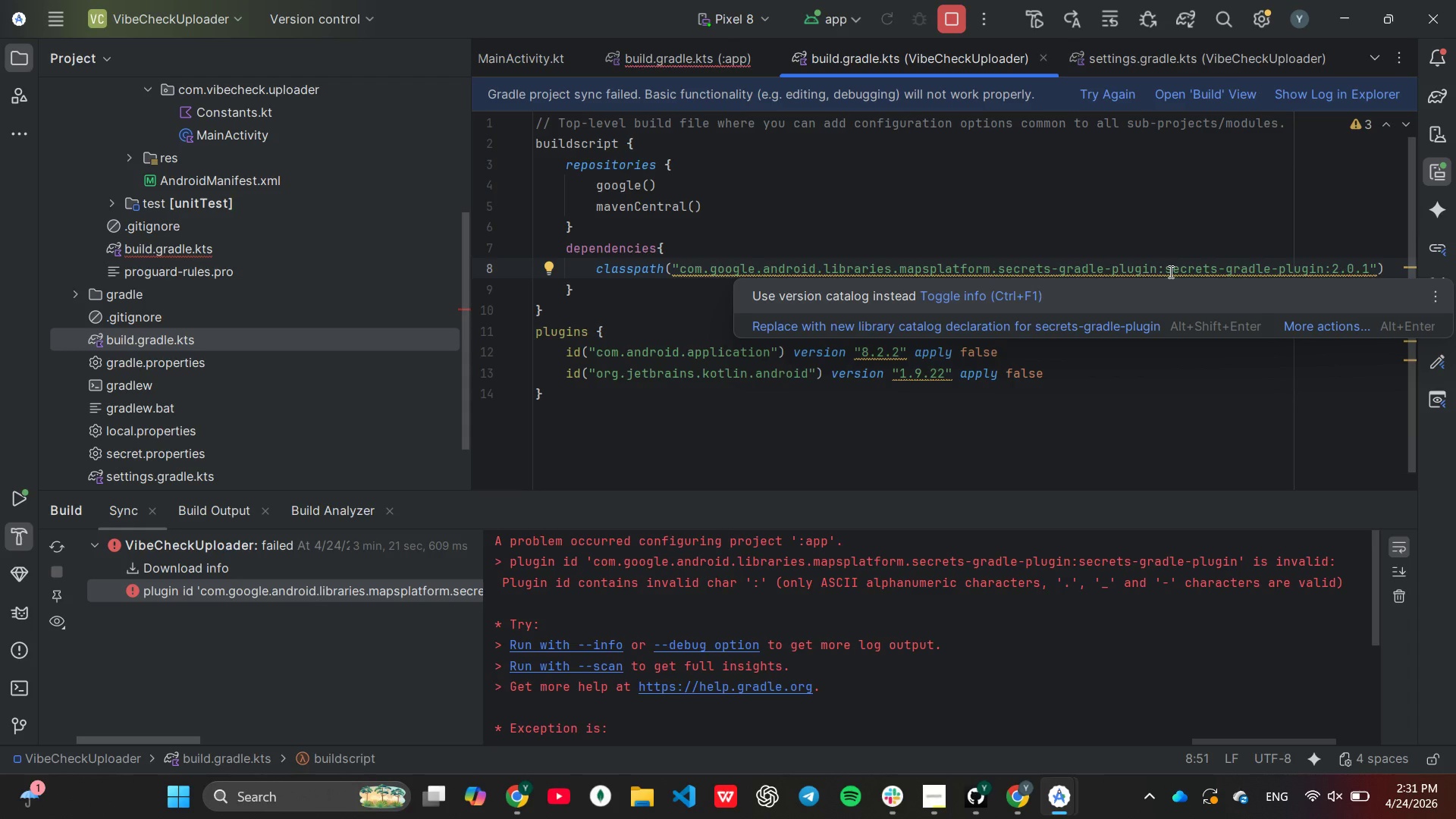 
left_click([1169, 271])
 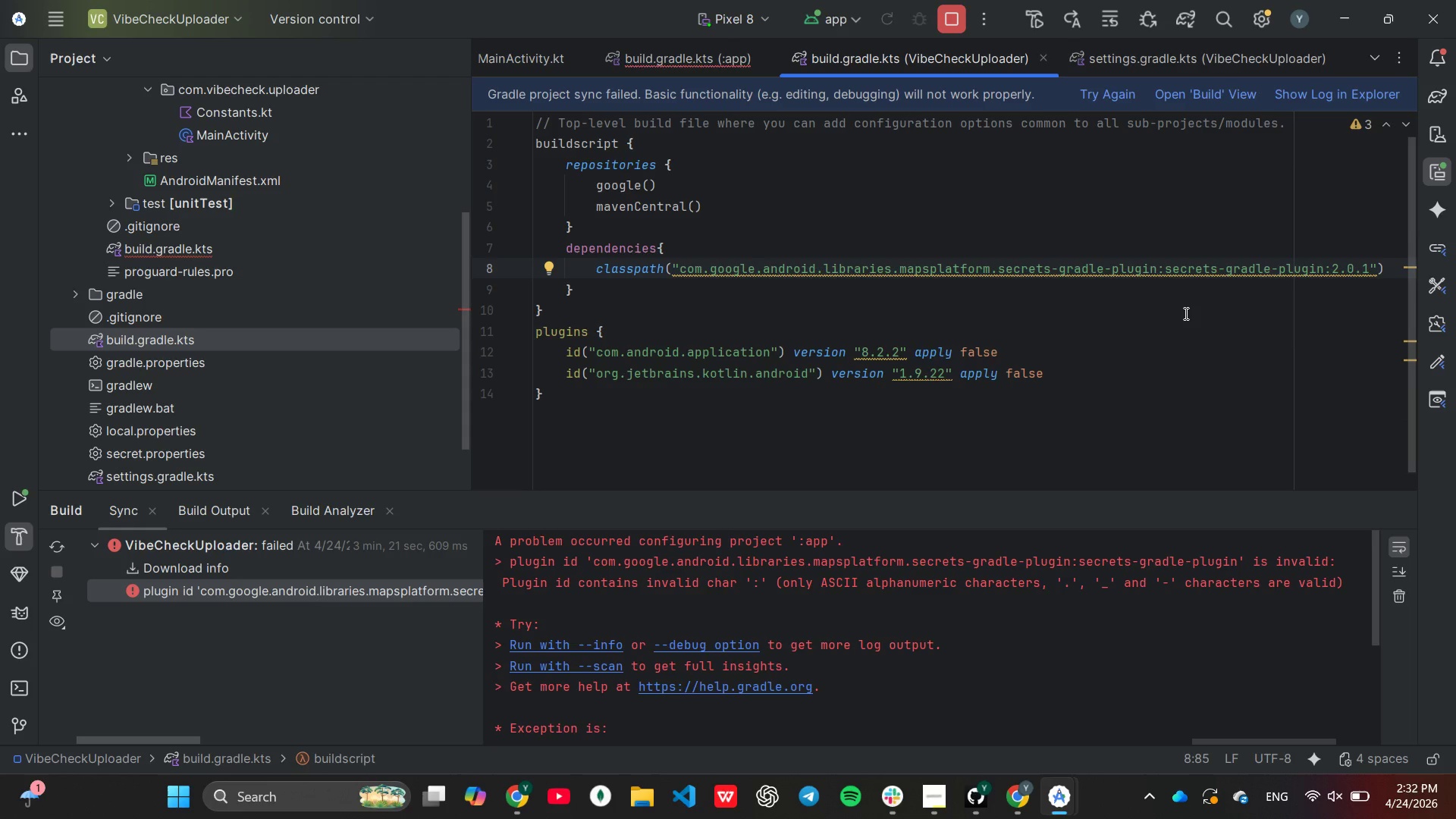 
wait(10.55)
 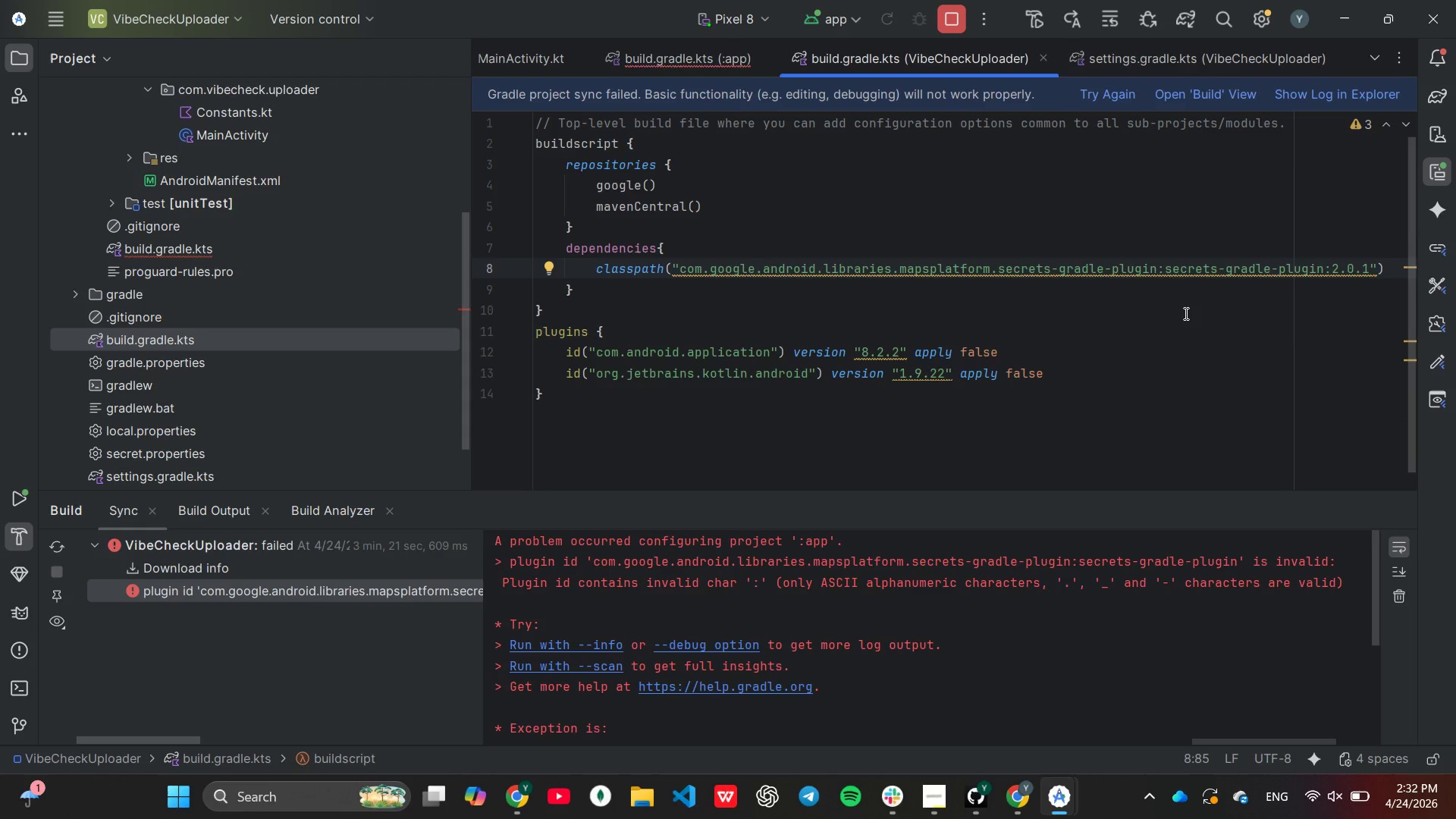 
key(ArrowLeft)
 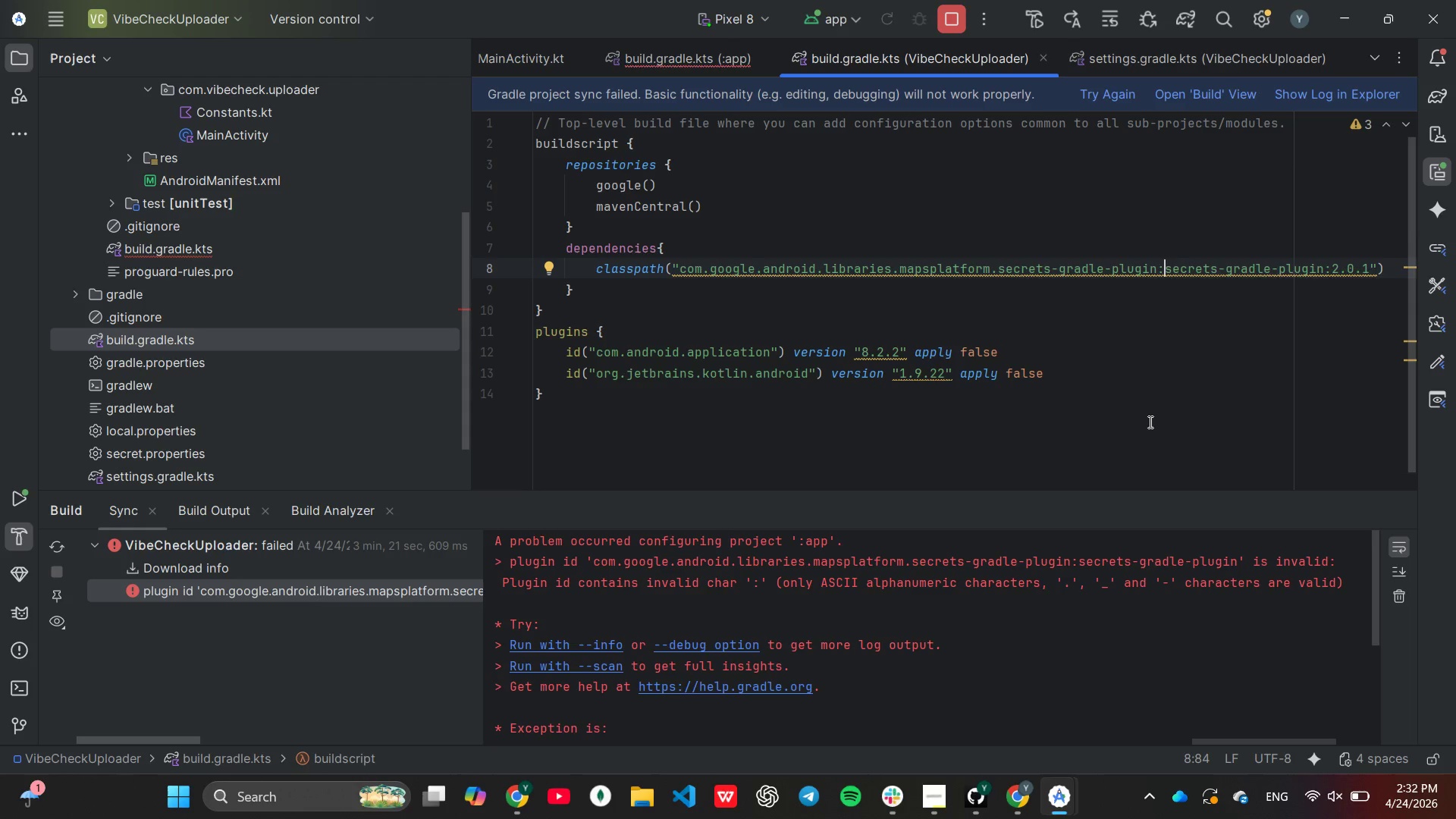 
hold_key(key=Backspace, duration=1.0)
 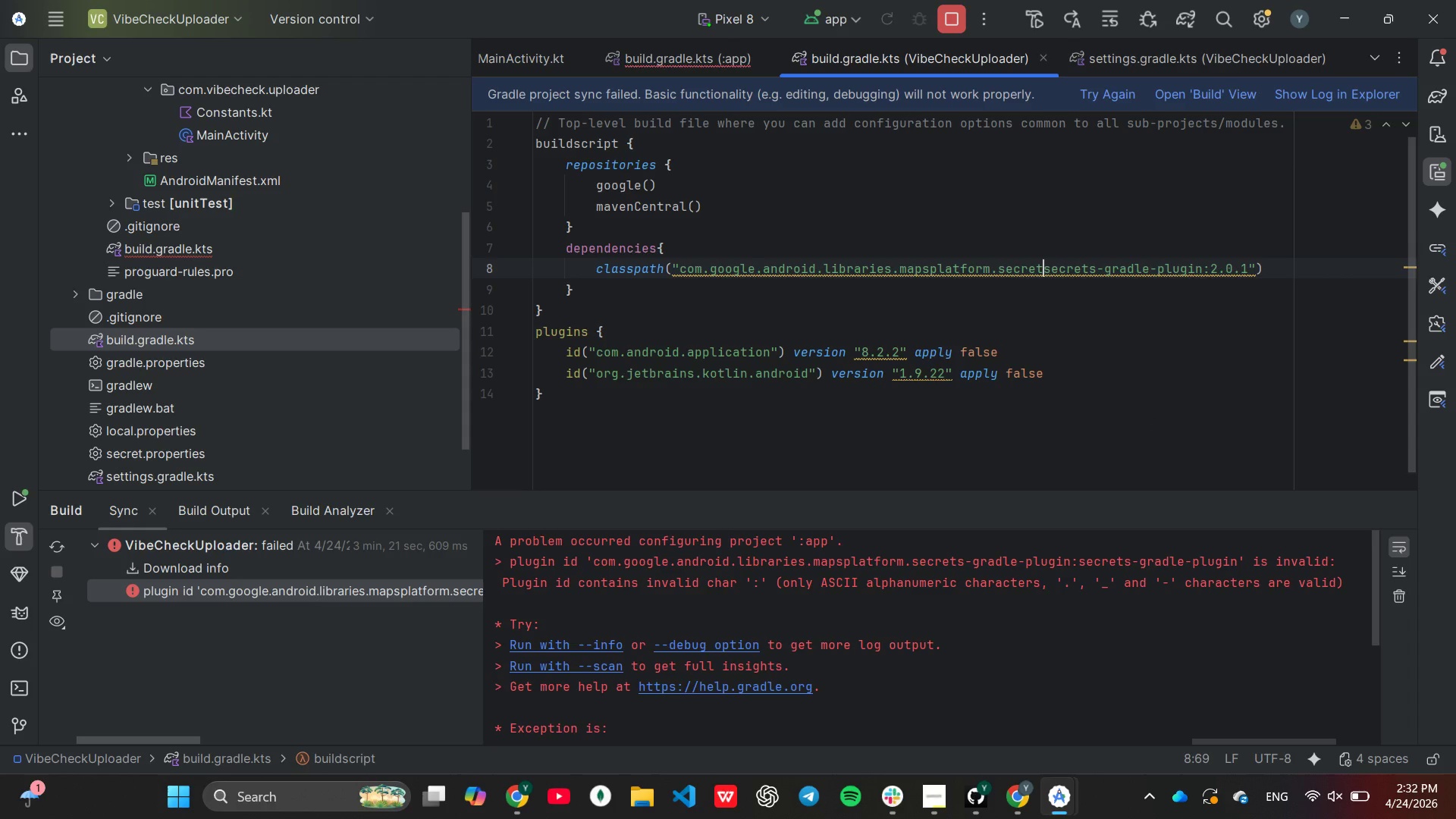 
key(Backspace)
 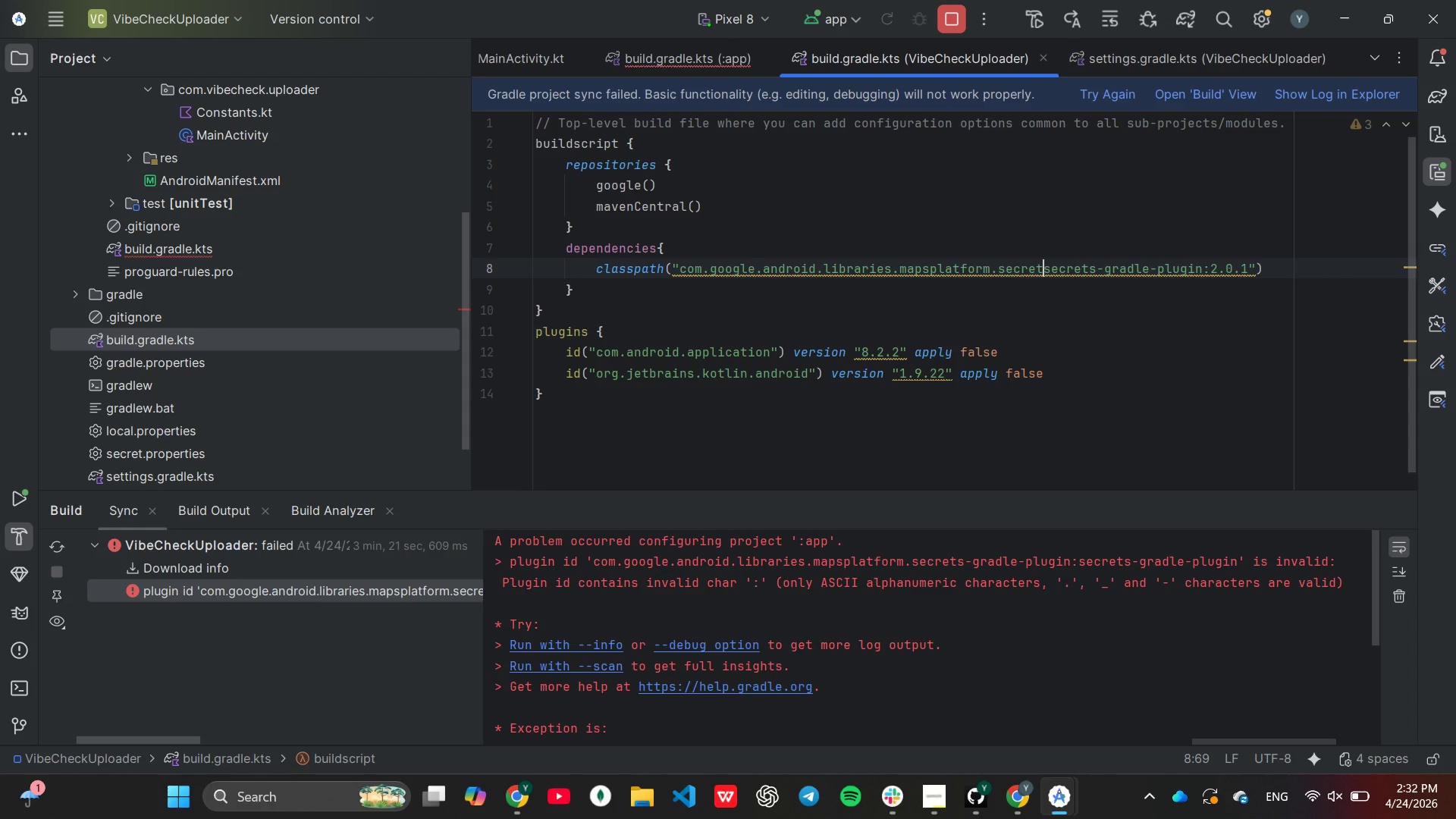 
key(Backspace)
 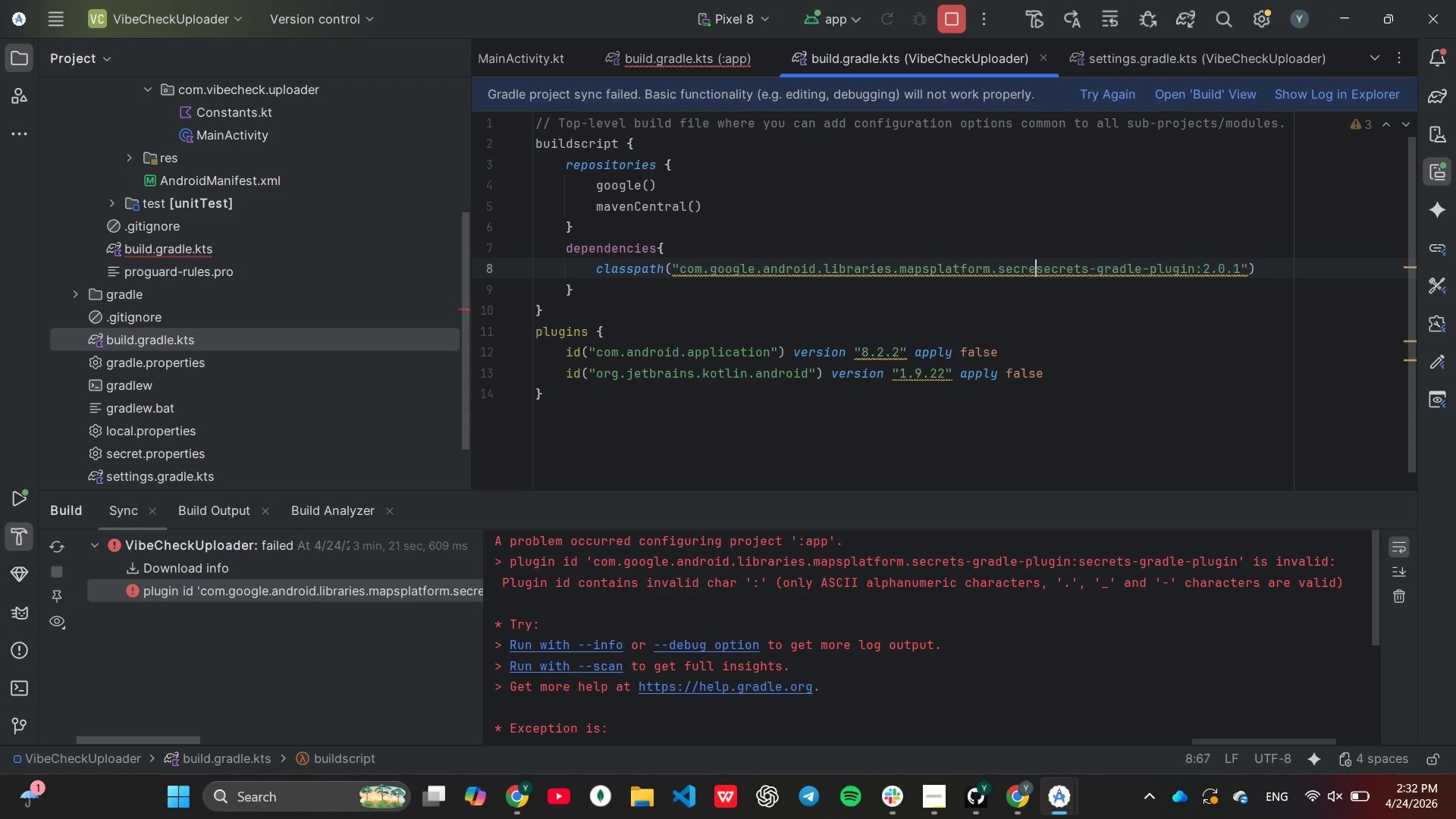 
key(Backspace)
 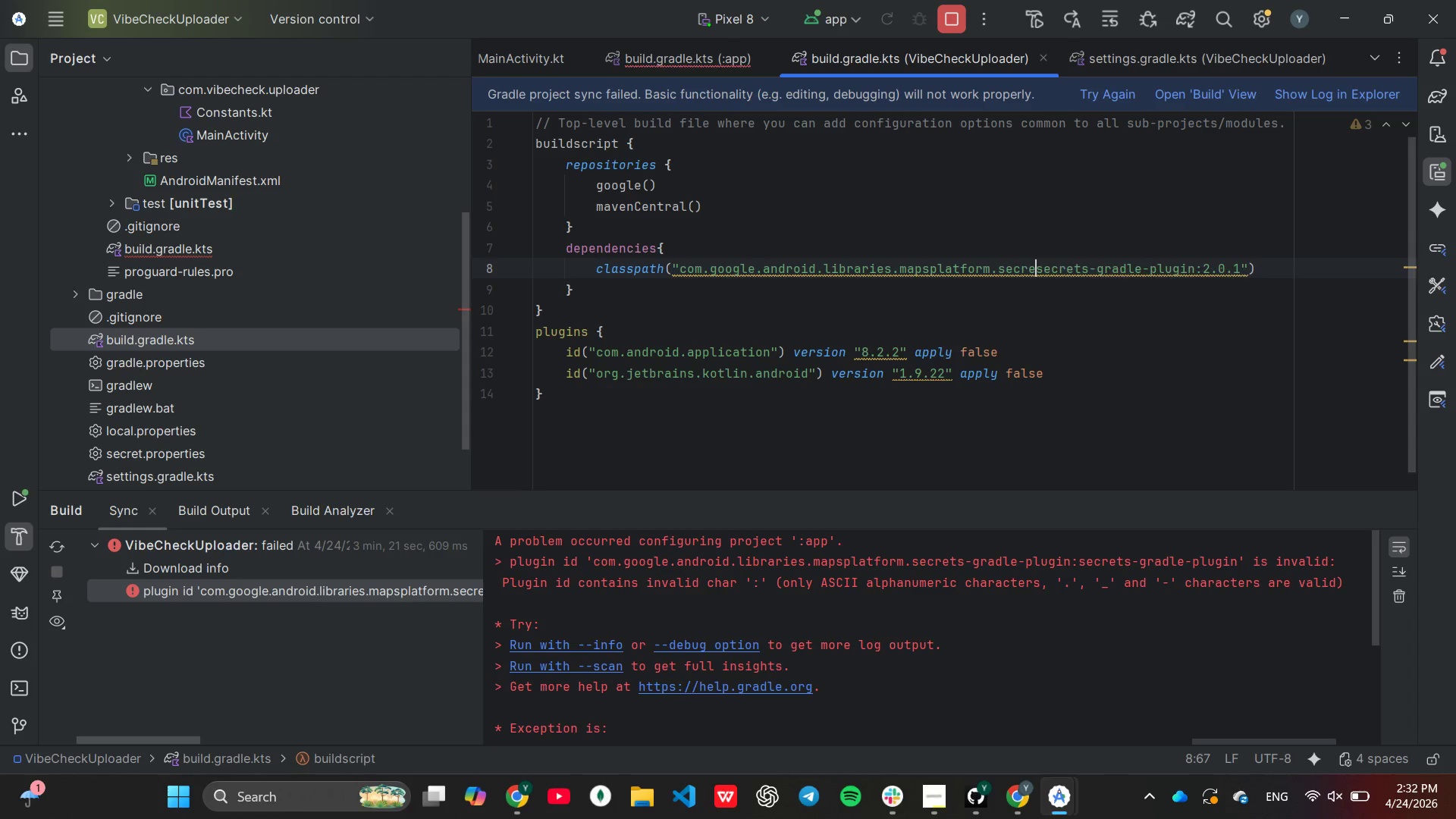 
key(Backspace)
 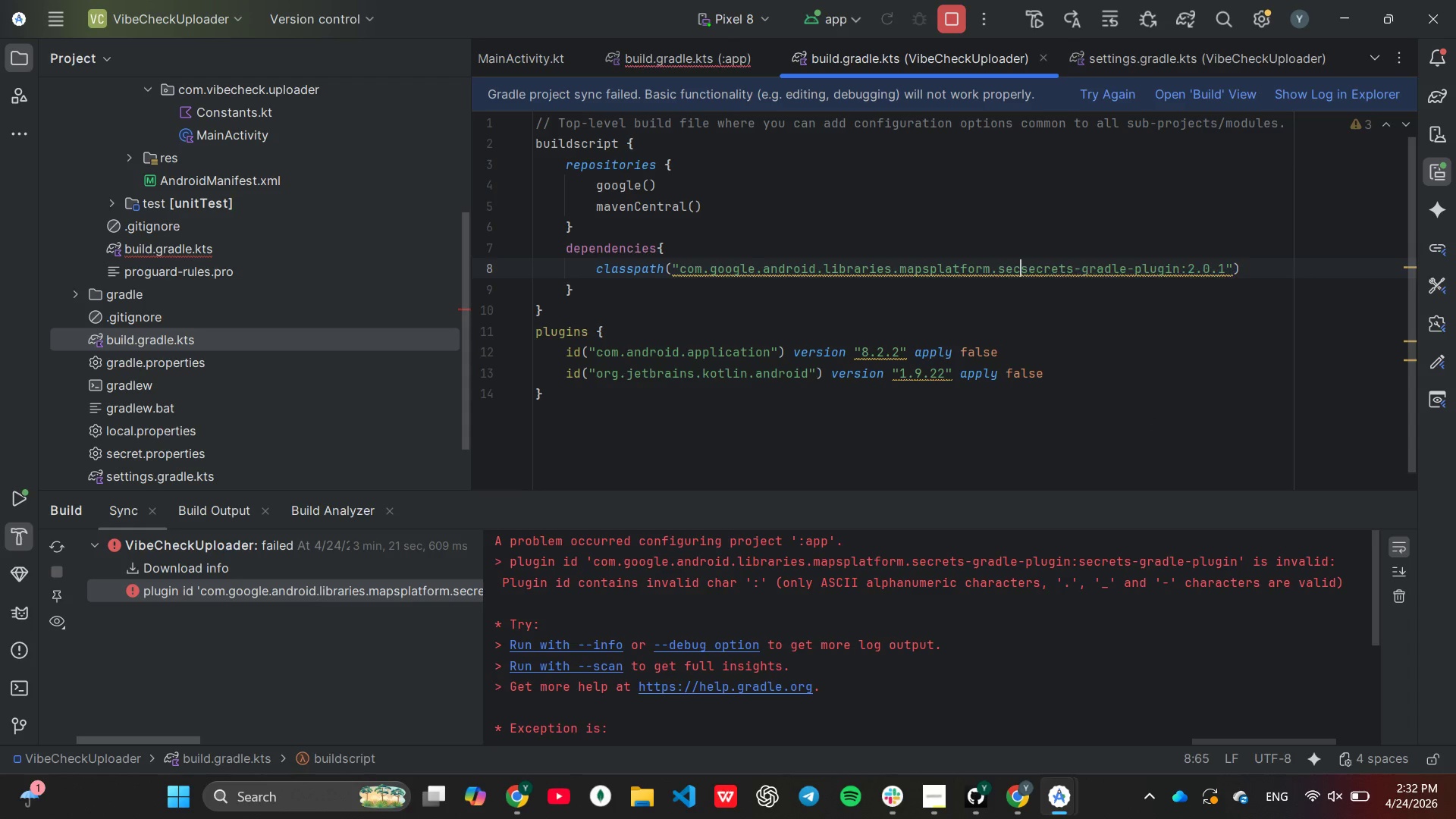 
key(Backspace)
 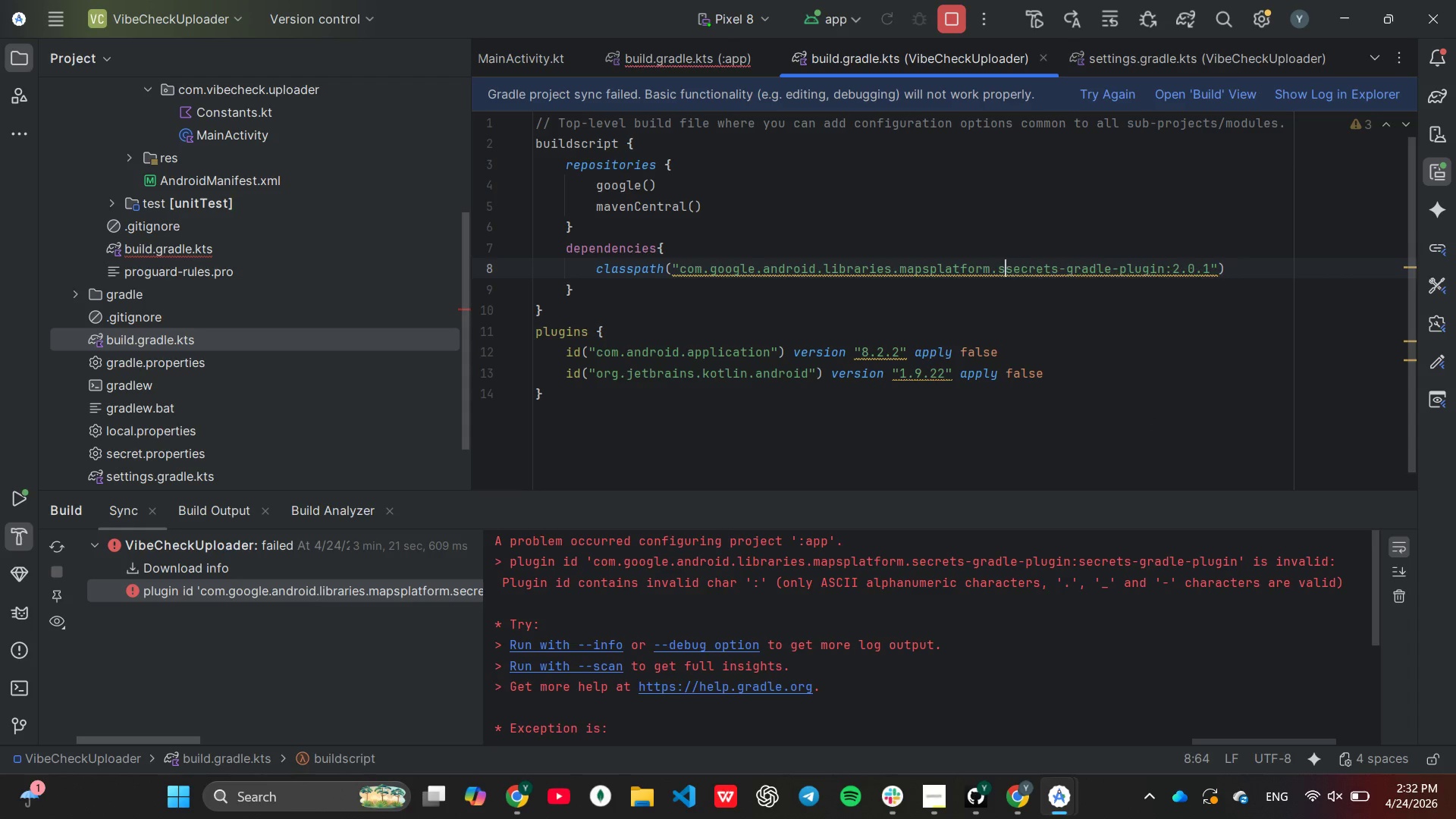 
key(Backspace)
 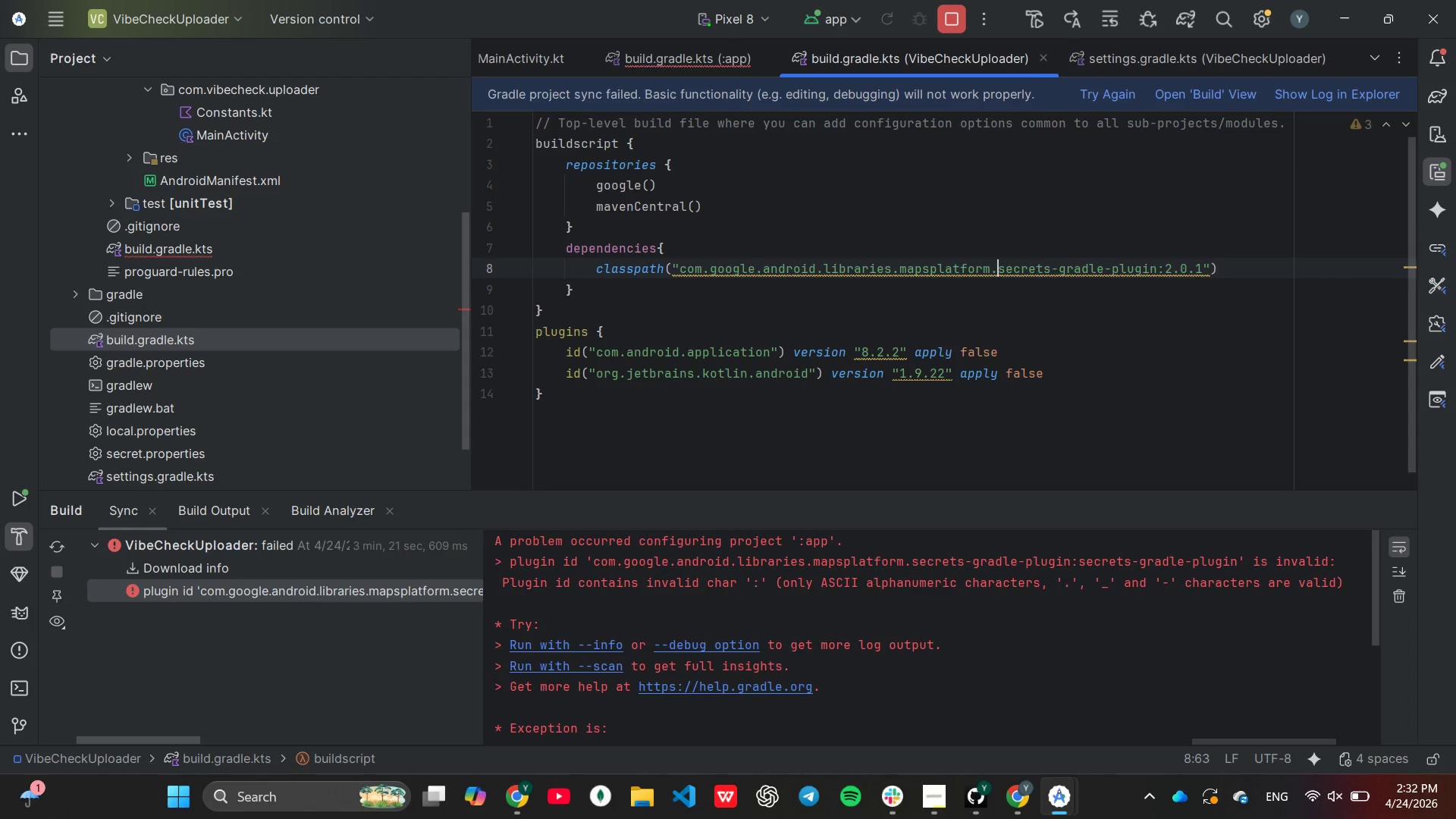 
key(Backspace)
 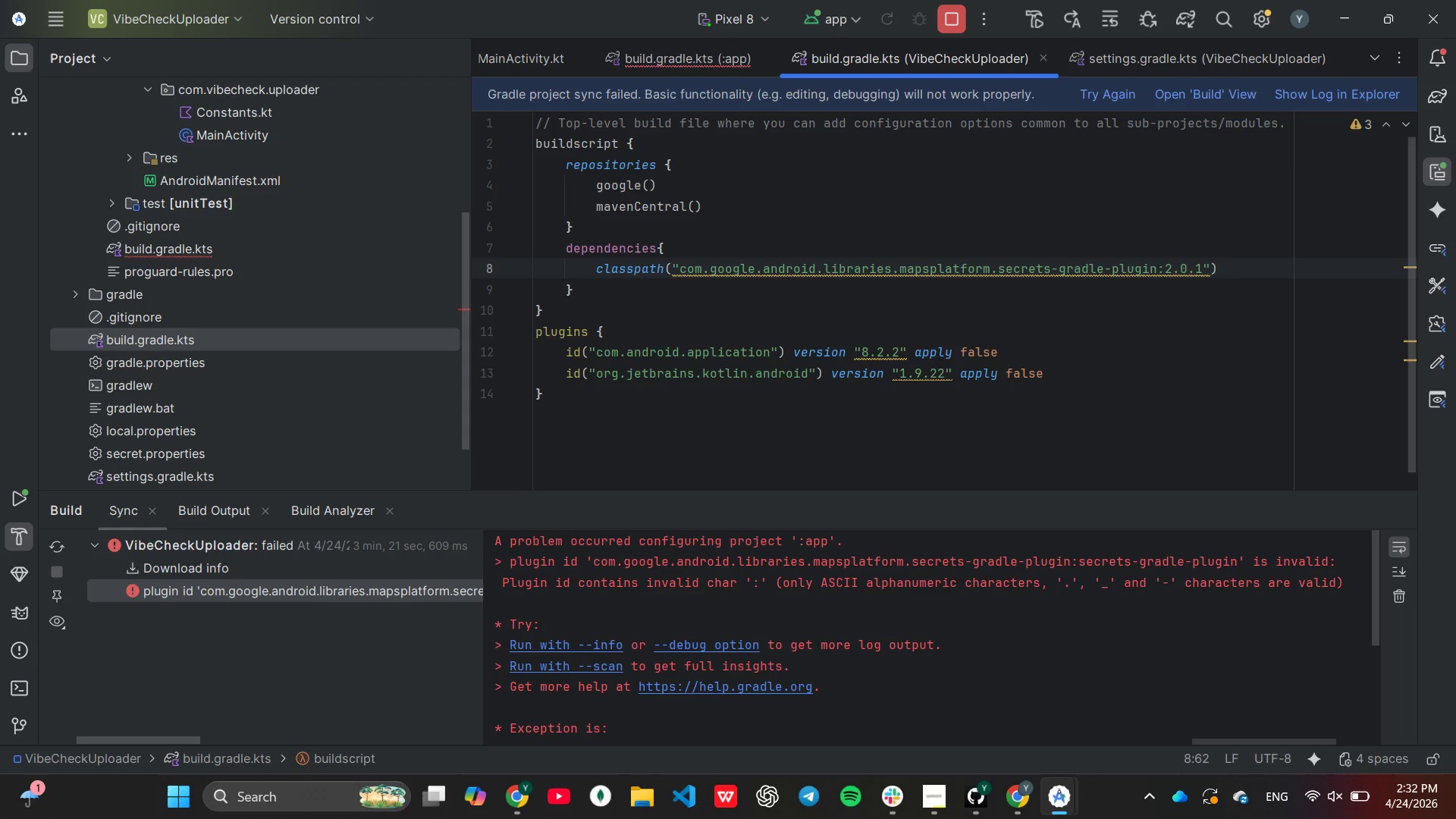 
wait(13.81)
 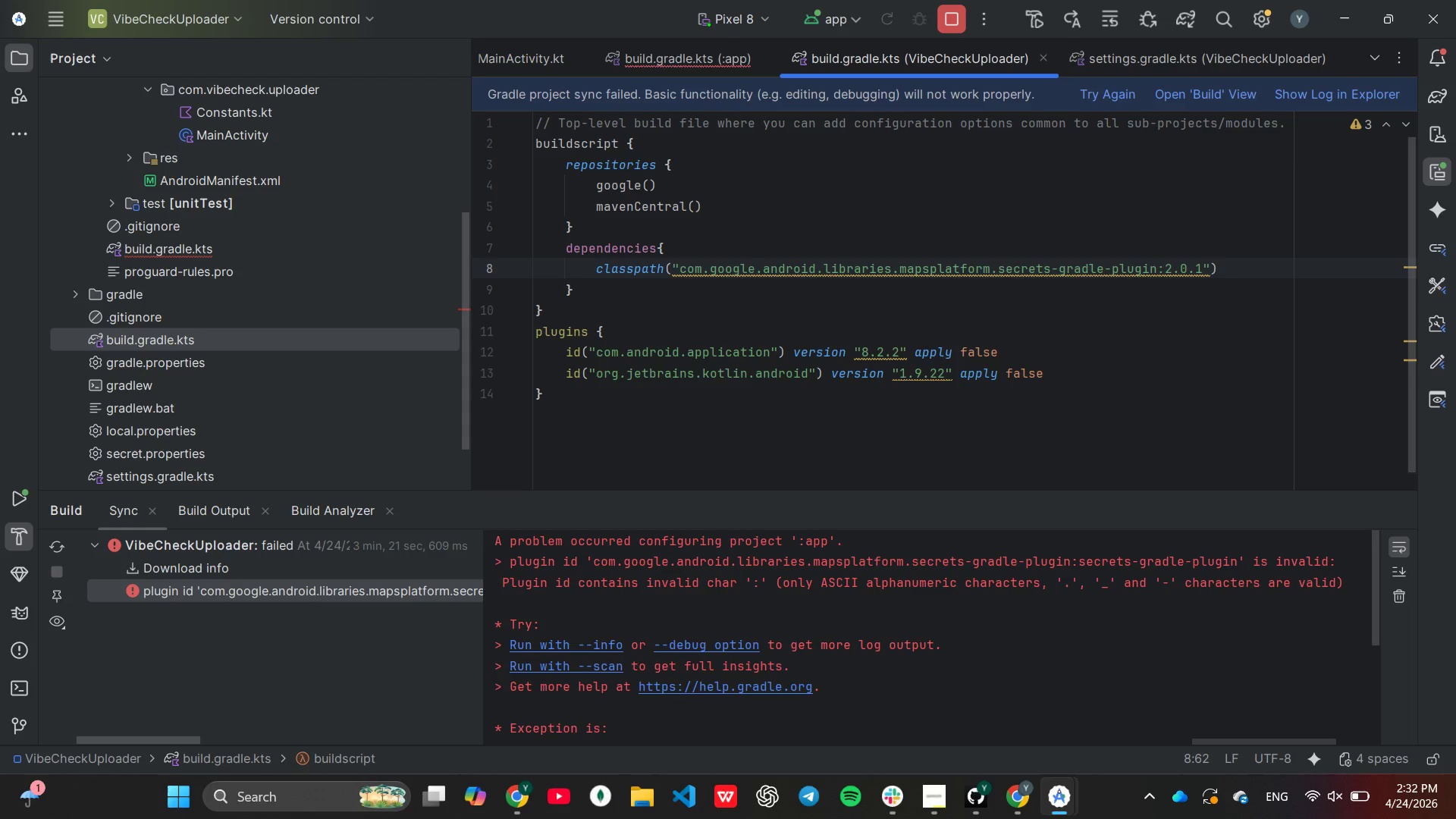 
key(Control+ControlLeft)
 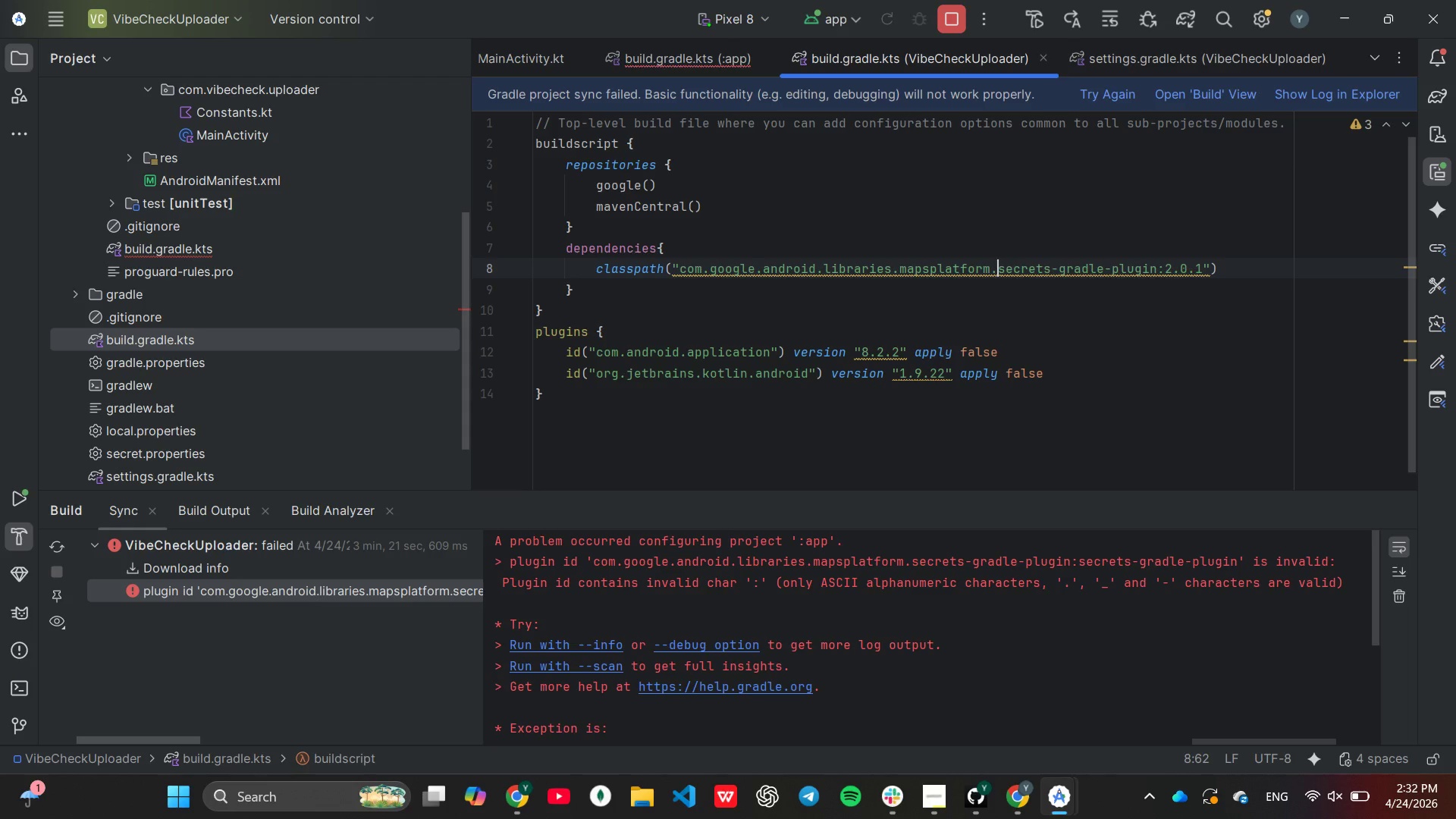 
key(Control+Z)
 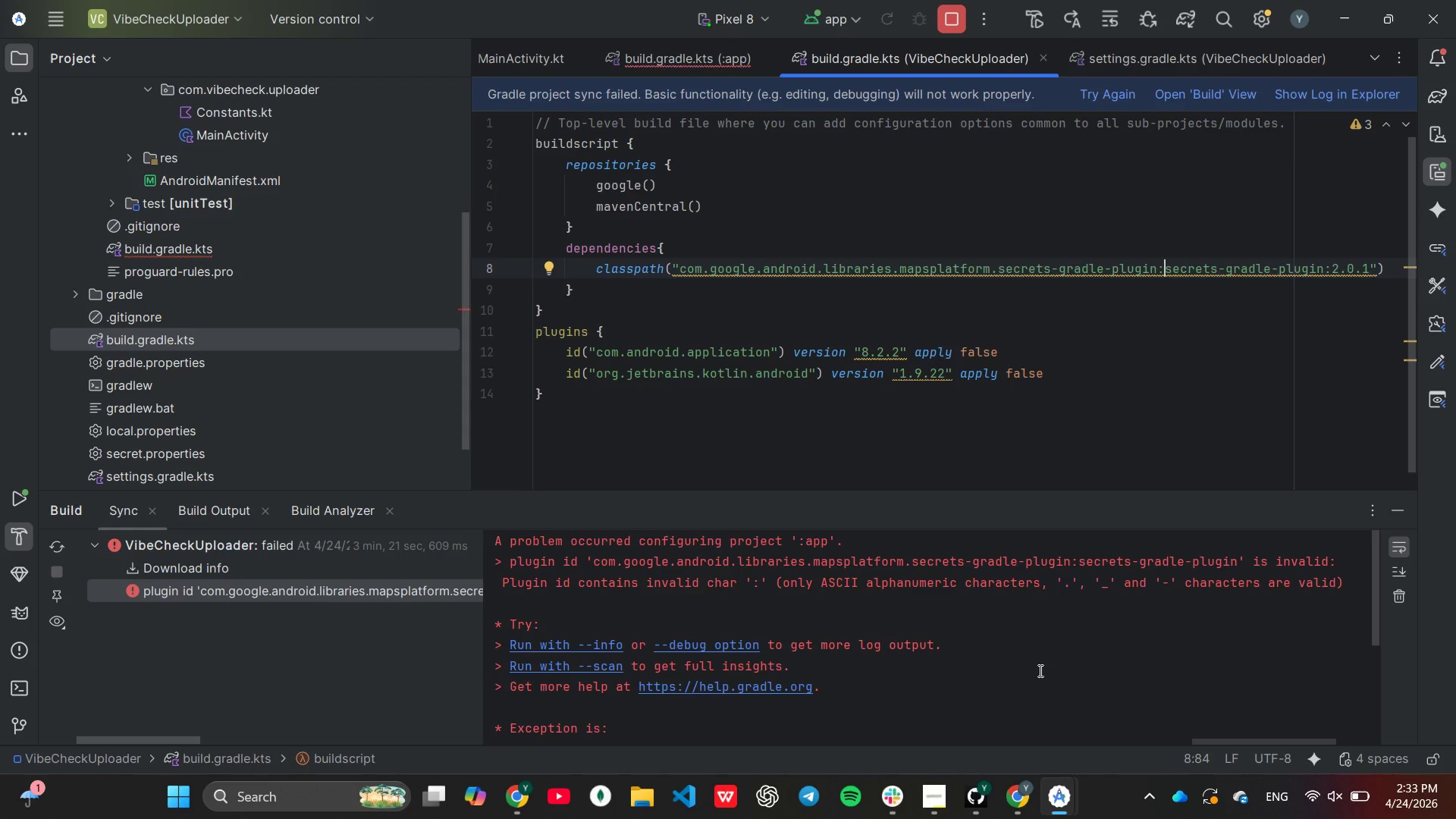 
wait(45.19)
 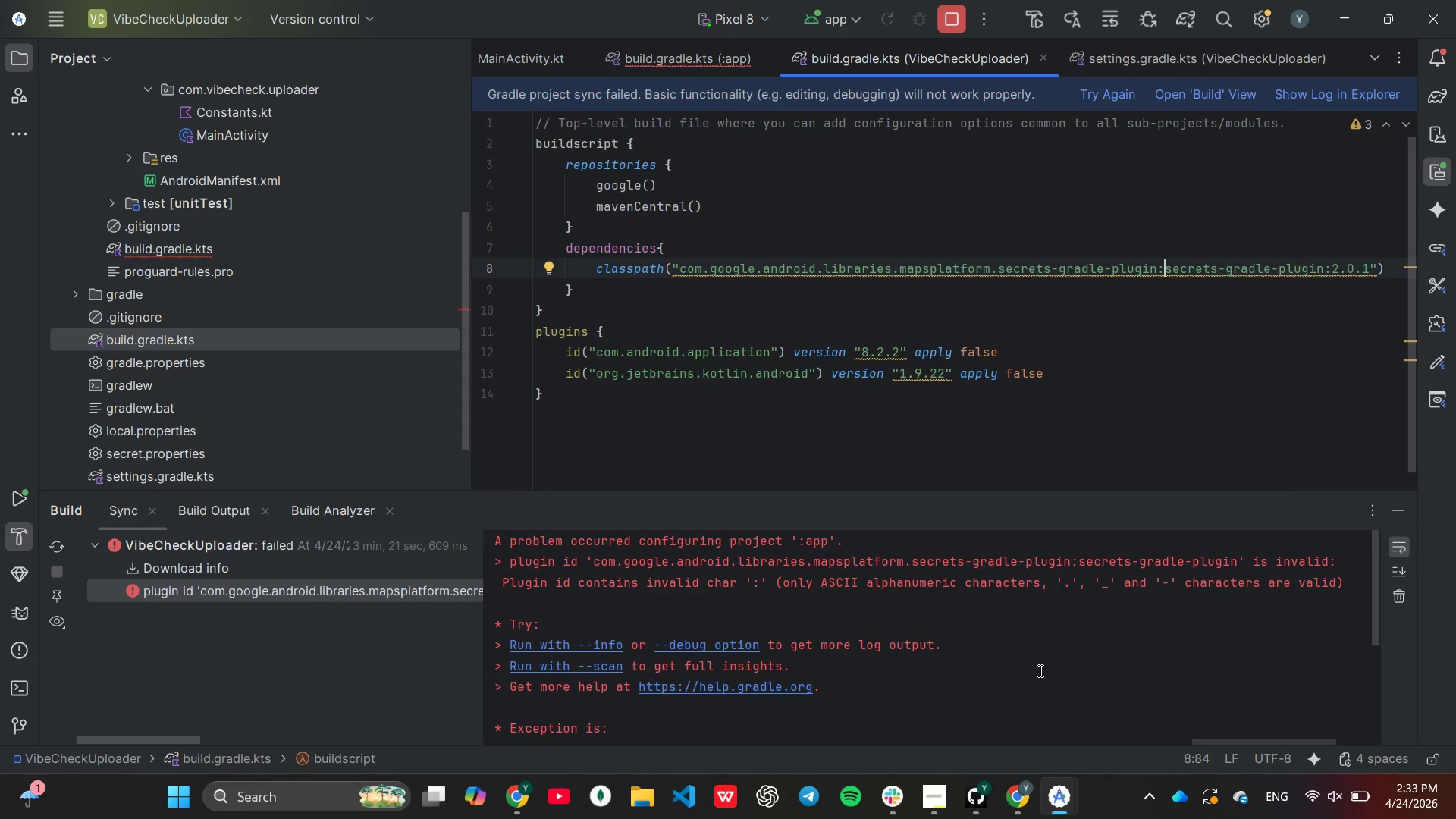 
double_click([181, 255])
 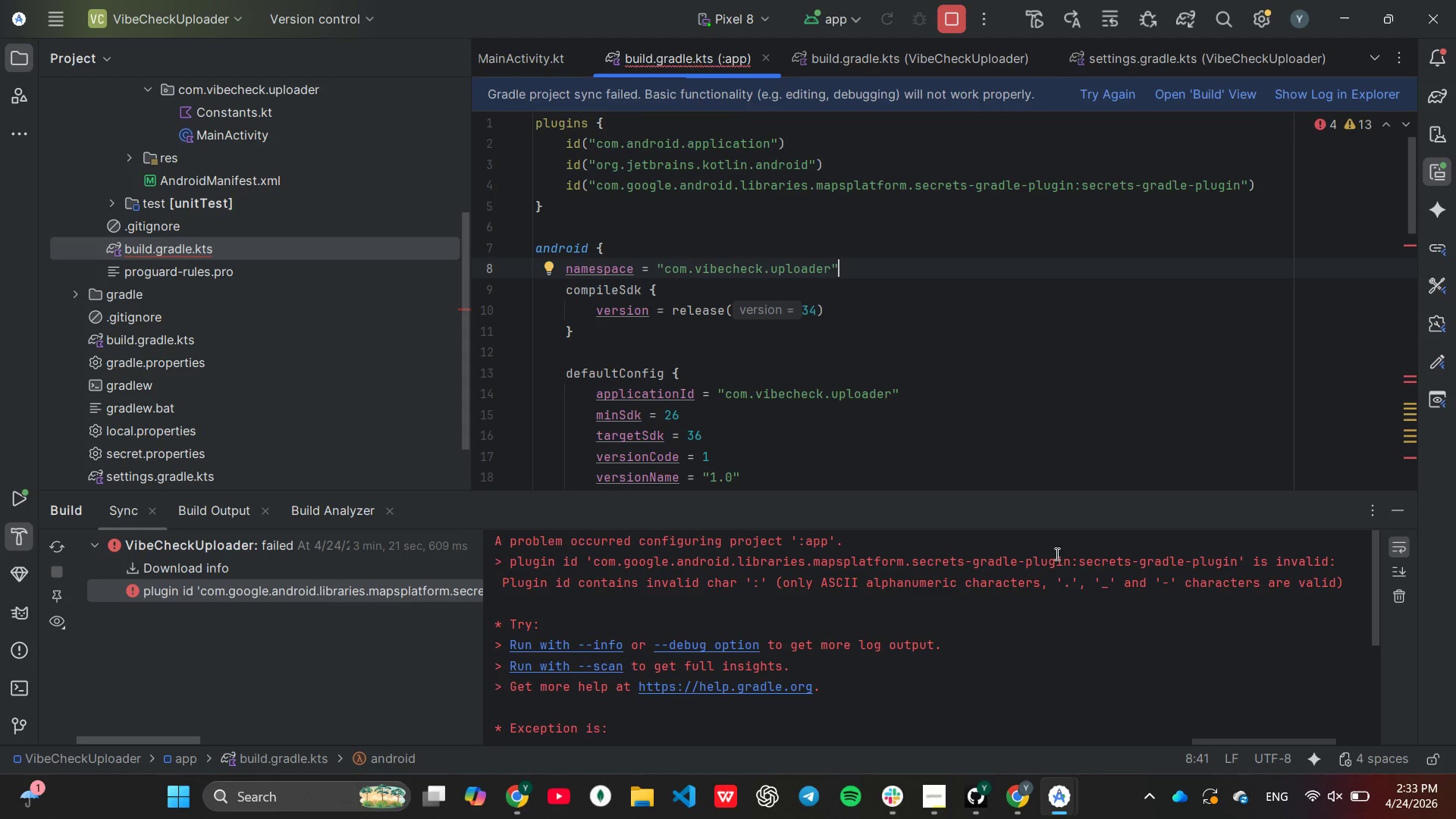 
scroll: coordinate [985, 647], scroll_direction: up, amount: 2.0
 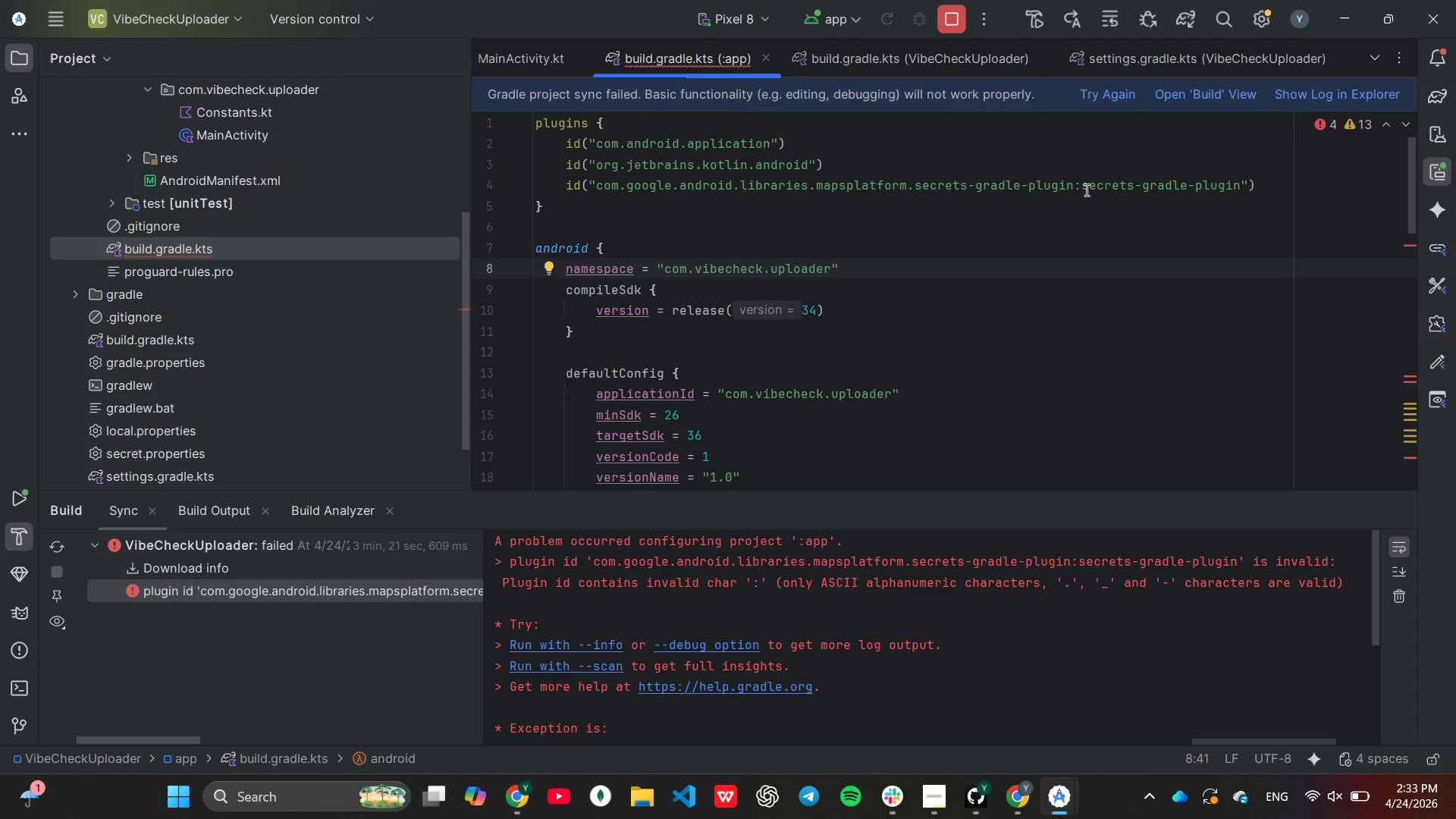 
key(ArrowLeft)
 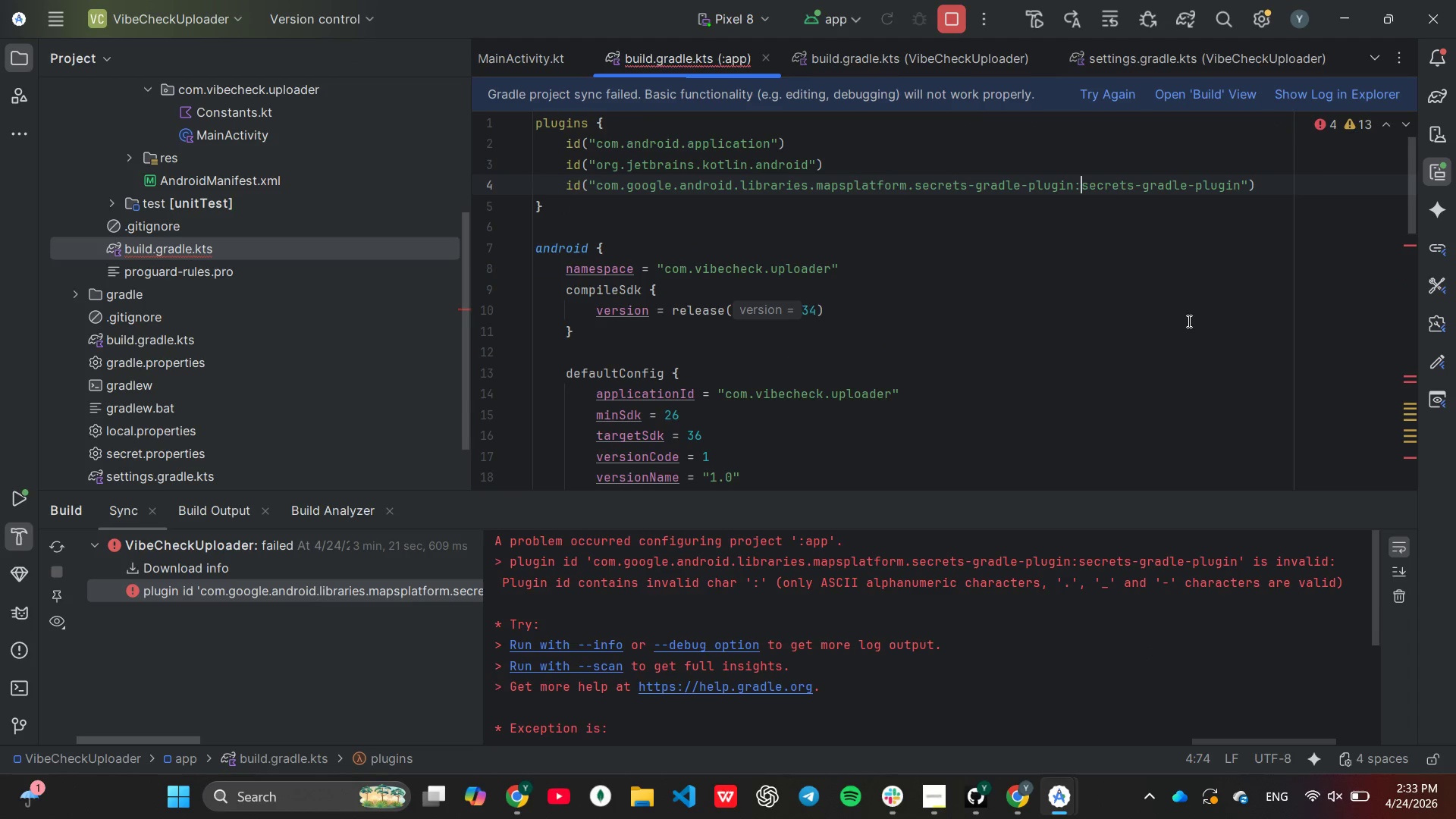 
hold_key(key=Backspace, duration=0.94)
 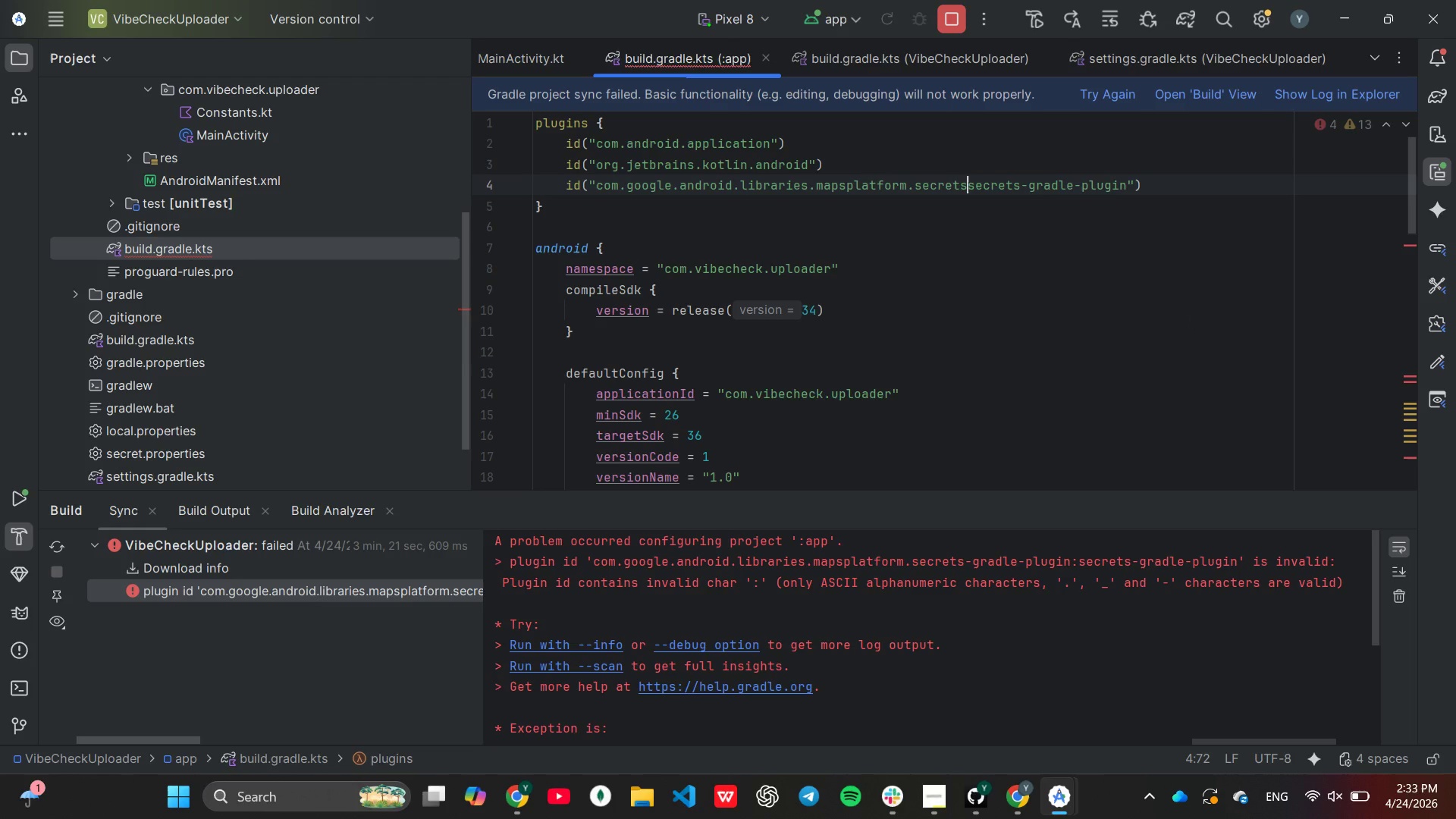 
key(Backspace)
 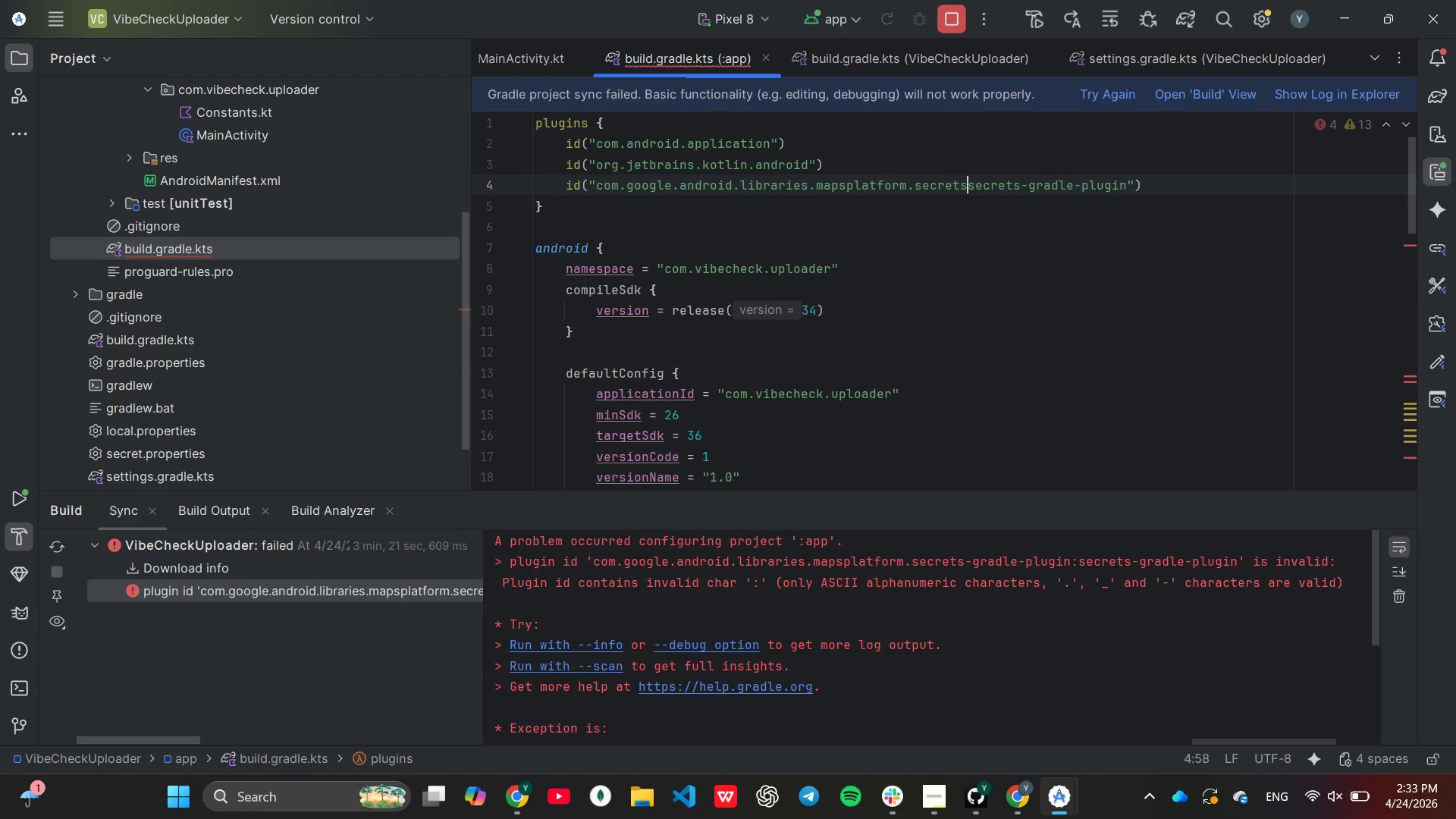 
key(Backspace)
 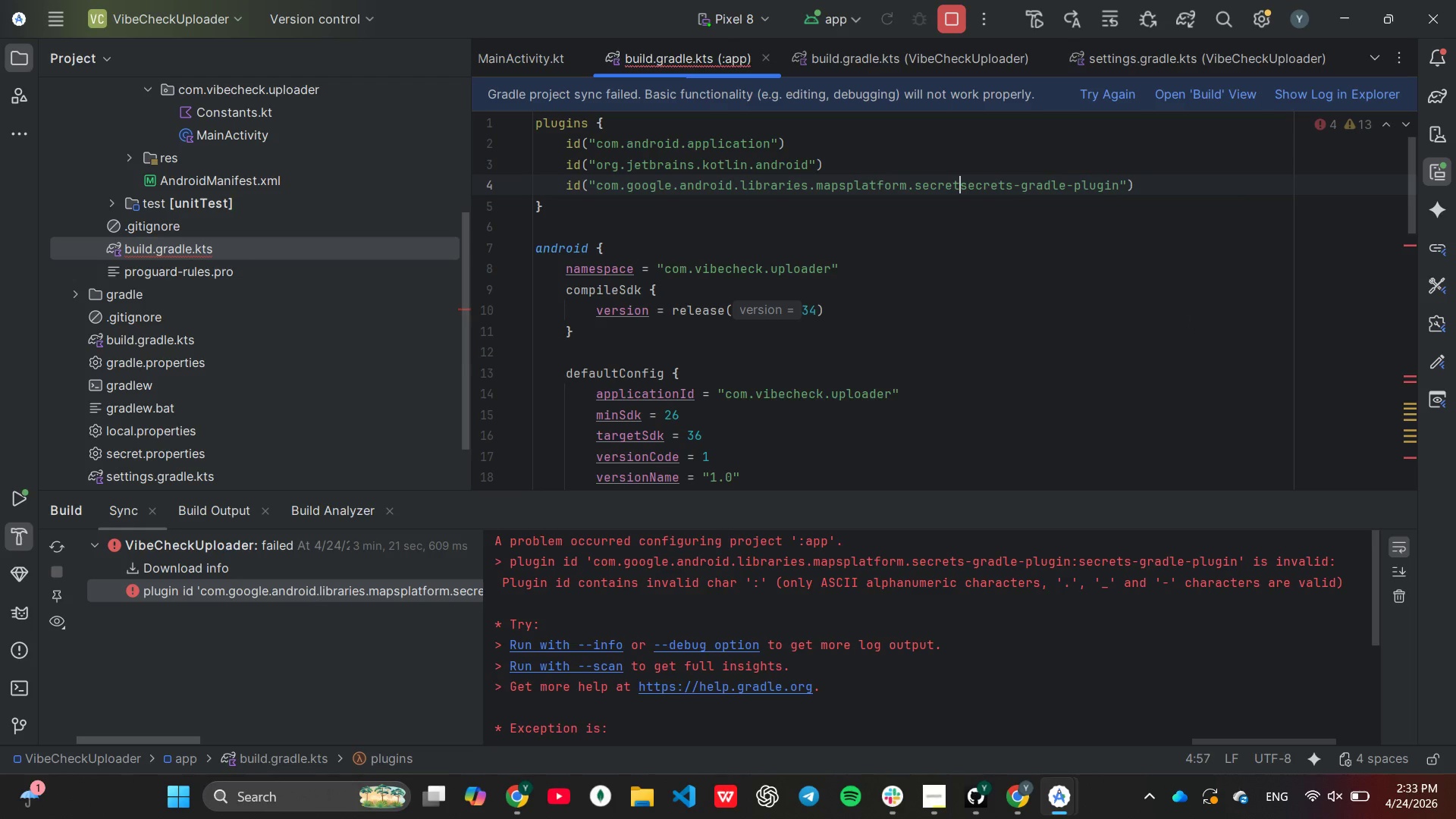 
key(Backspace)
 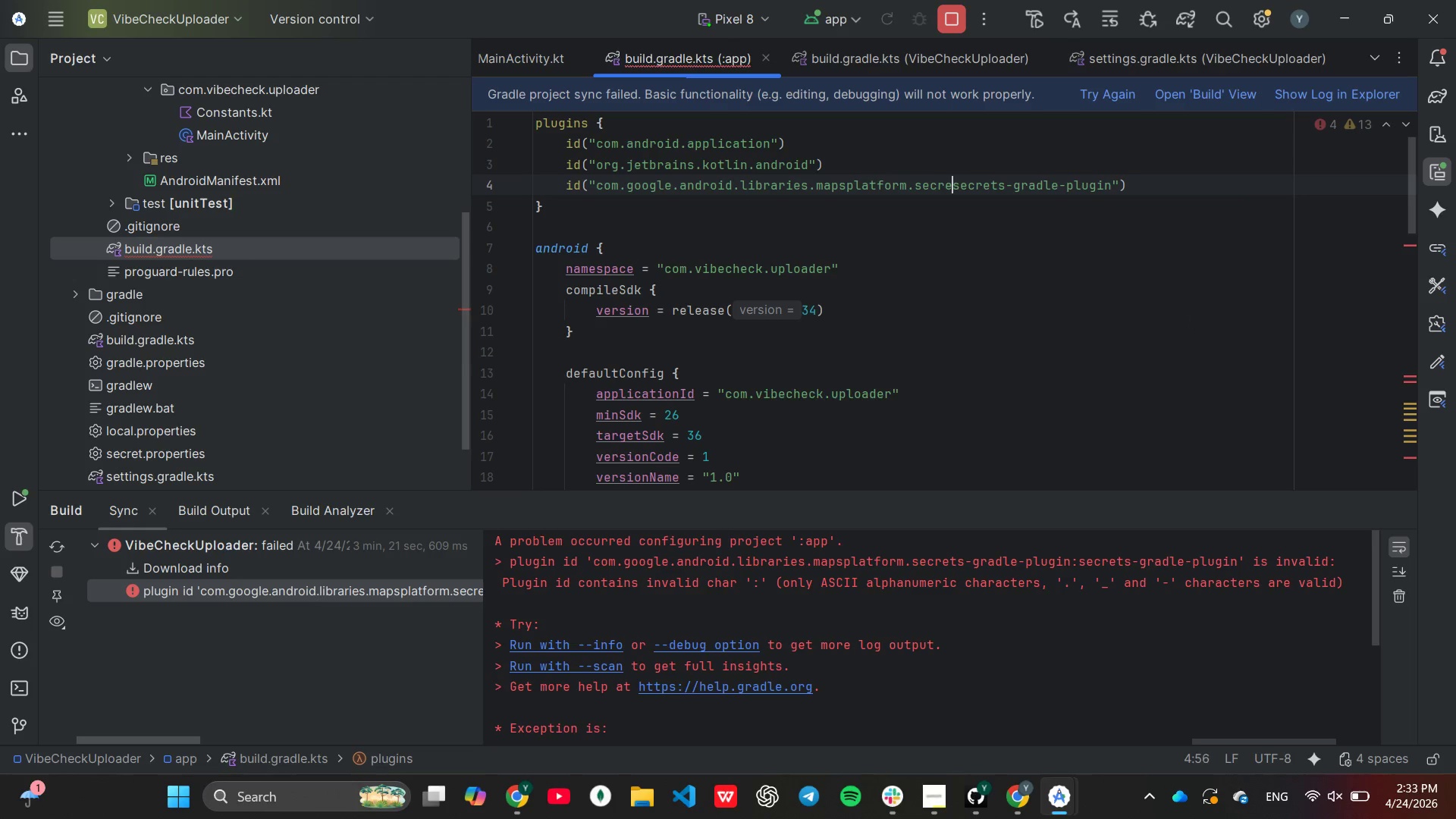 
key(Backspace)
 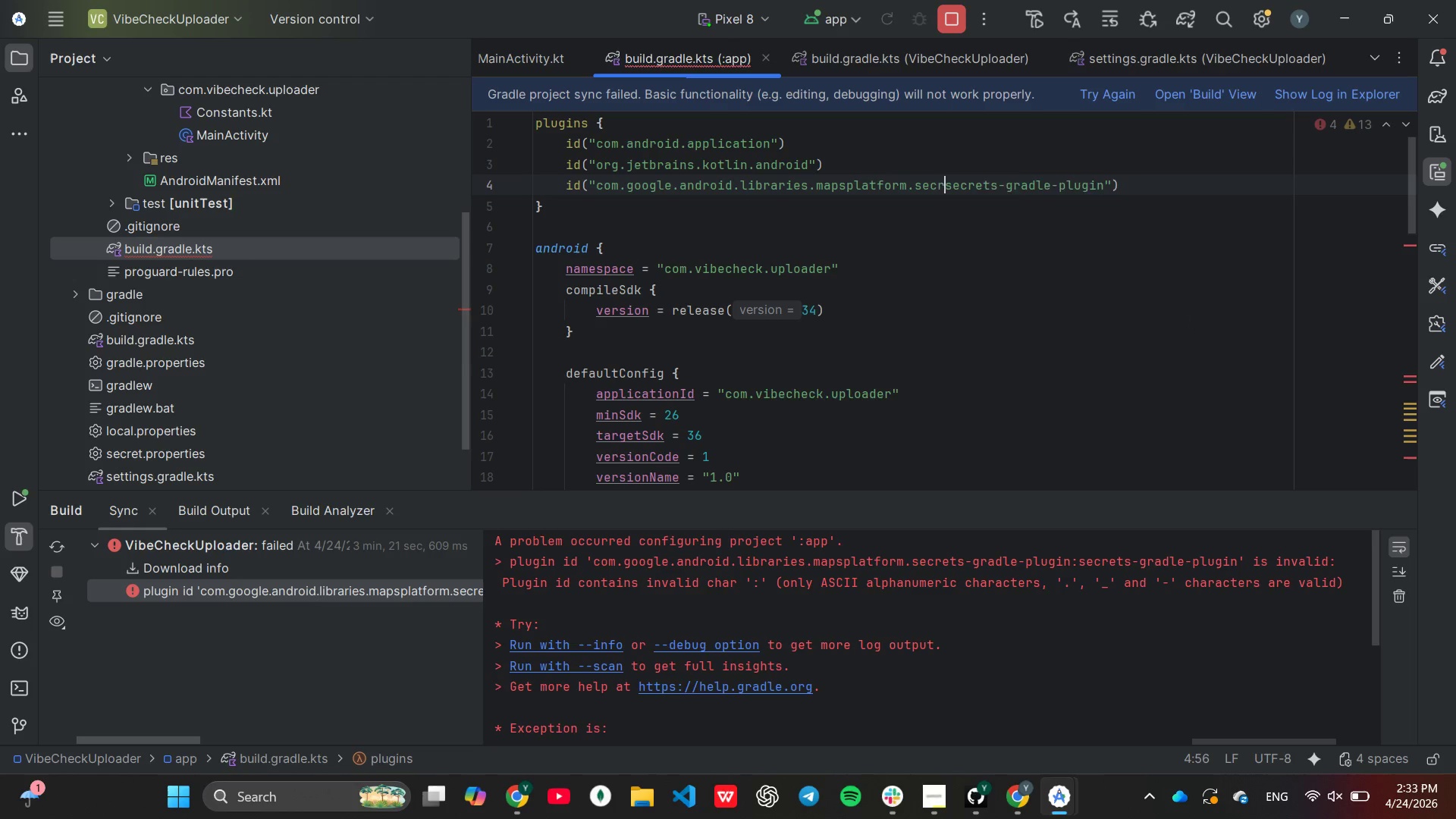 
key(Backspace)
 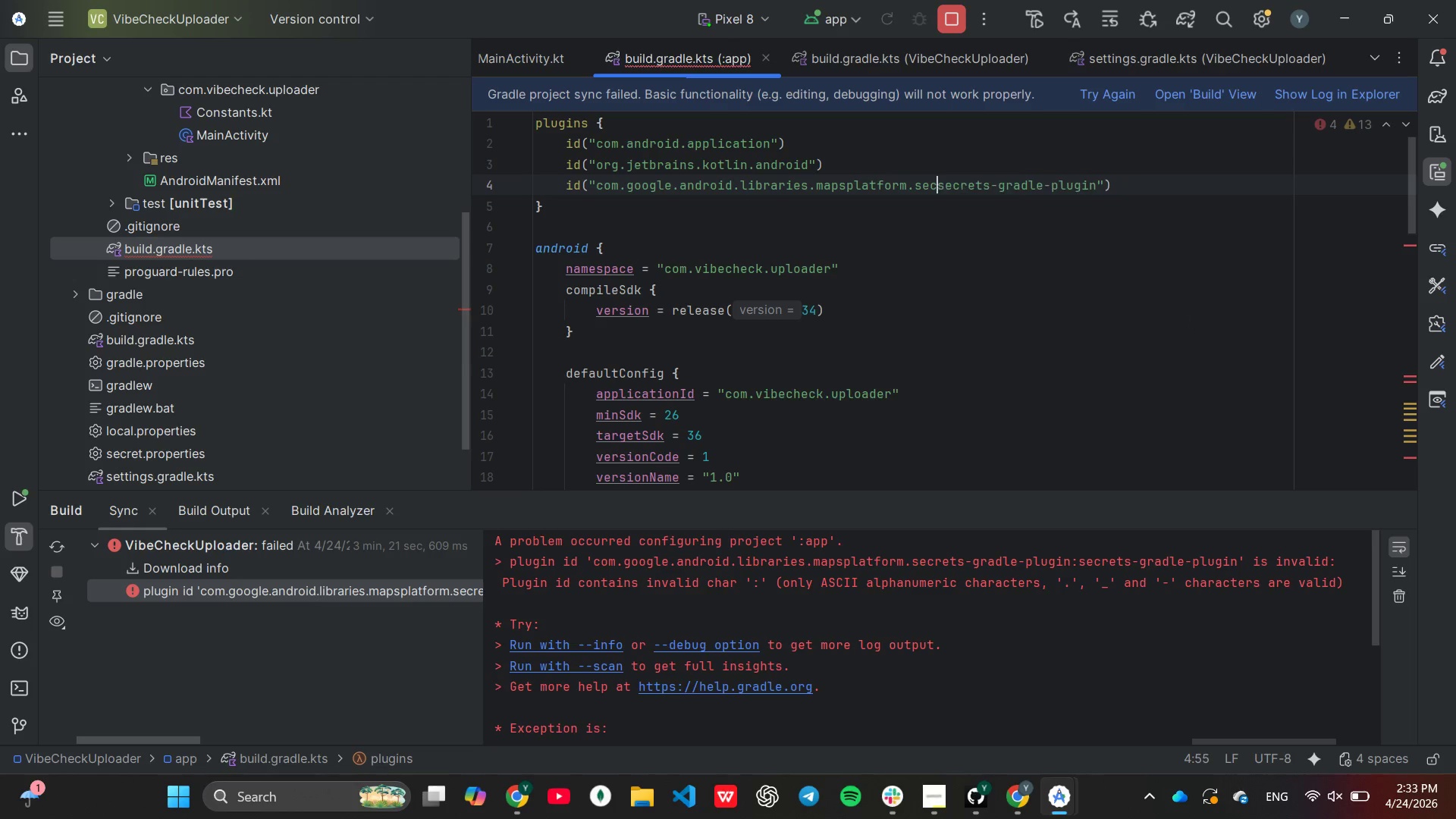 
key(Backspace)
 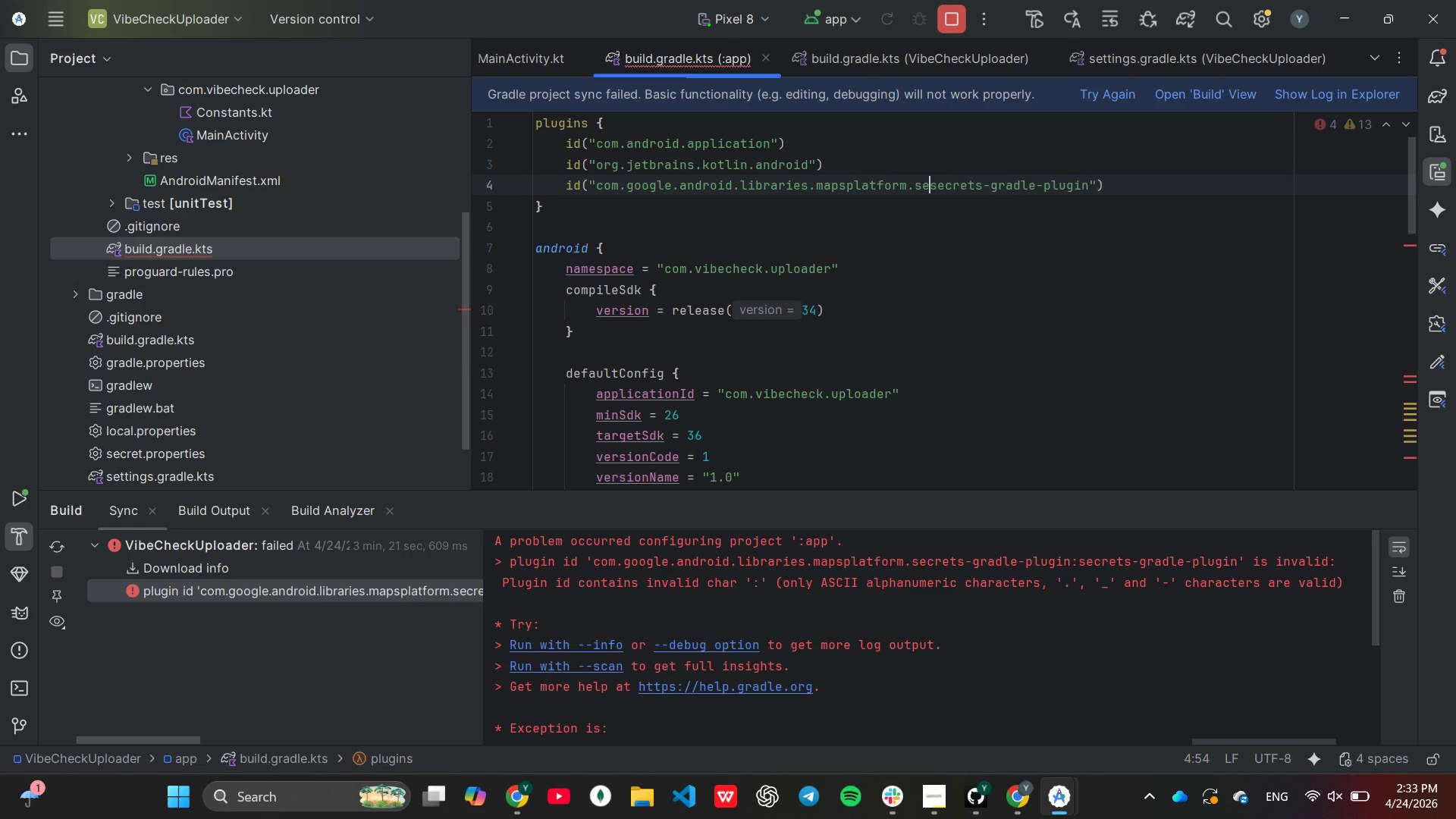 
key(Backspace)
 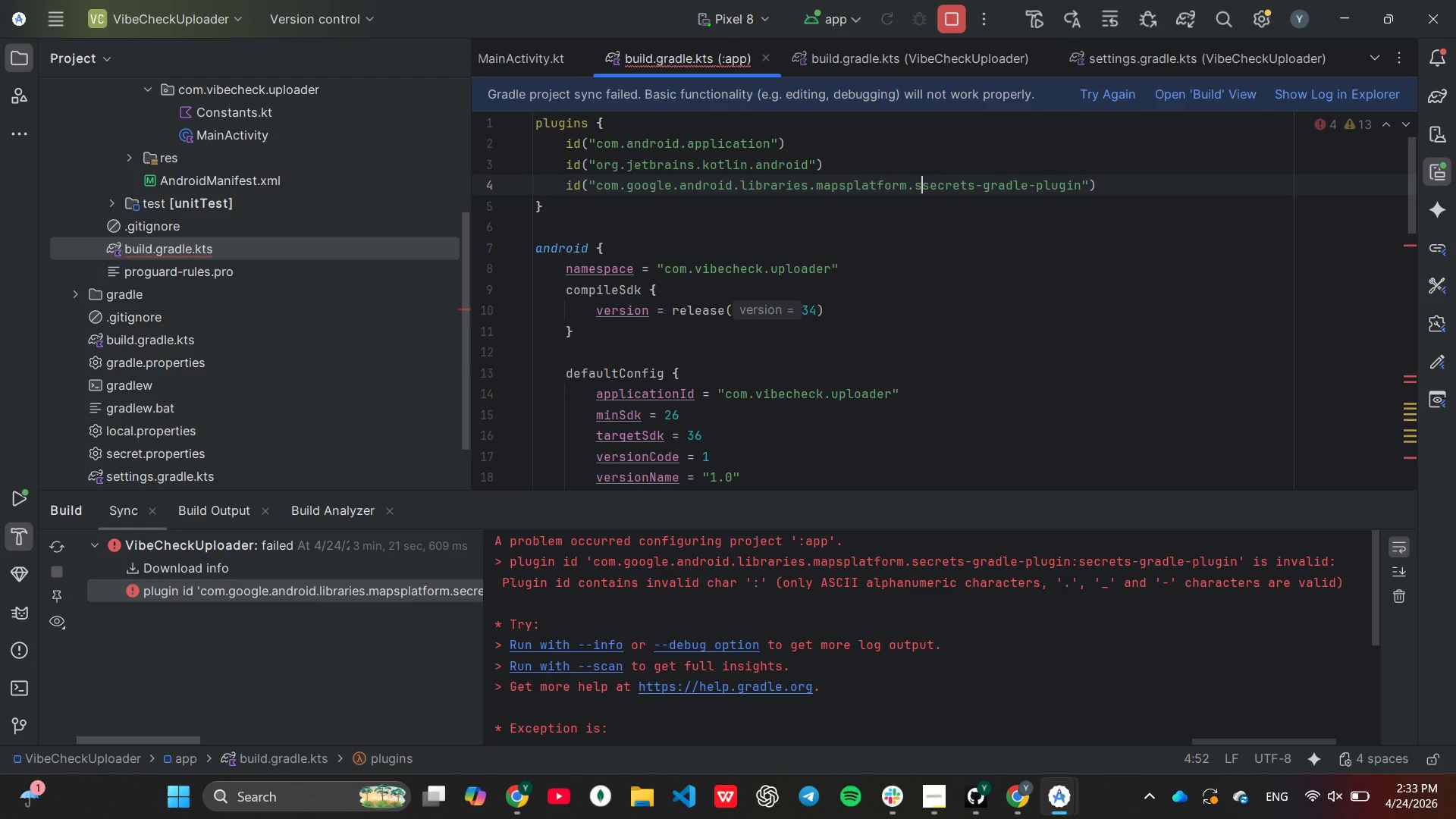 
key(Backspace)
 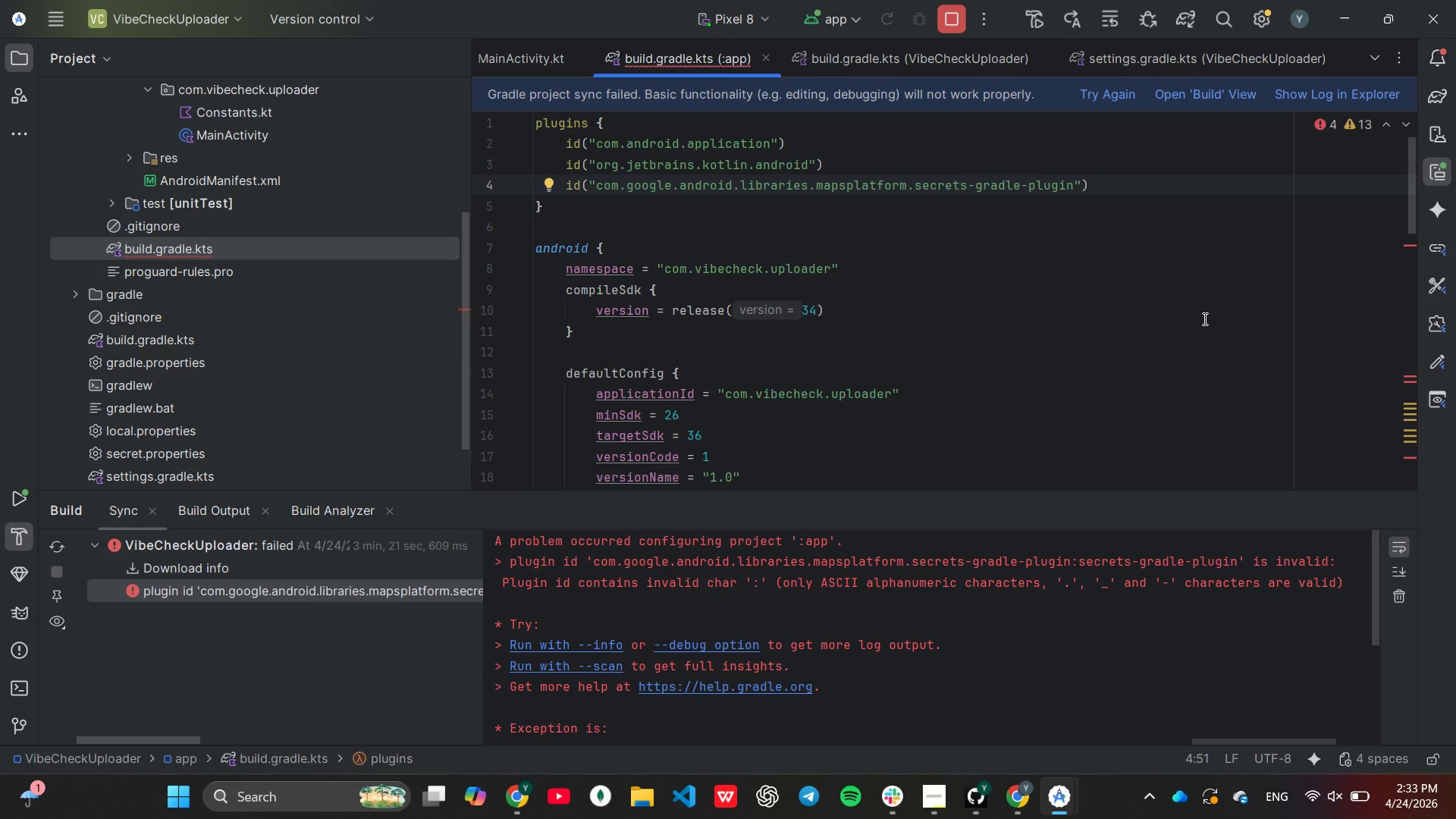 
wait(6.69)
 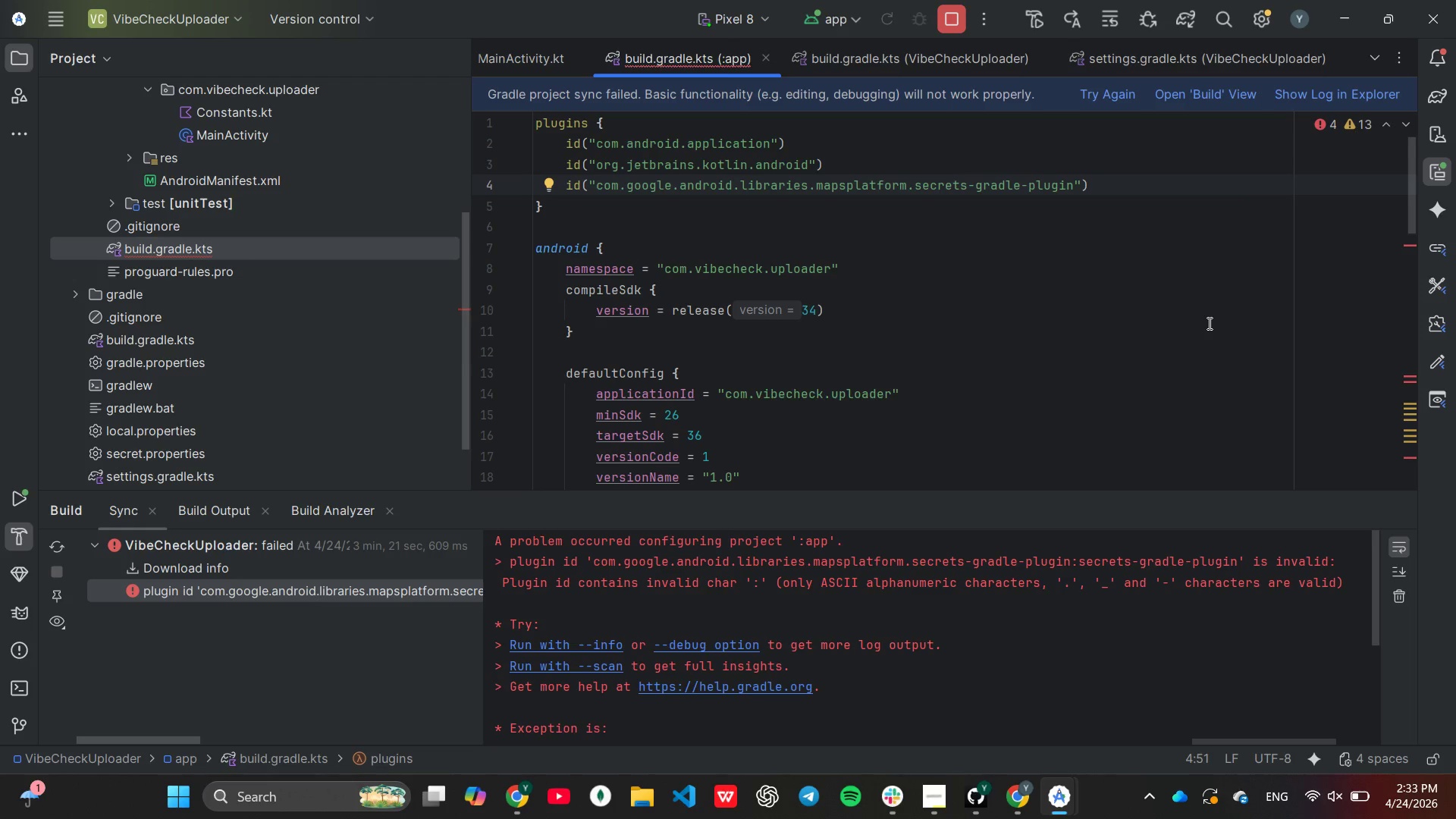 
double_click([1102, 86])
 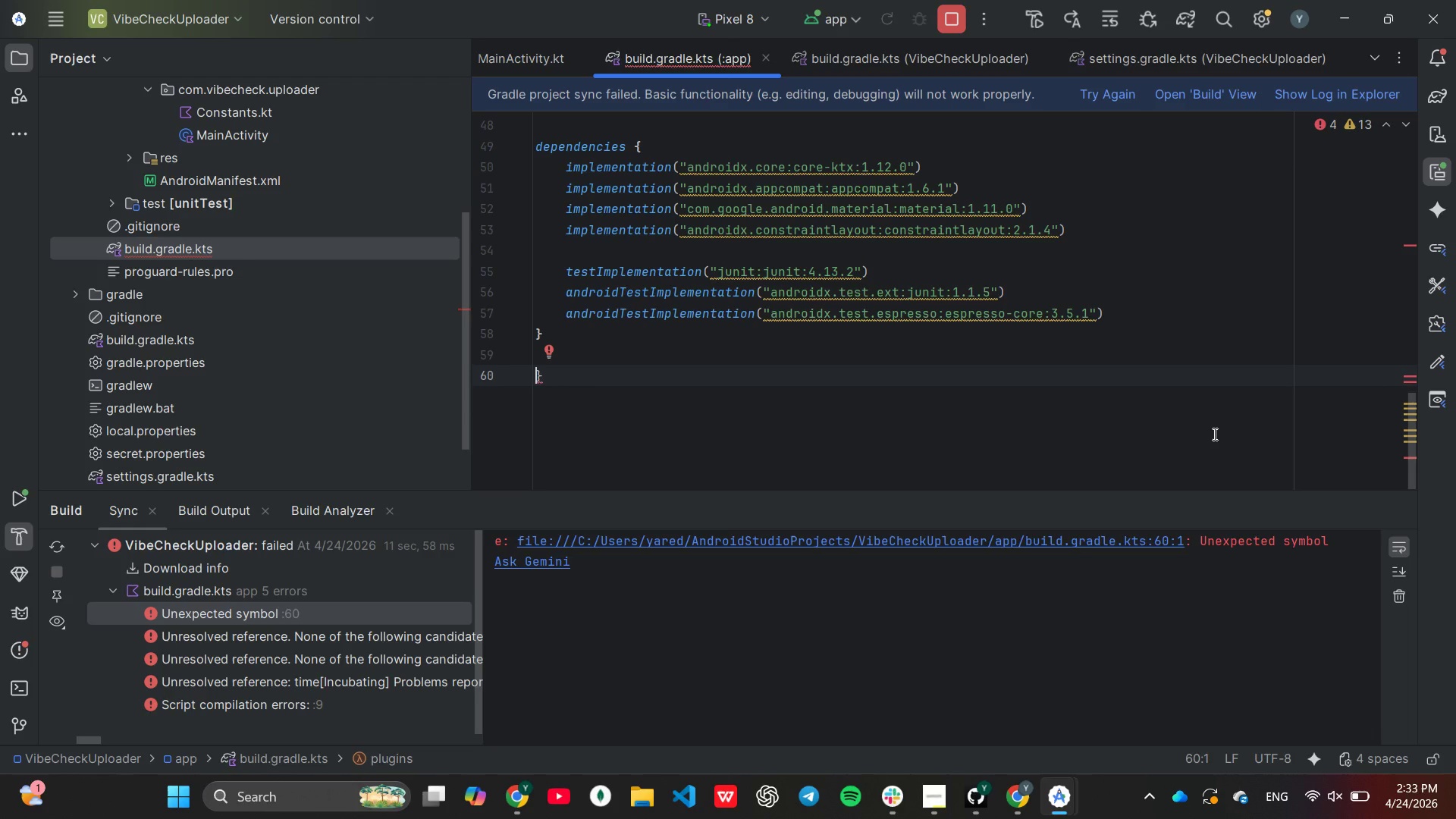 
wait(18.64)
 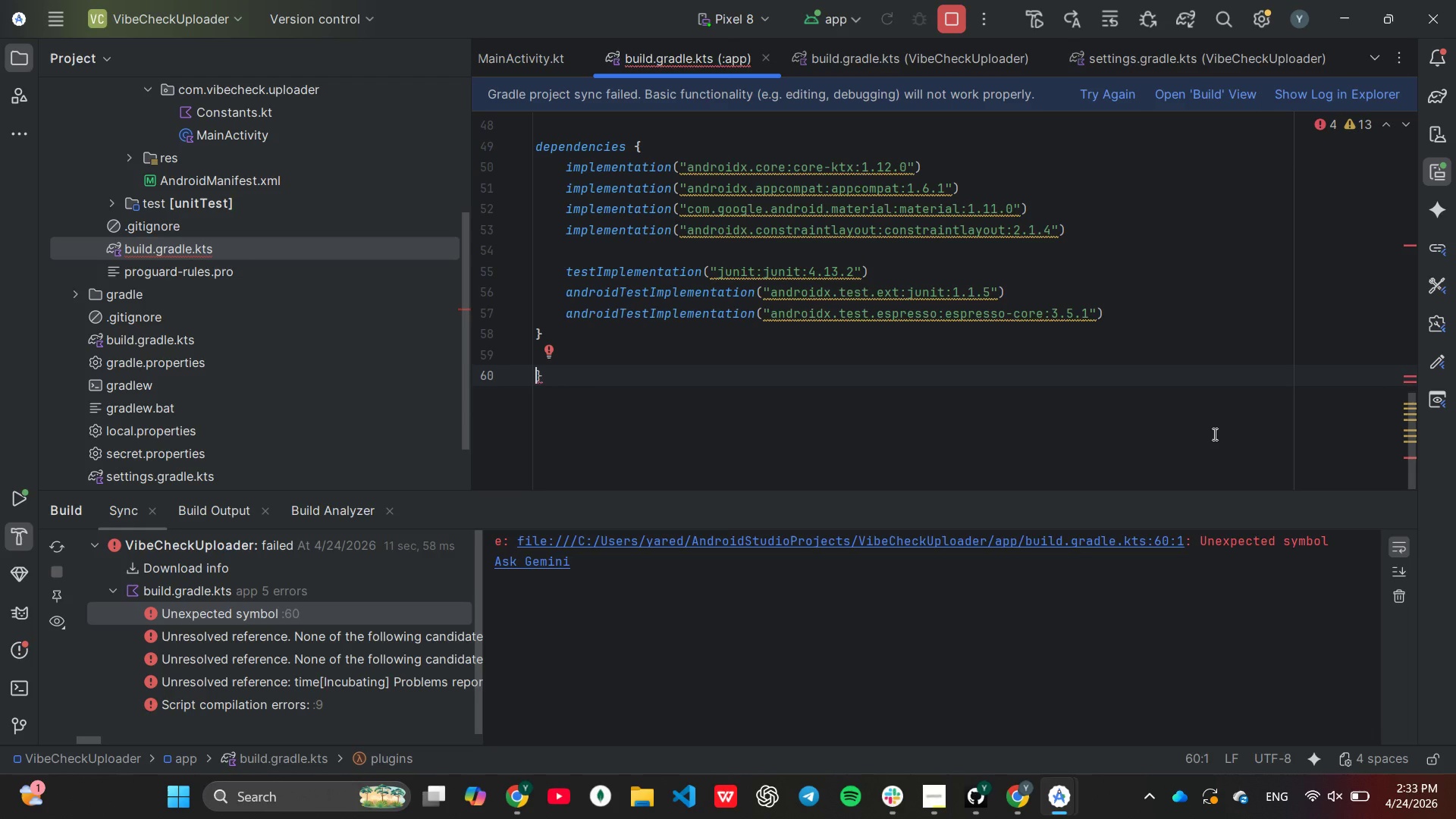 
left_click([876, 384])
 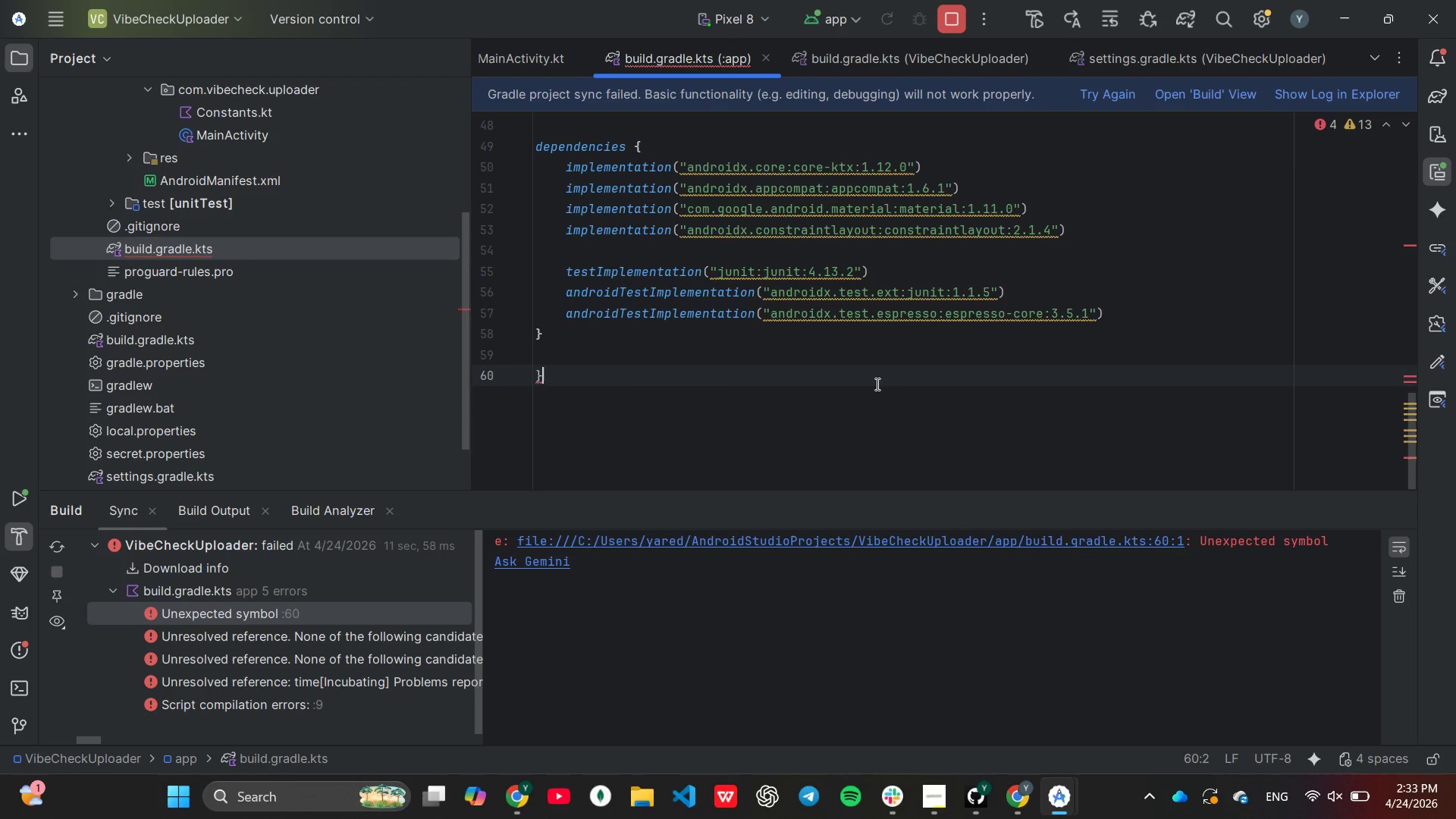 
key(Backspace)
 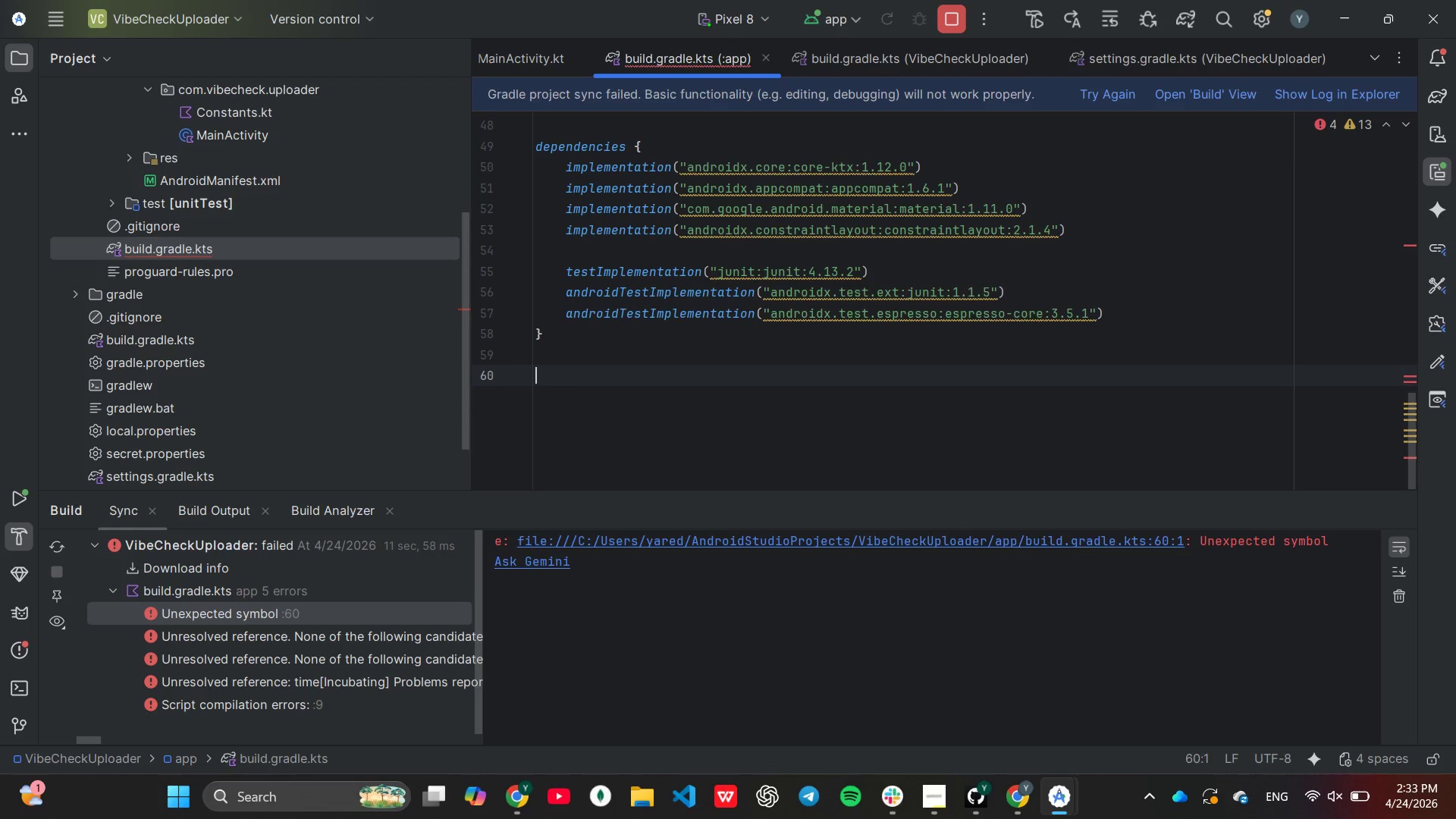 
key(Backspace)
 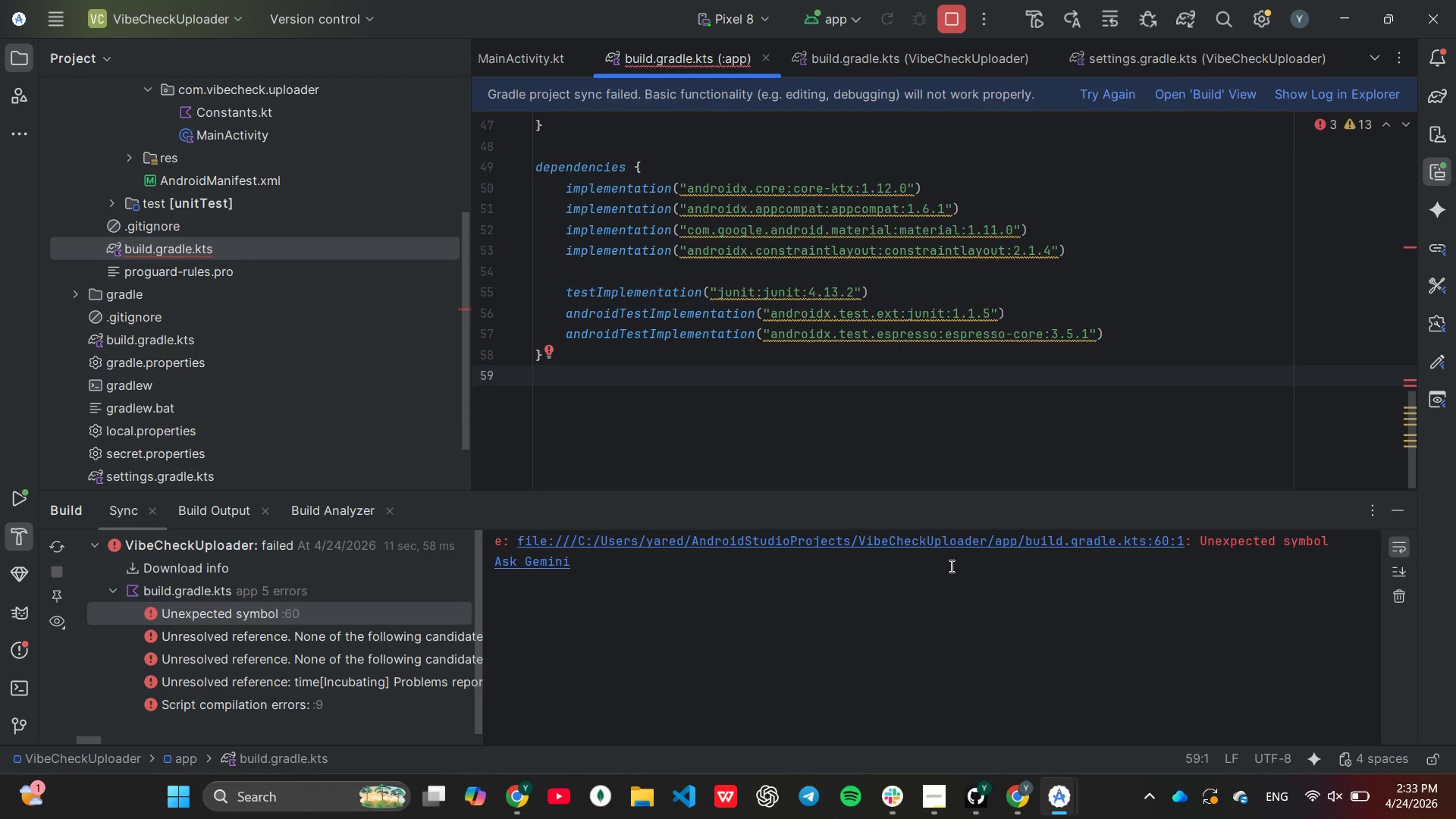 
wait(5.44)
 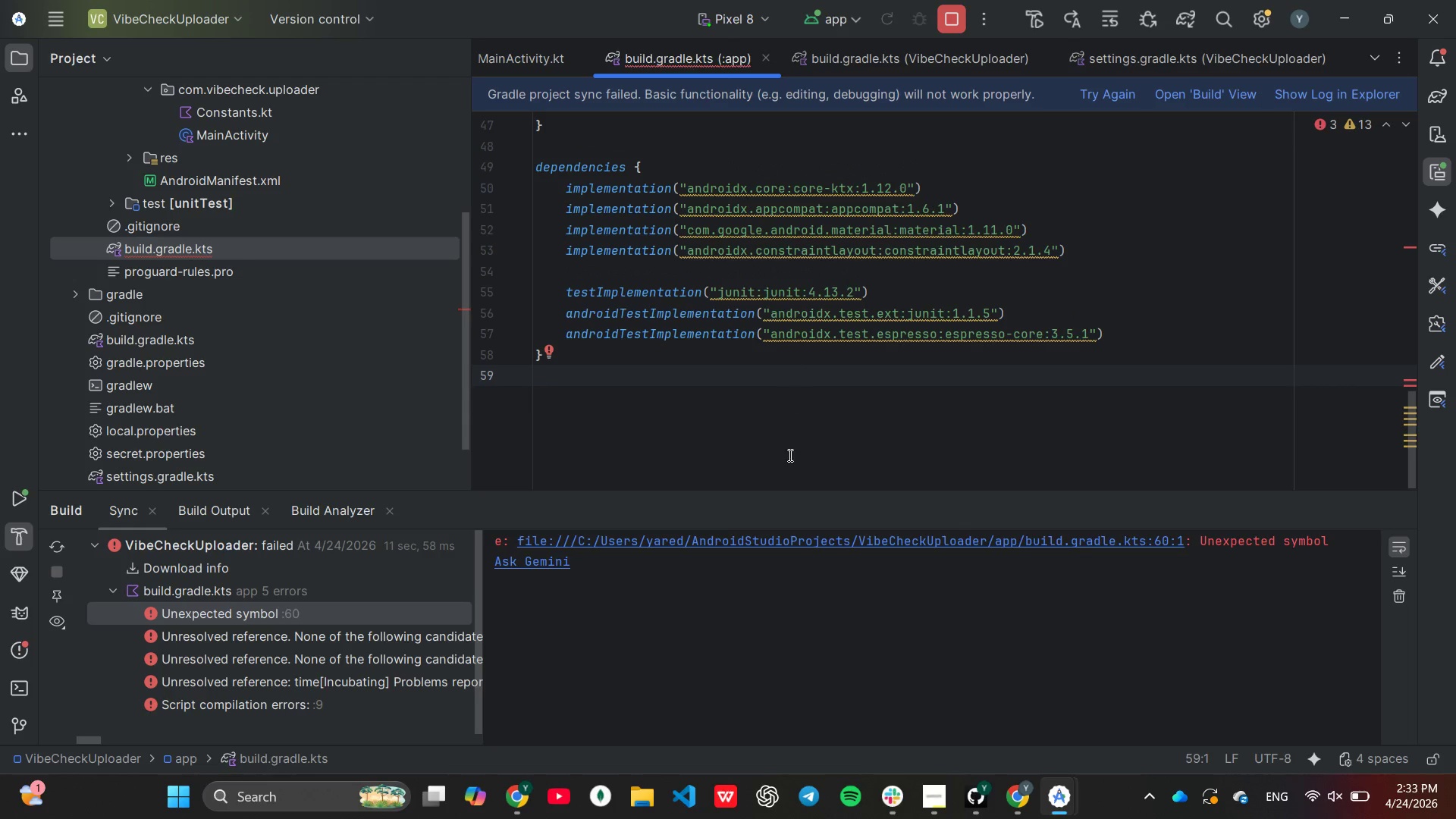 
left_click([1098, 97])
 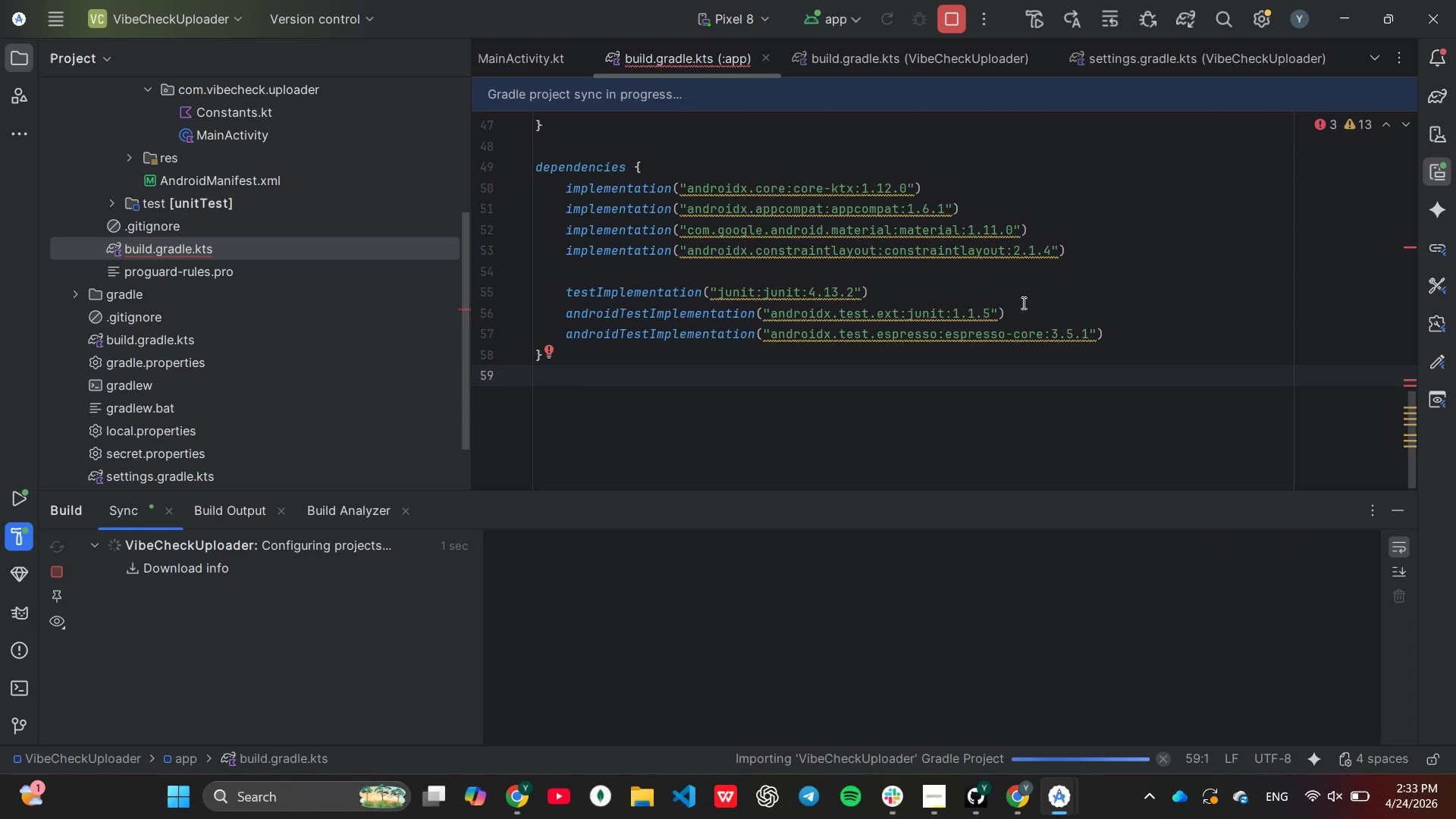 
scroll: coordinate [1001, 604], scroll_direction: up, amount: 28.0
 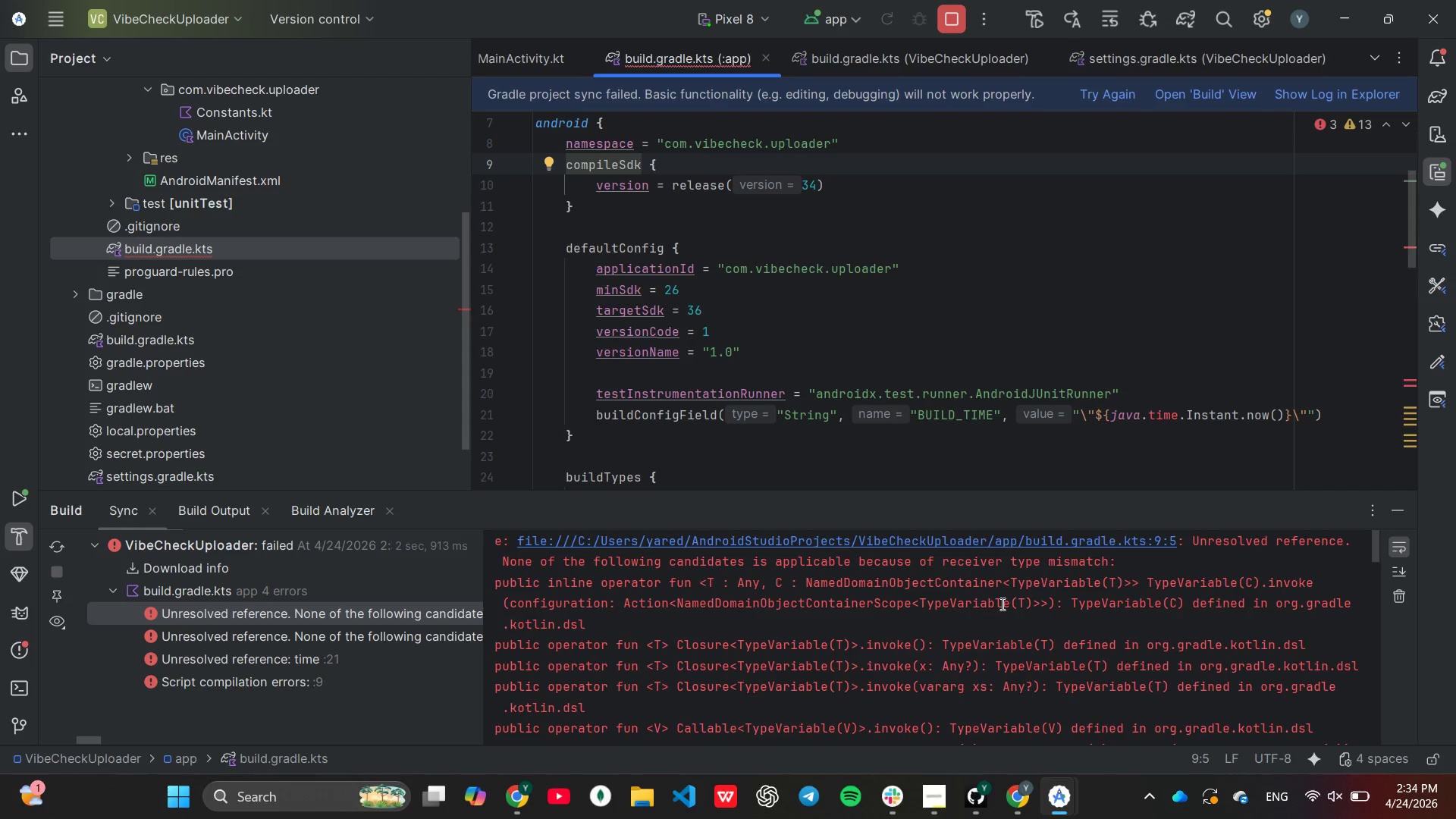 
wait(6.7)
 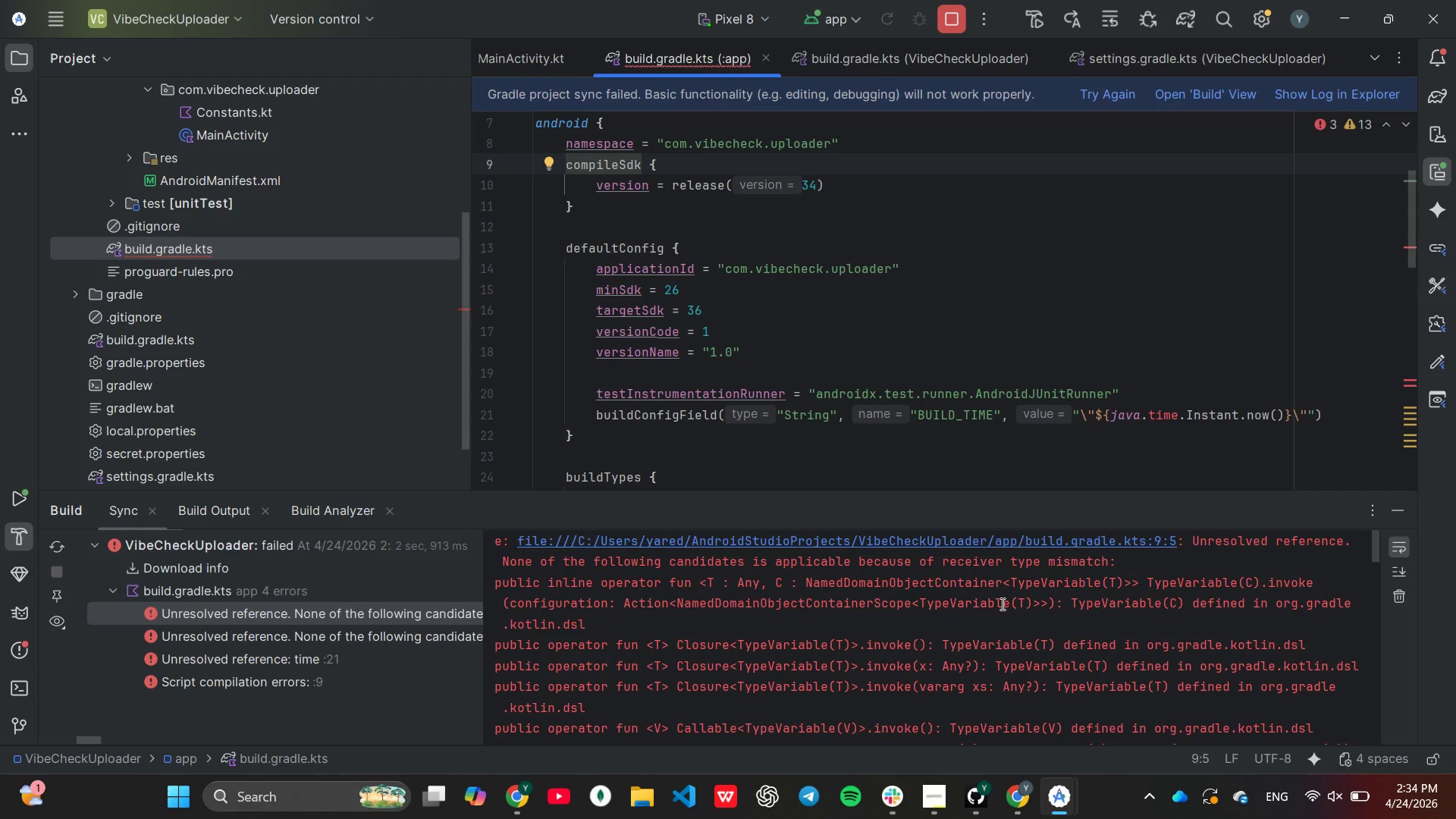 
scroll: coordinate [1001, 604], scroll_direction: none, amount: 0.0
 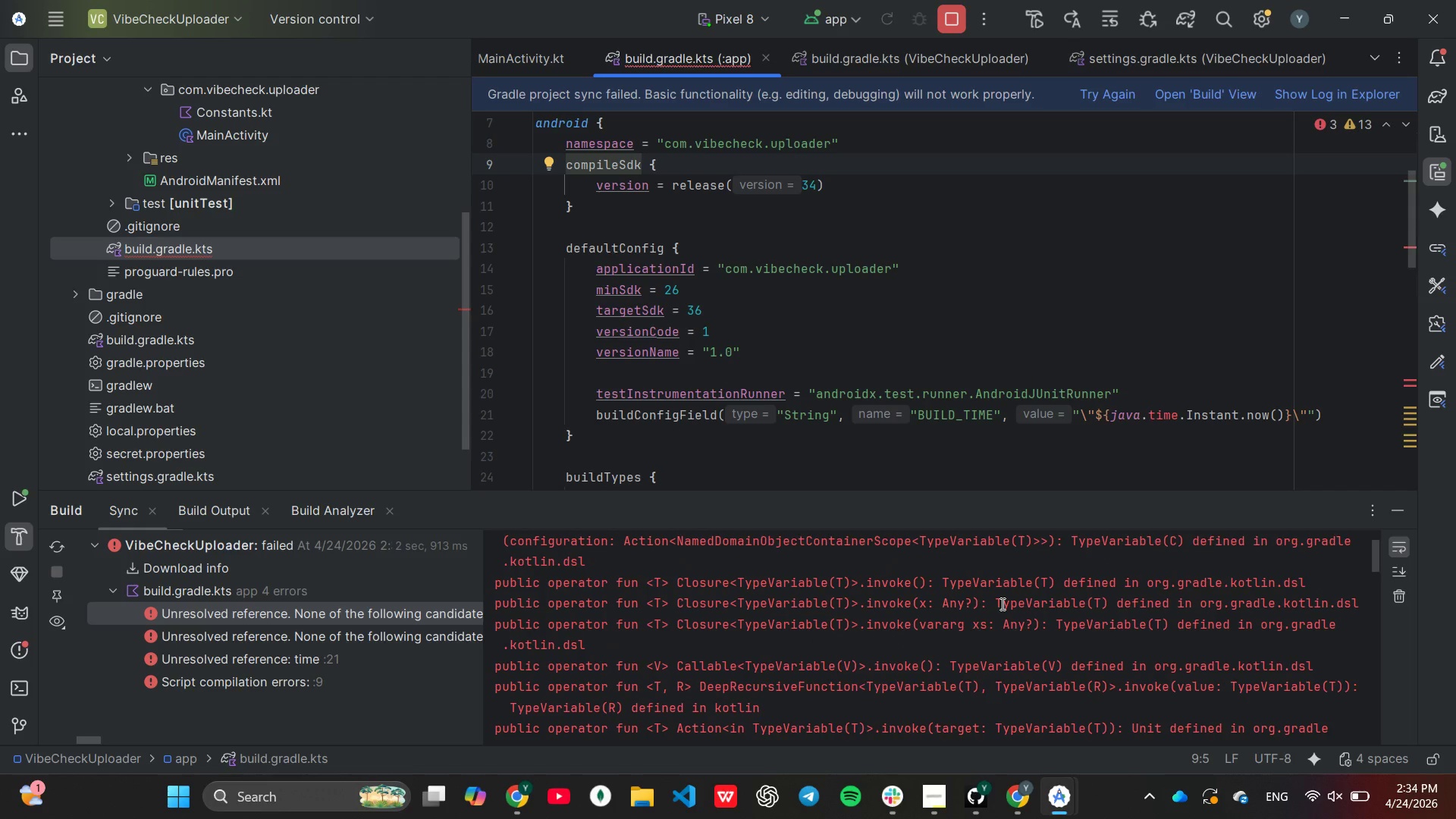 
scroll: coordinate [1001, 604], scroll_direction: down, amount: 1.0
 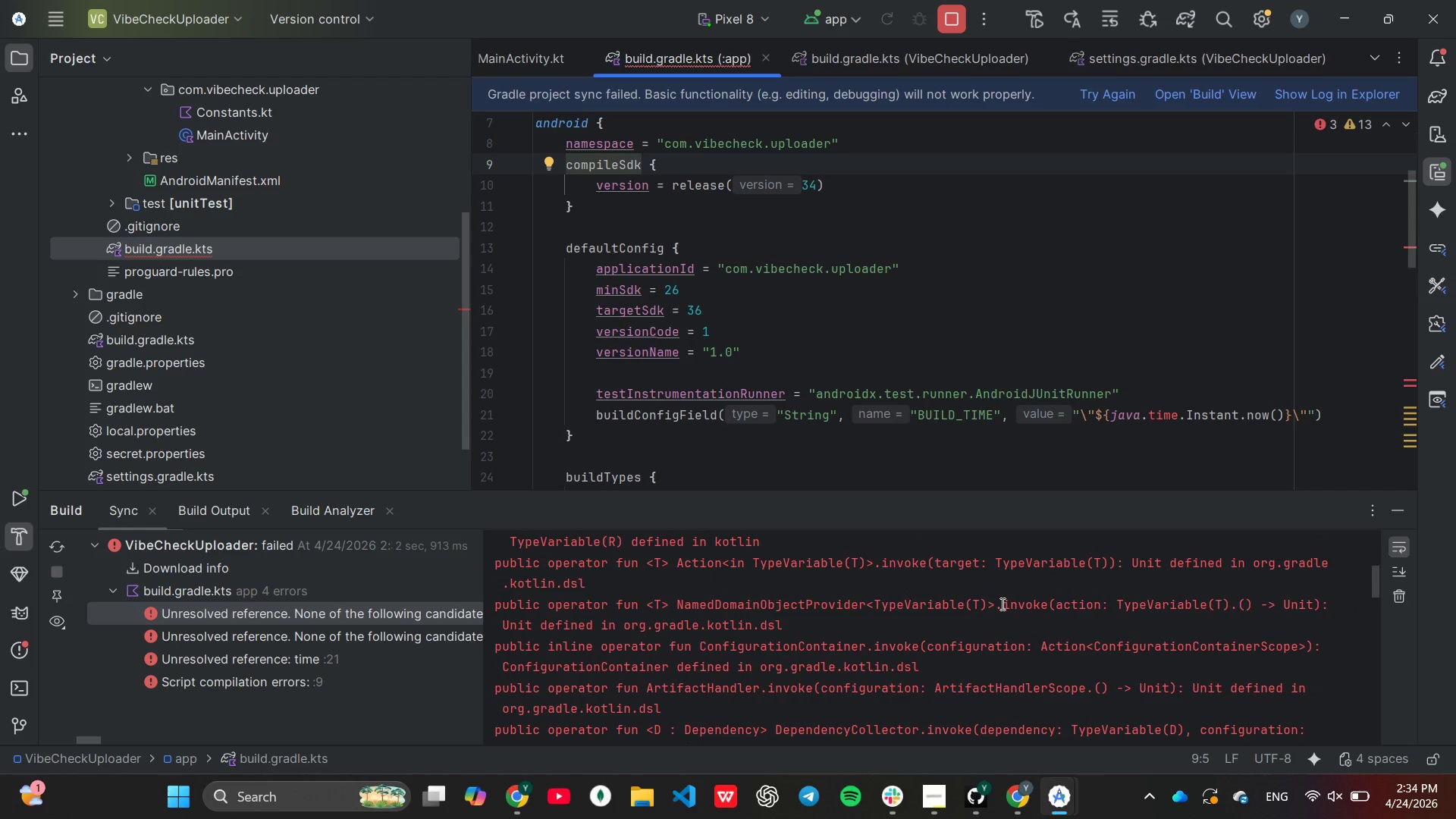 
left_click_drag(start_coordinate=[912, 489], to_coordinate=[908, 358])
 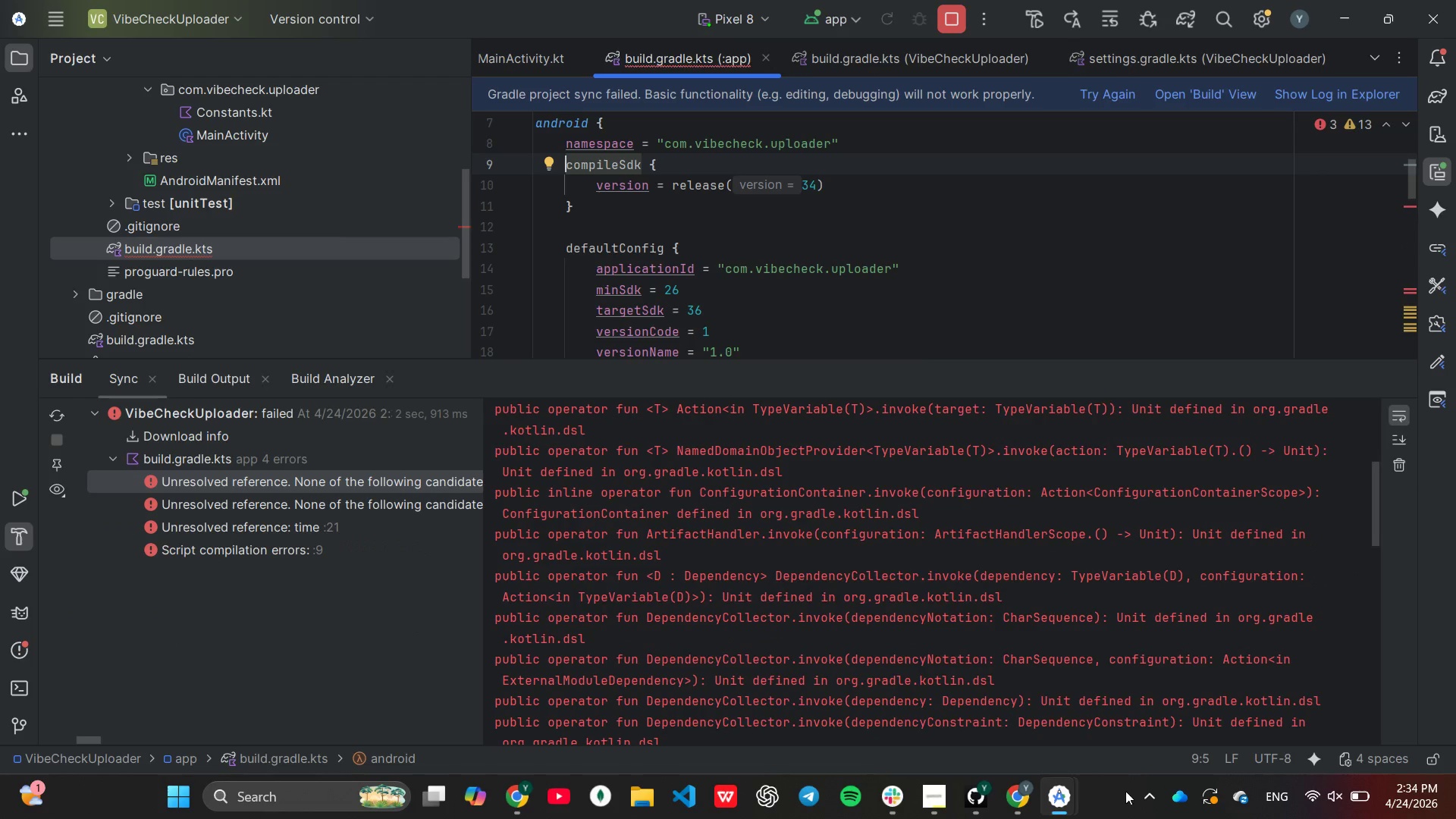 
key(Unknown)
 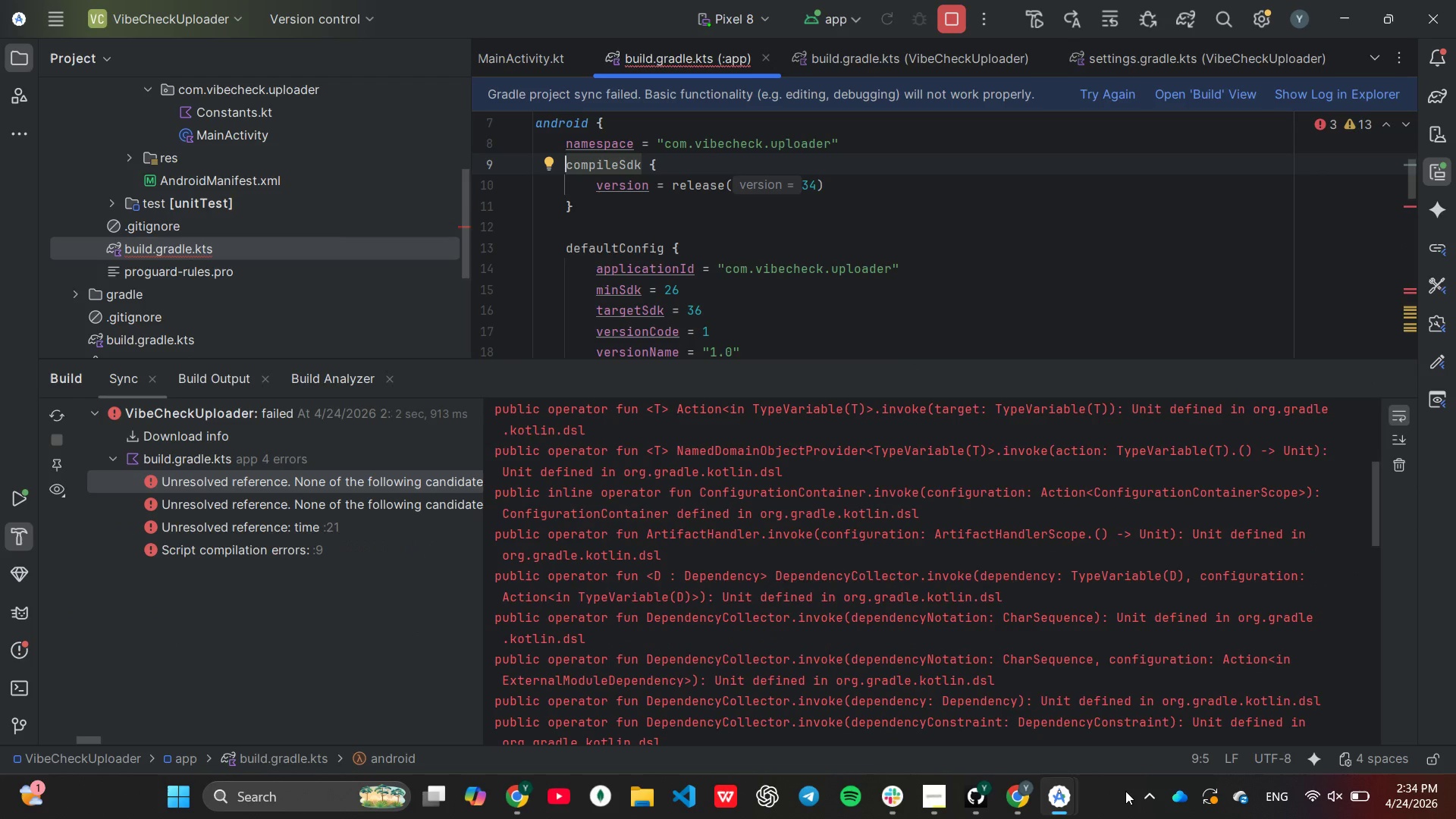 
key(Unknown)
 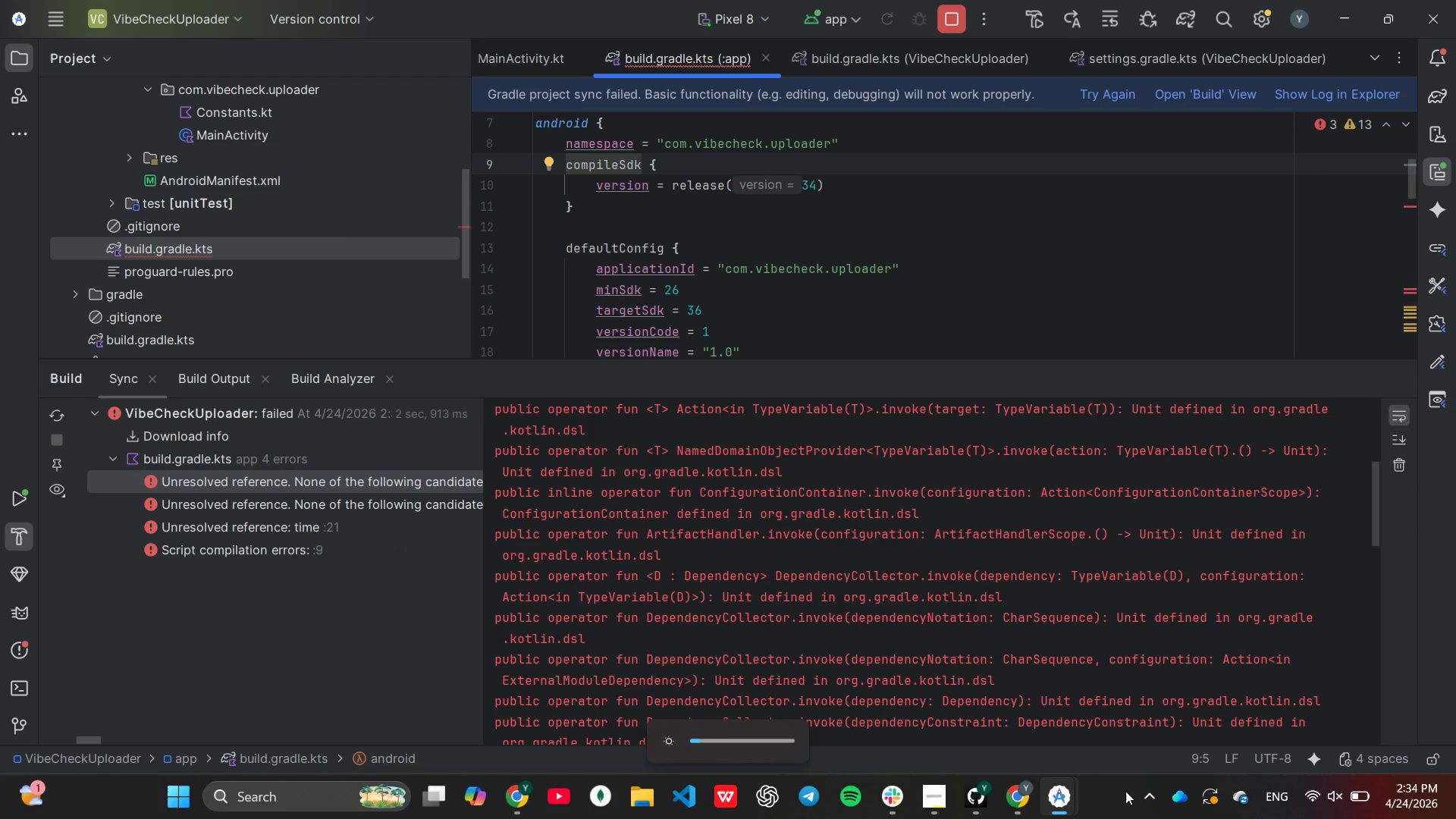 
key(Unknown)
 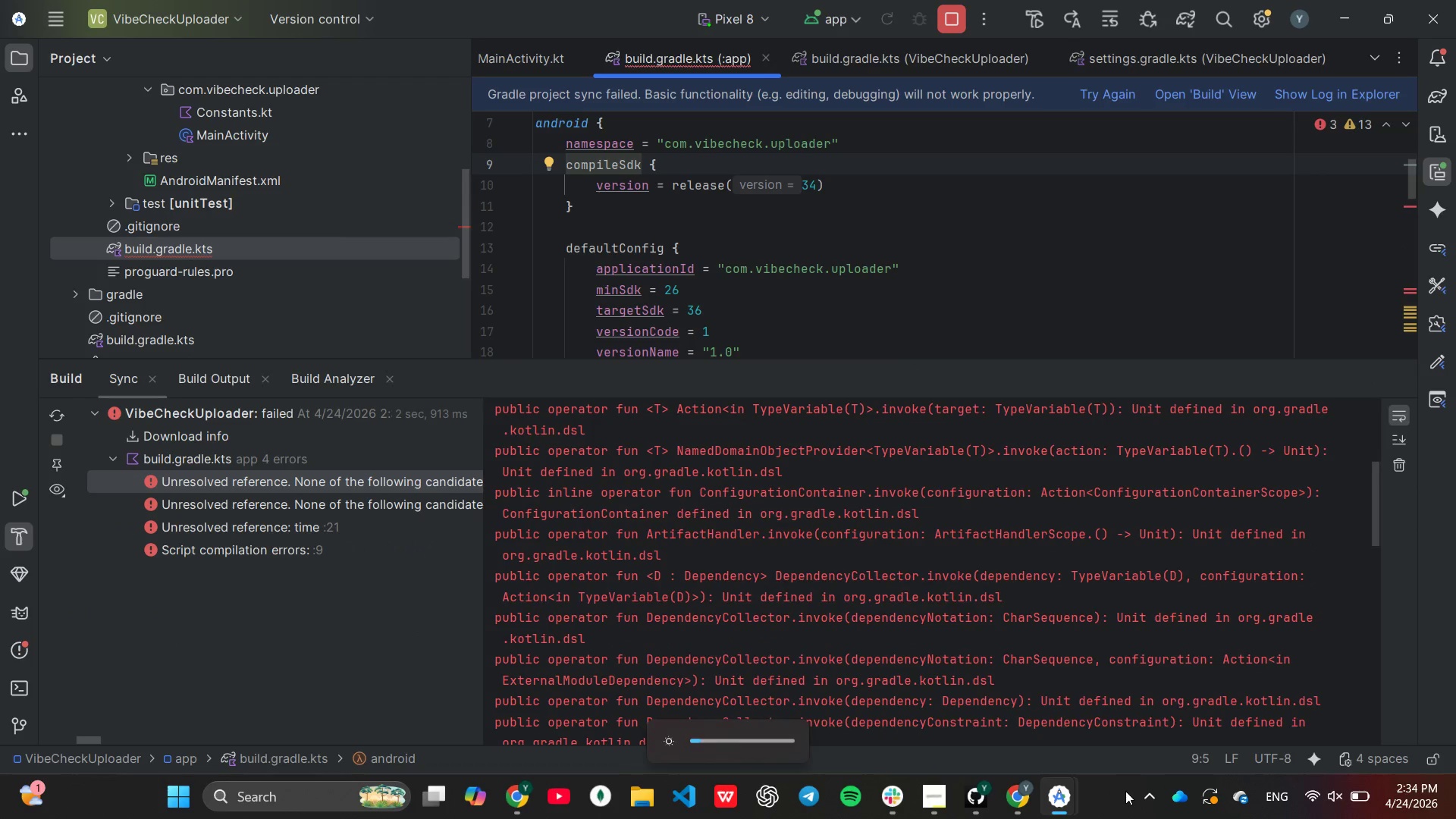 
key(Unknown)
 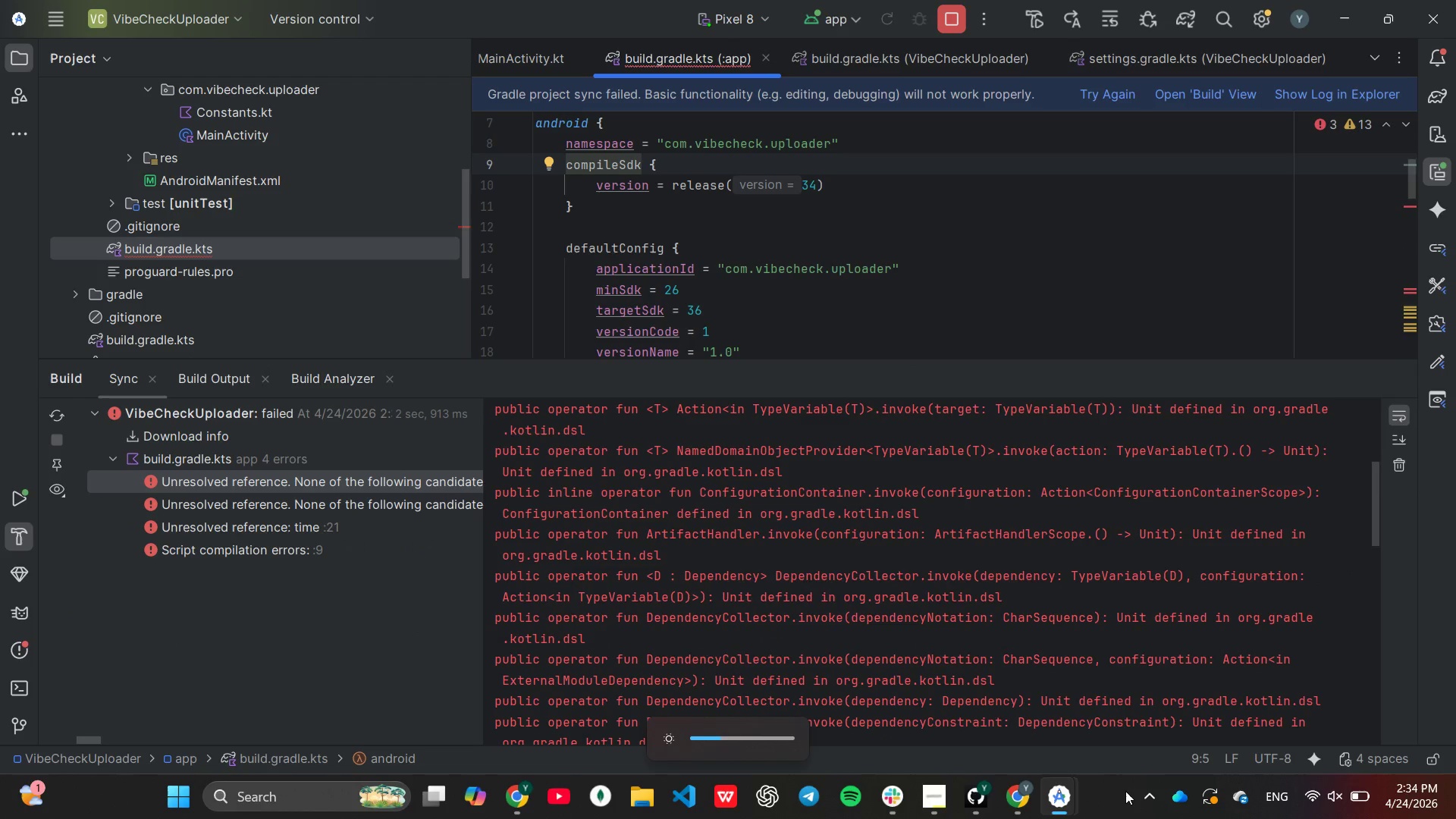 
scroll: coordinate [1000, 651], scroll_direction: up, amount: 6.0
 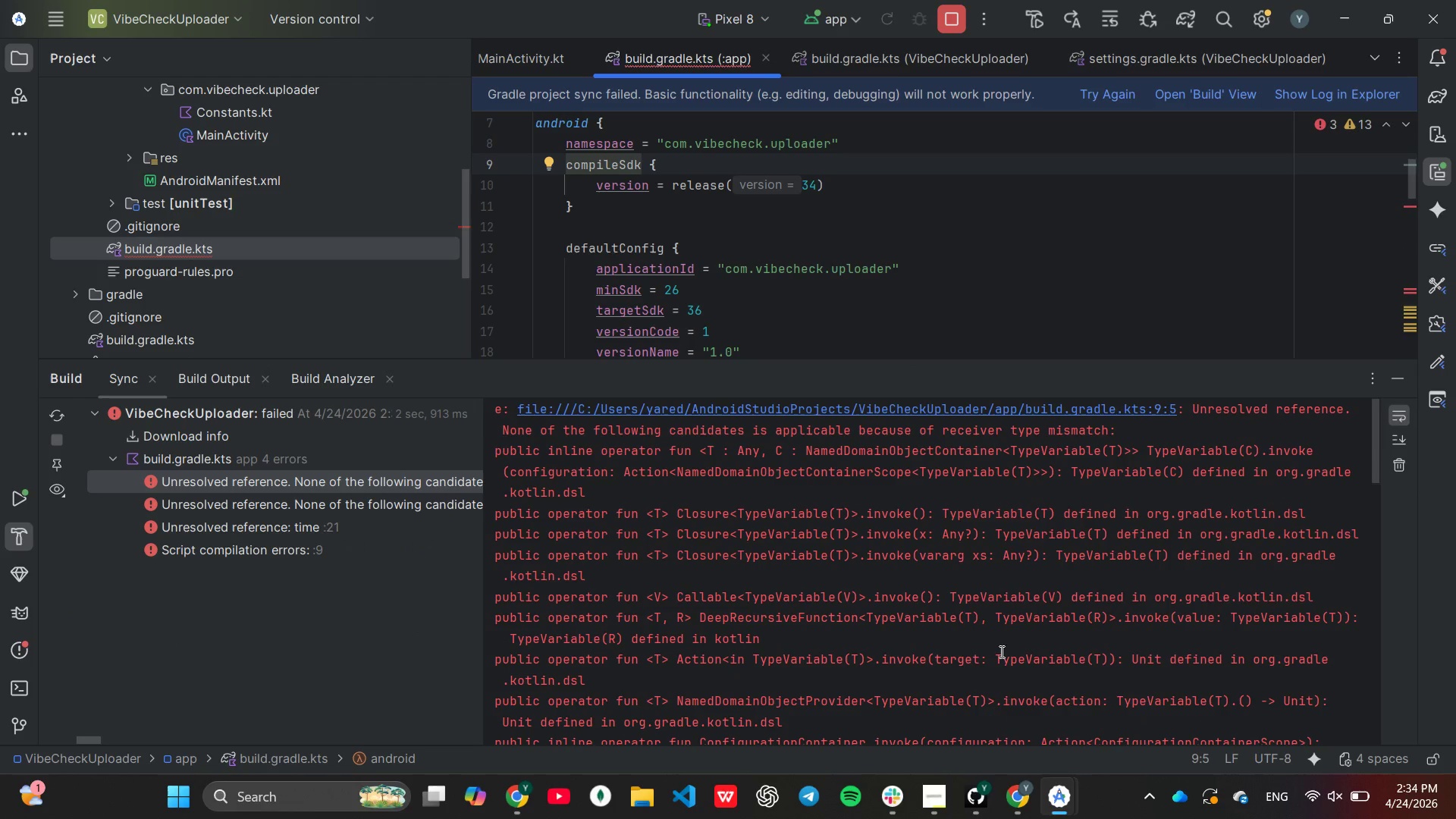 
scroll: coordinate [1000, 651], scroll_direction: down, amount: 20.0
 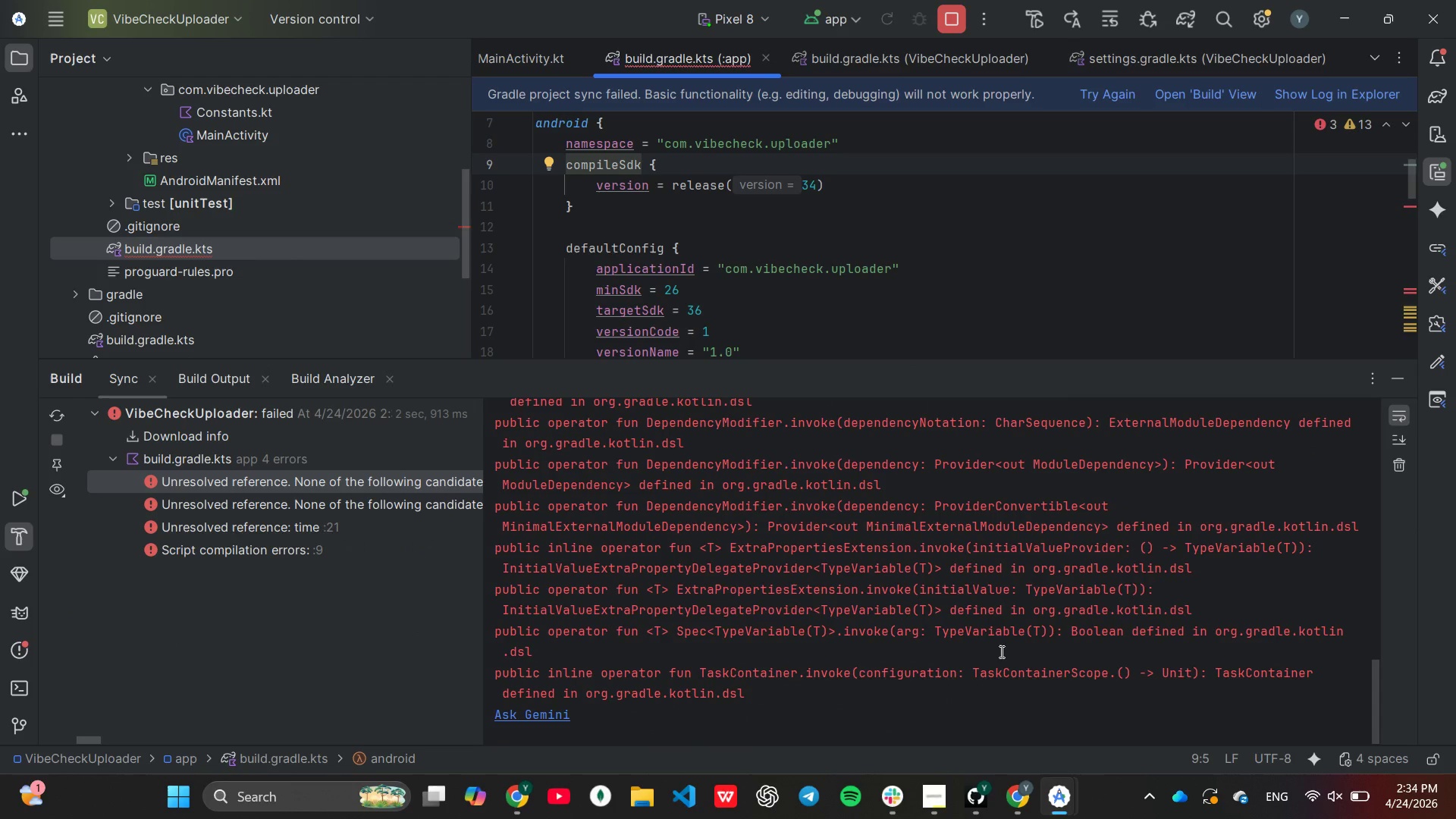 
scroll: coordinate [999, 266], scroll_direction: up, amount: 7.0
 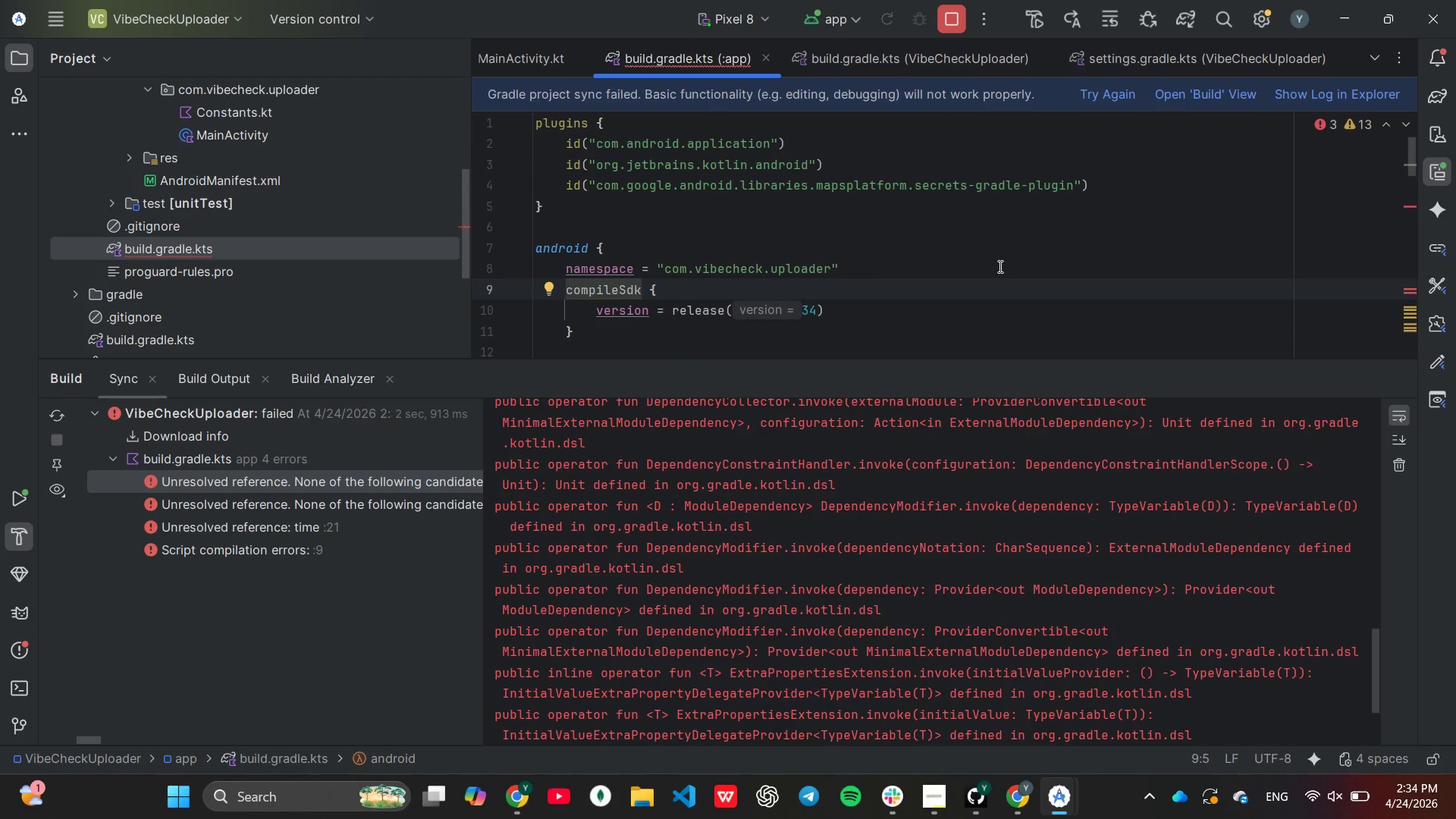 
scroll: coordinate [999, 266], scroll_direction: down, amount: 4.0
 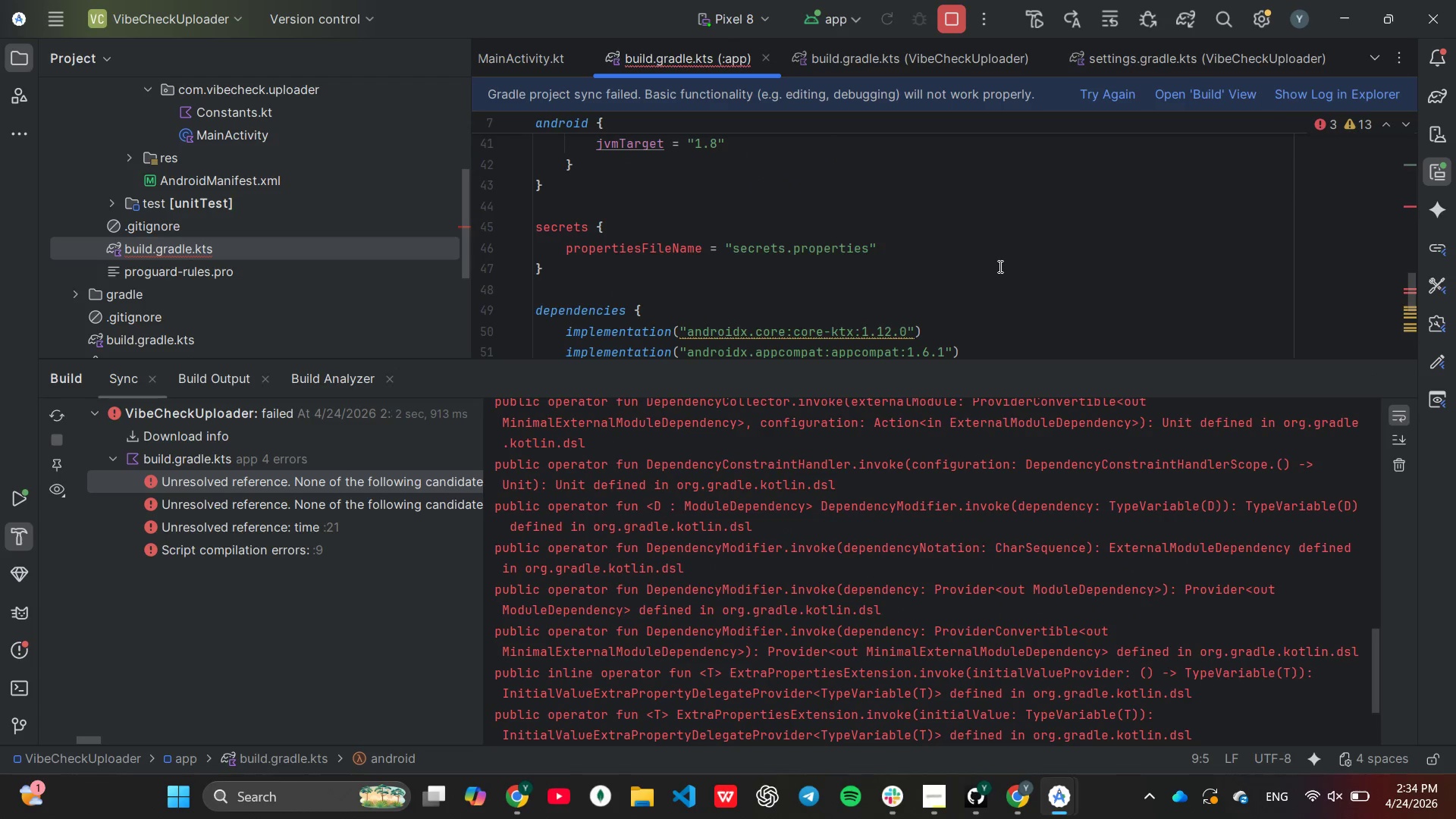 
mouse_move([601, 228])
 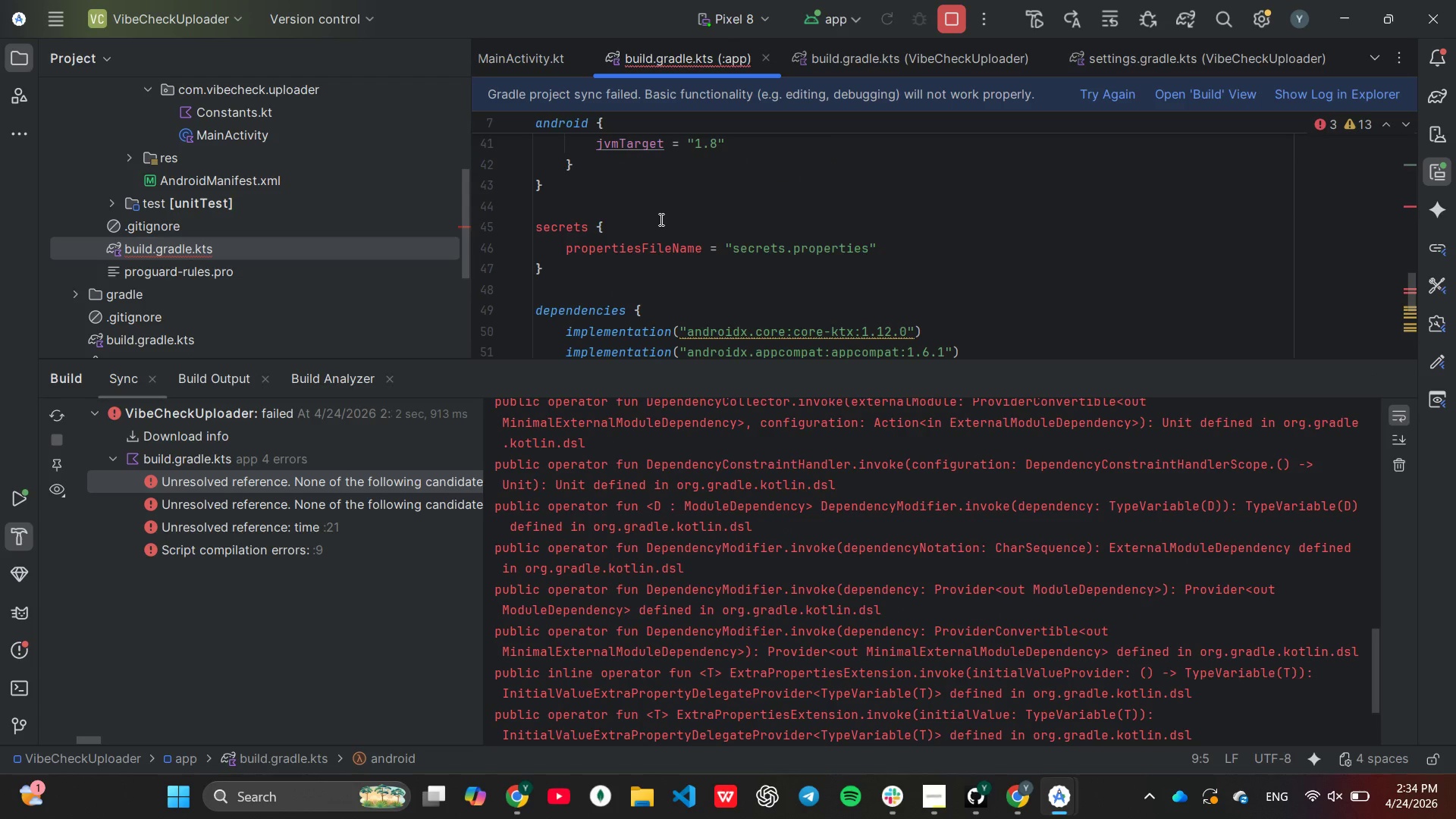 
left_click([660, 219])
 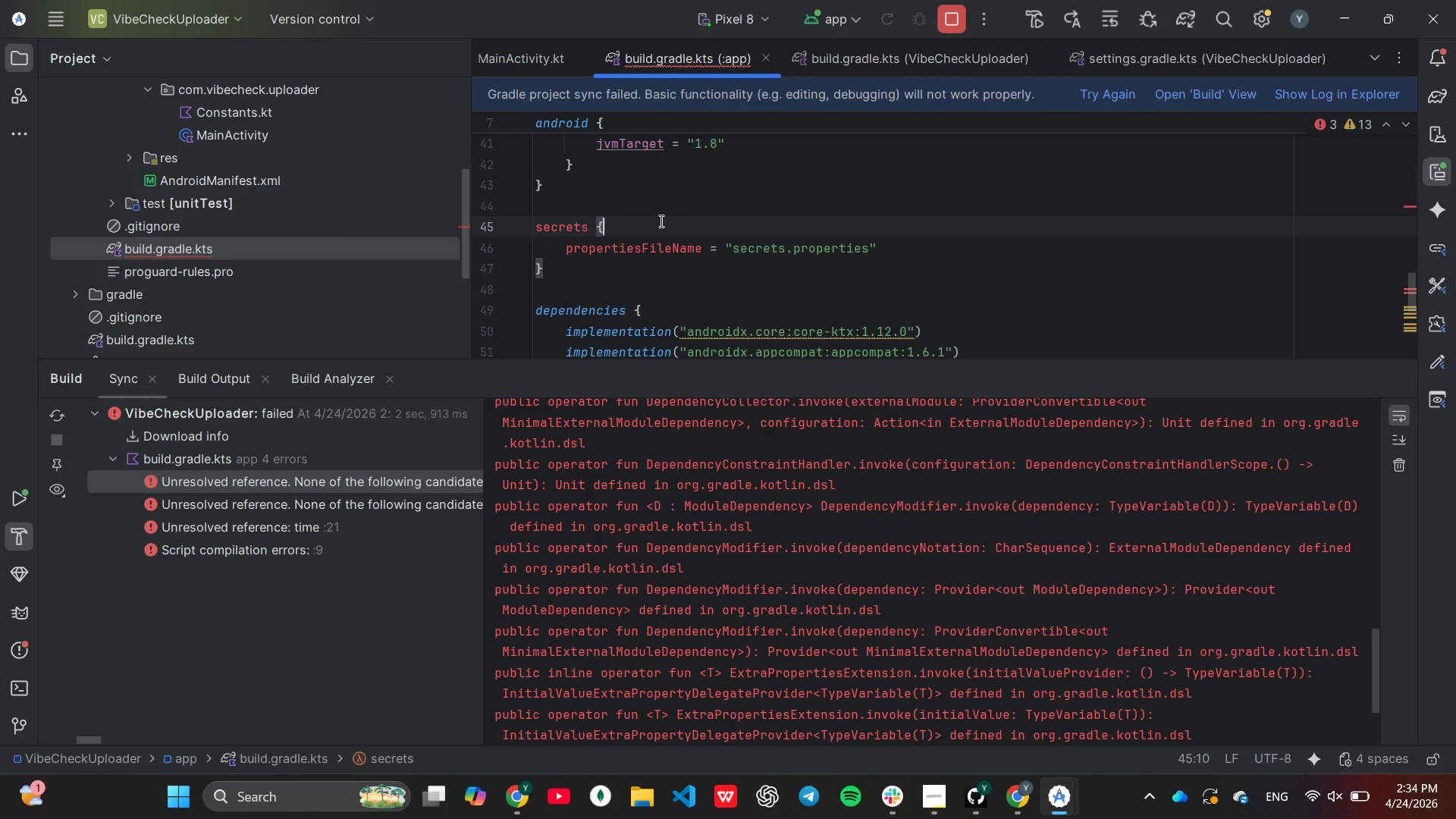 
scroll: coordinate [742, 218], scroll_direction: up, amount: 13.0
 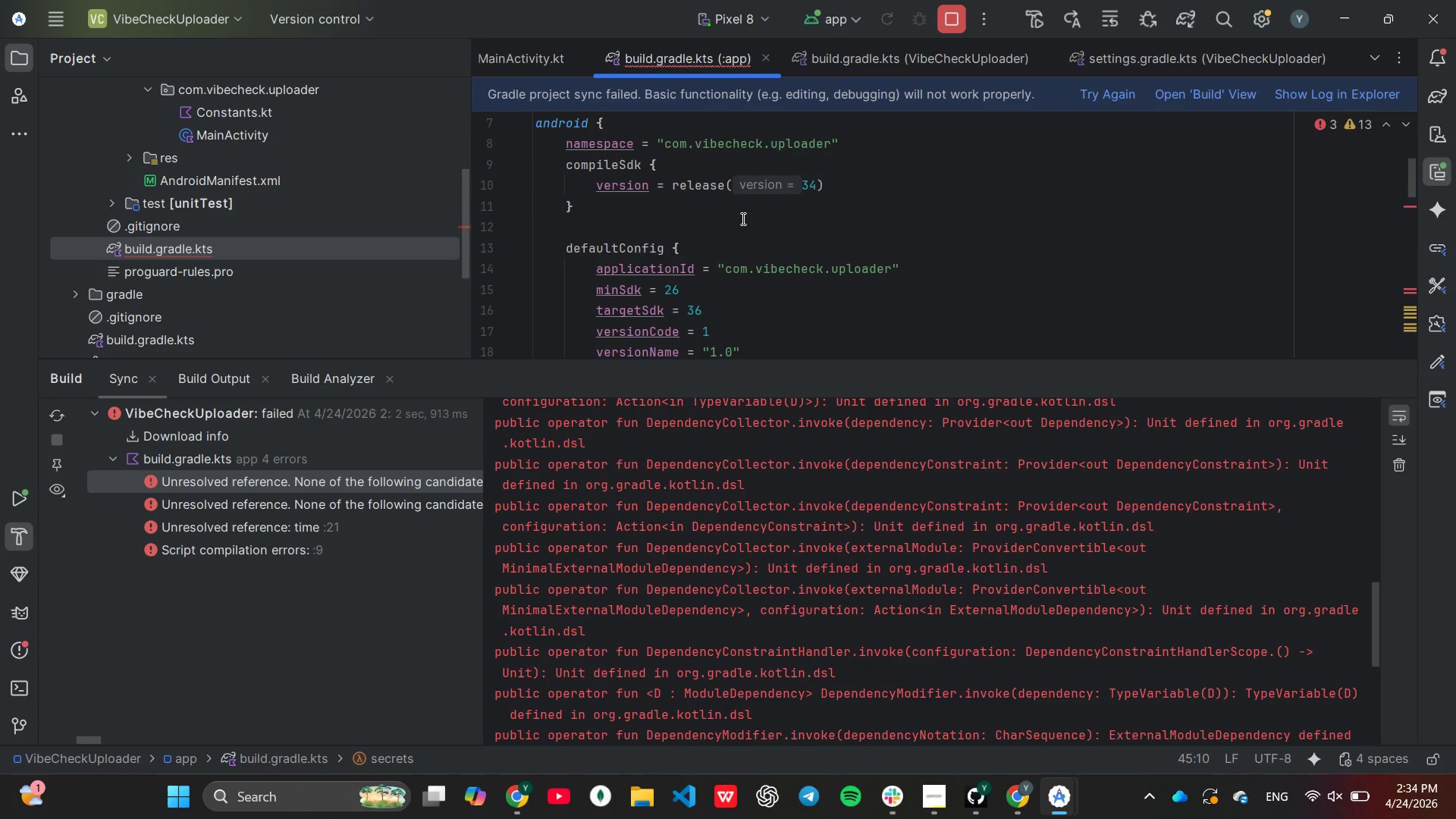 
scroll: coordinate [742, 218], scroll_direction: down, amount: 1.0
 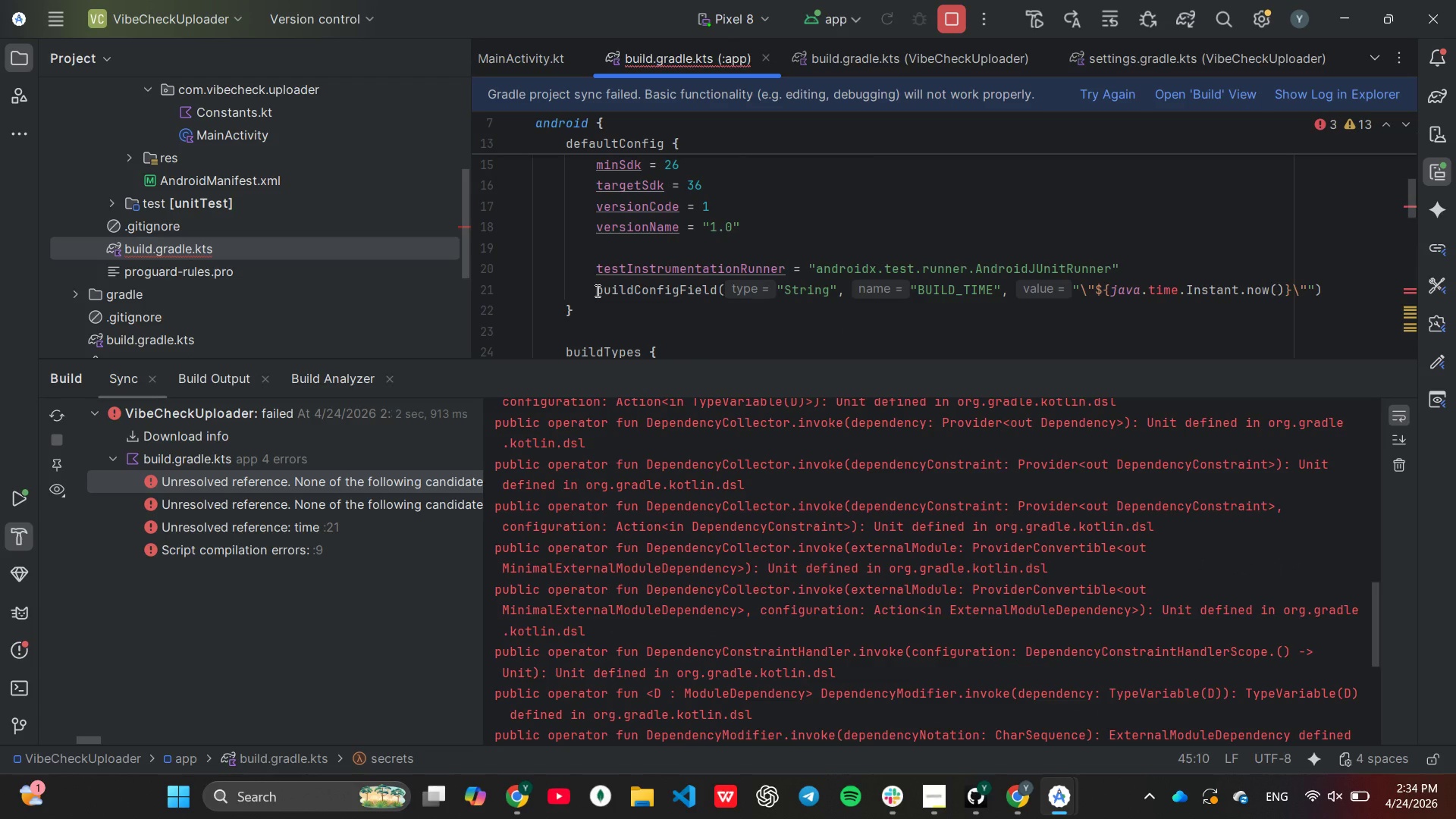 
left_click([596, 290])
 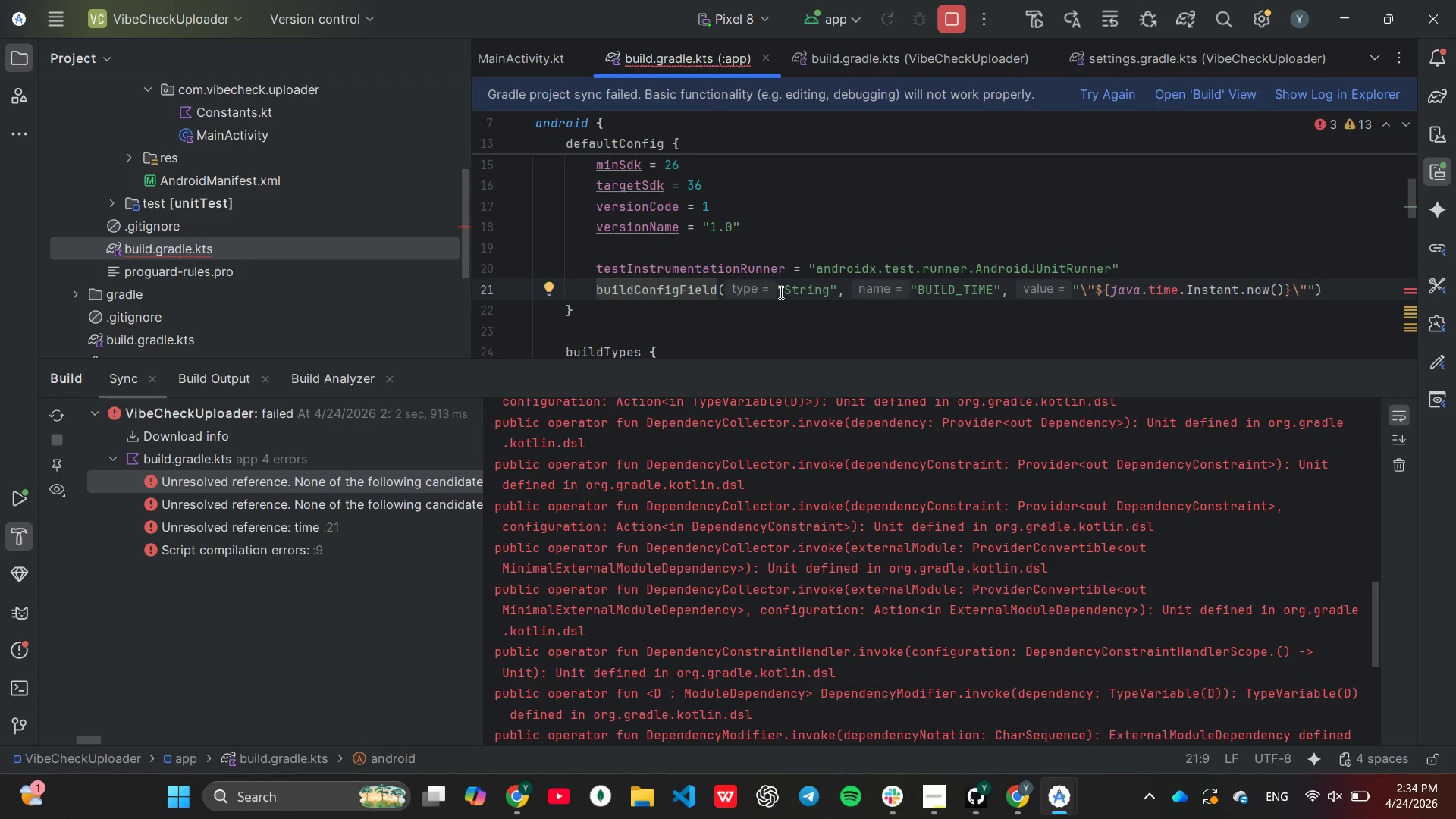 
key(Slash)
 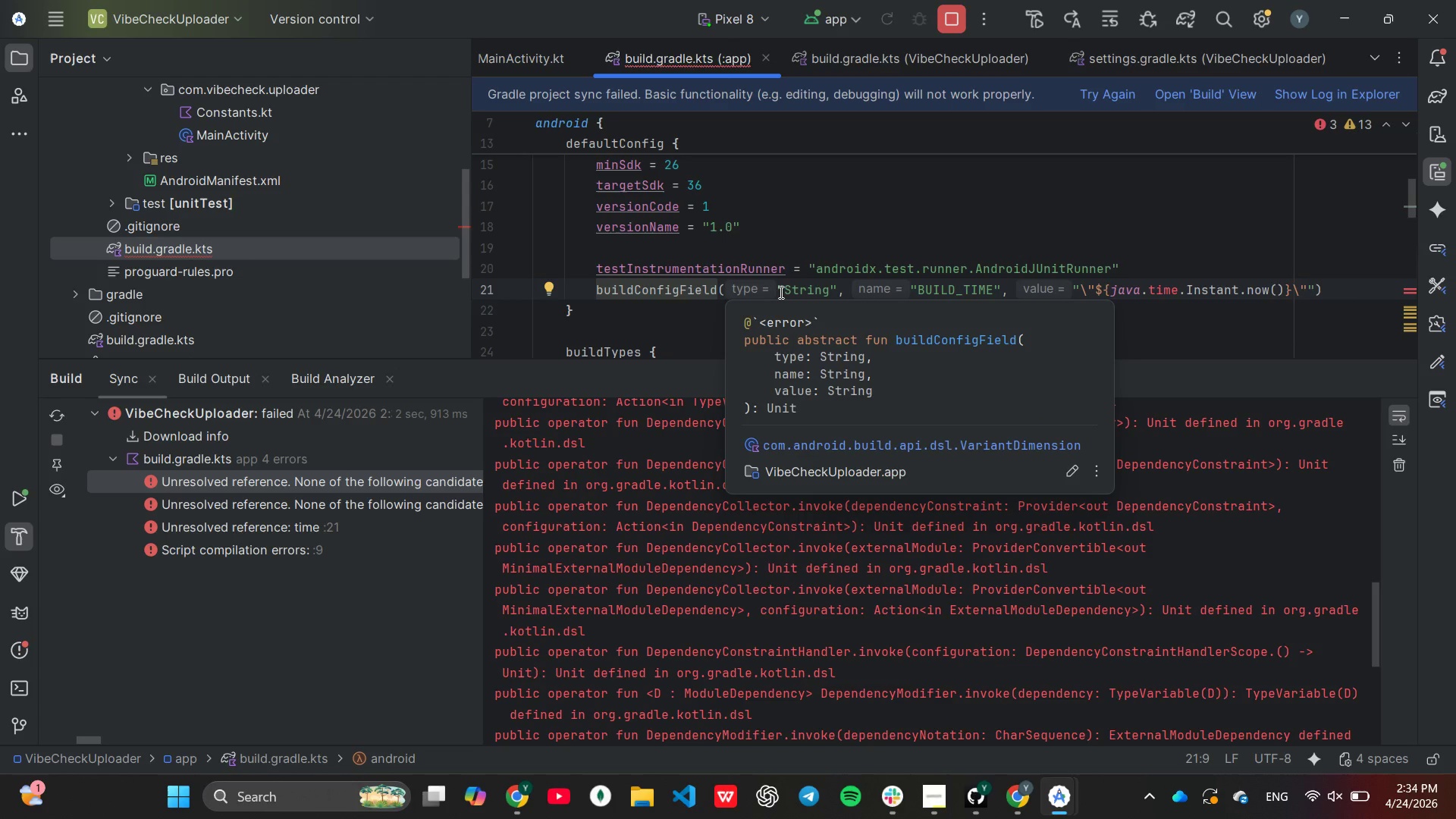 
key(Slash)
 